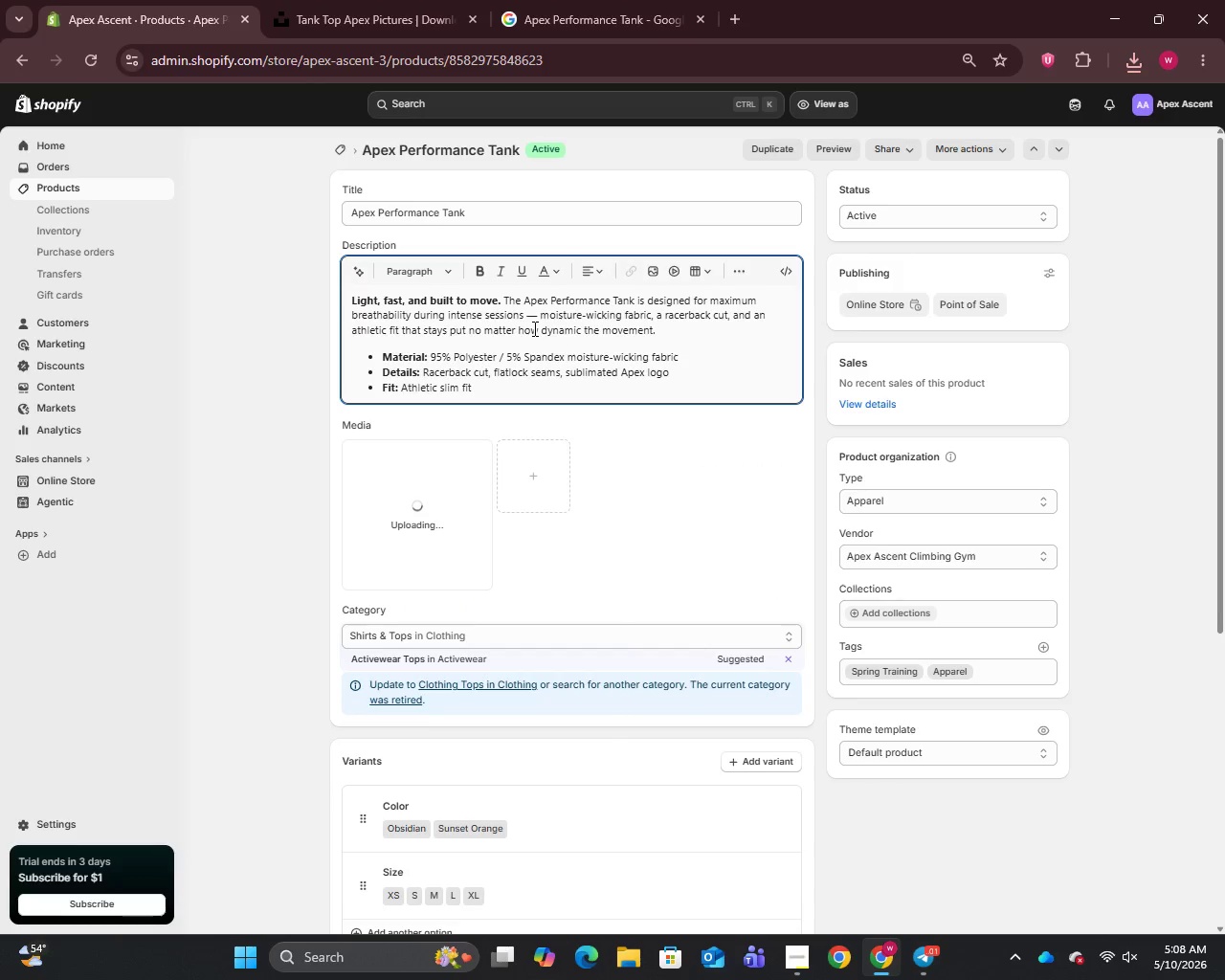 
key(Backspace)
 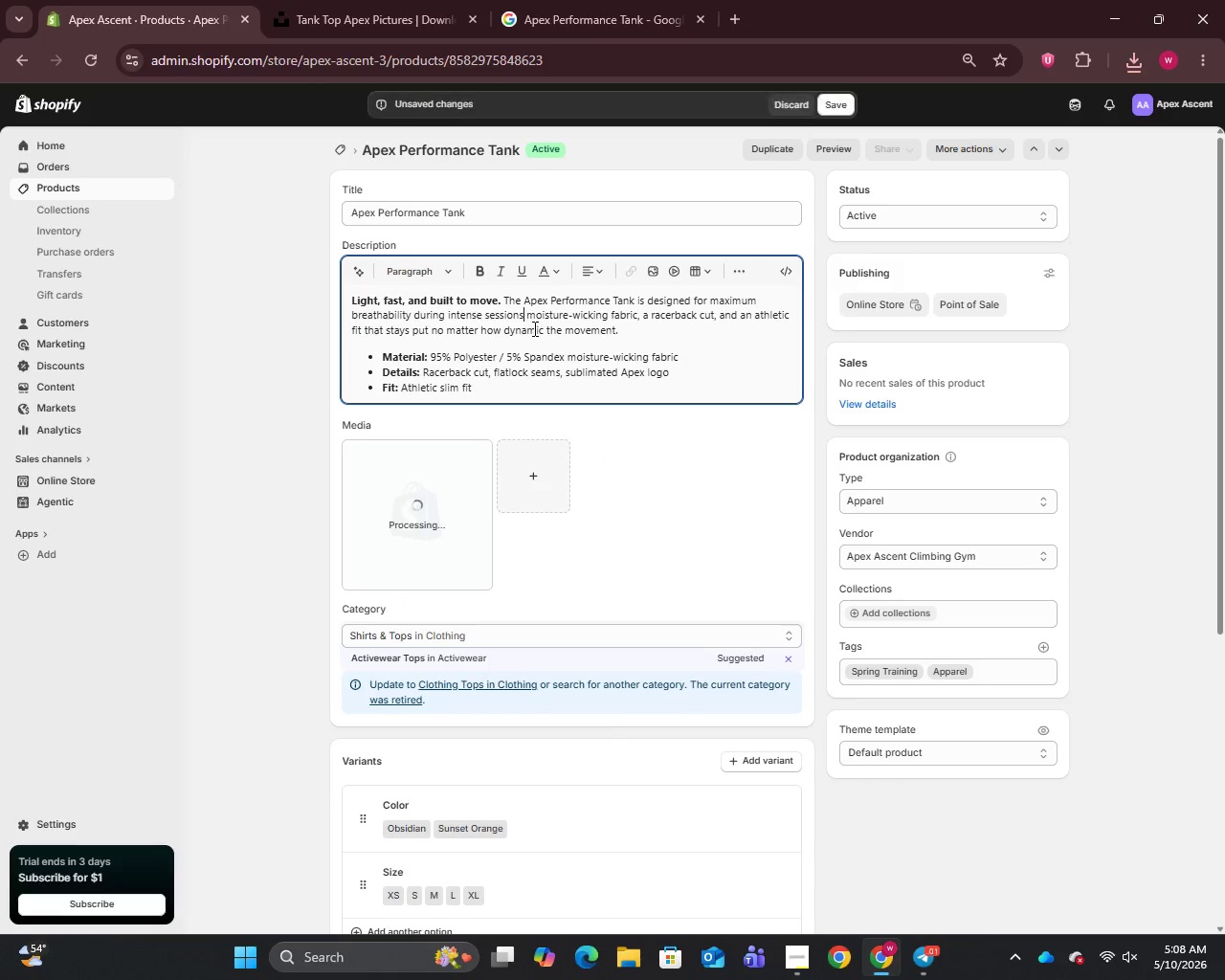 
key(Backspace)
 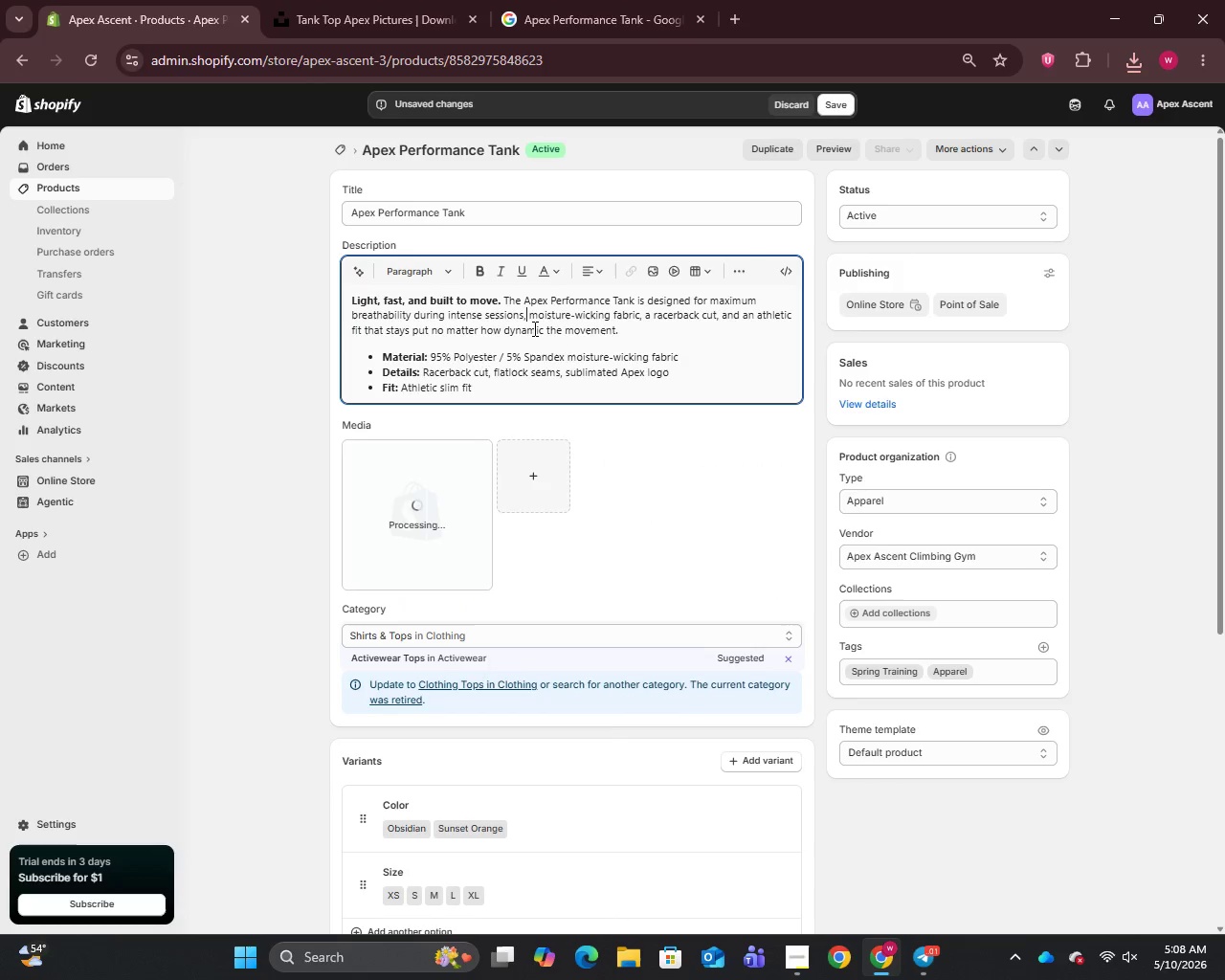 
key(Comma)
 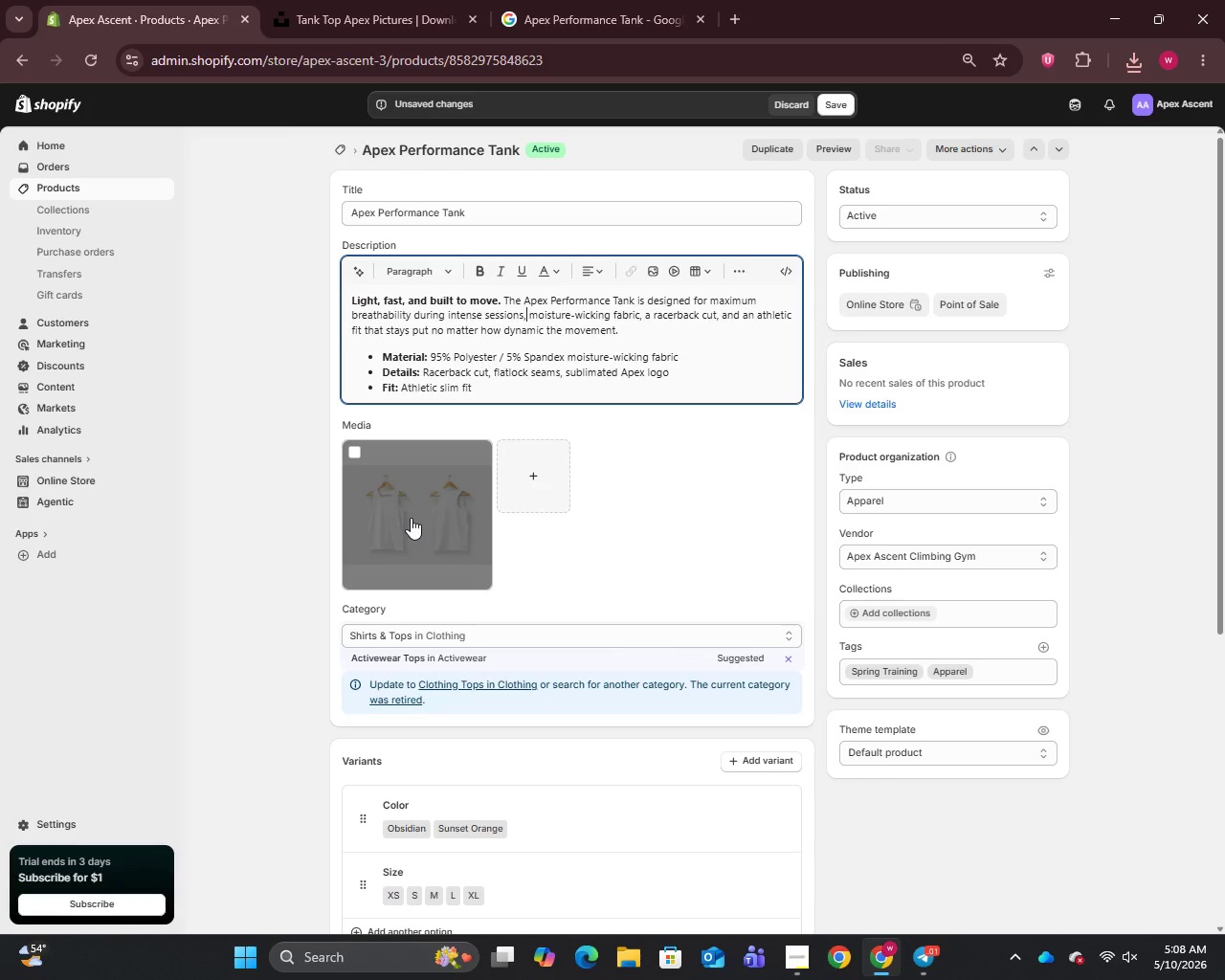 
left_click([411, 518])
 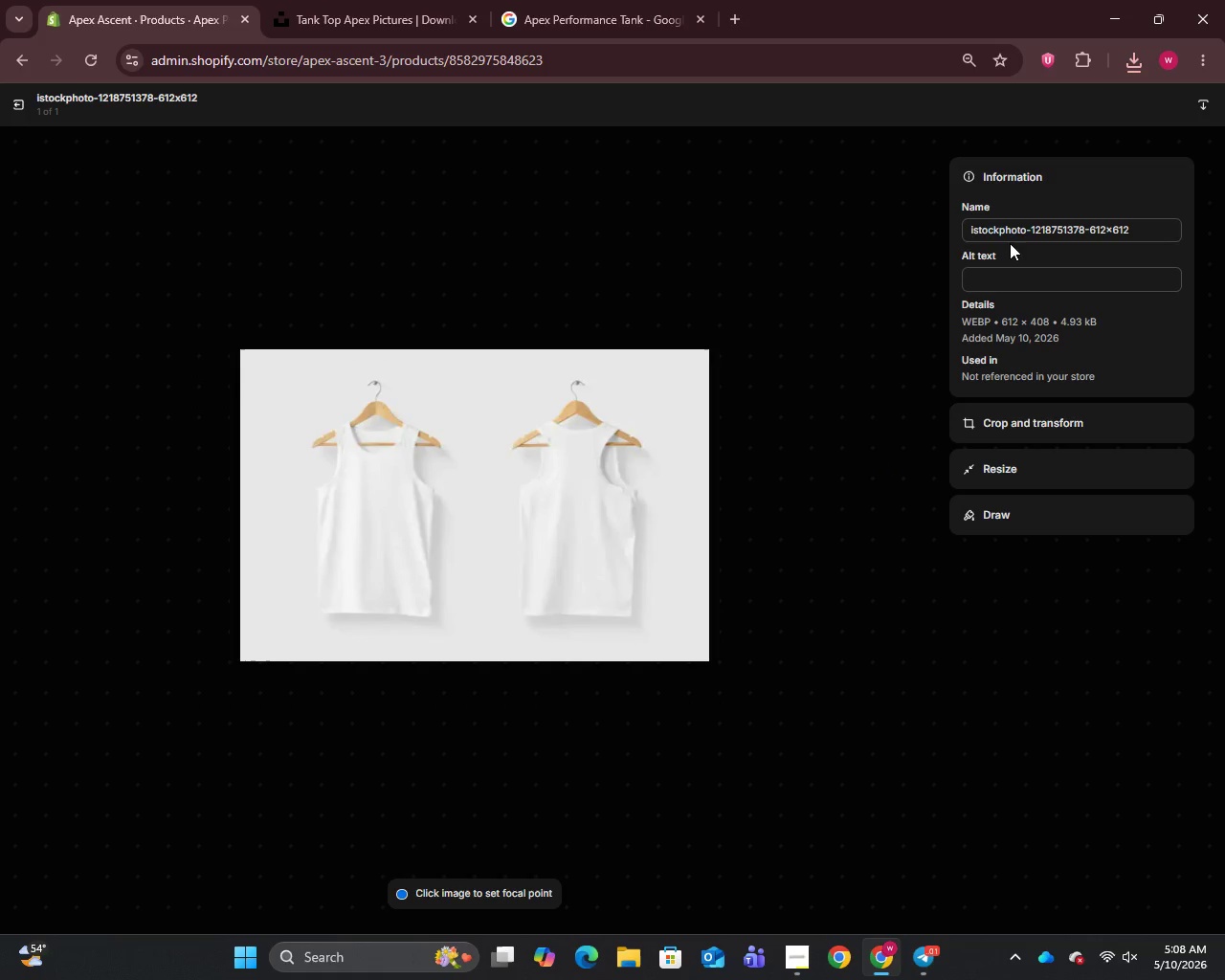 
left_click([1008, 229])
 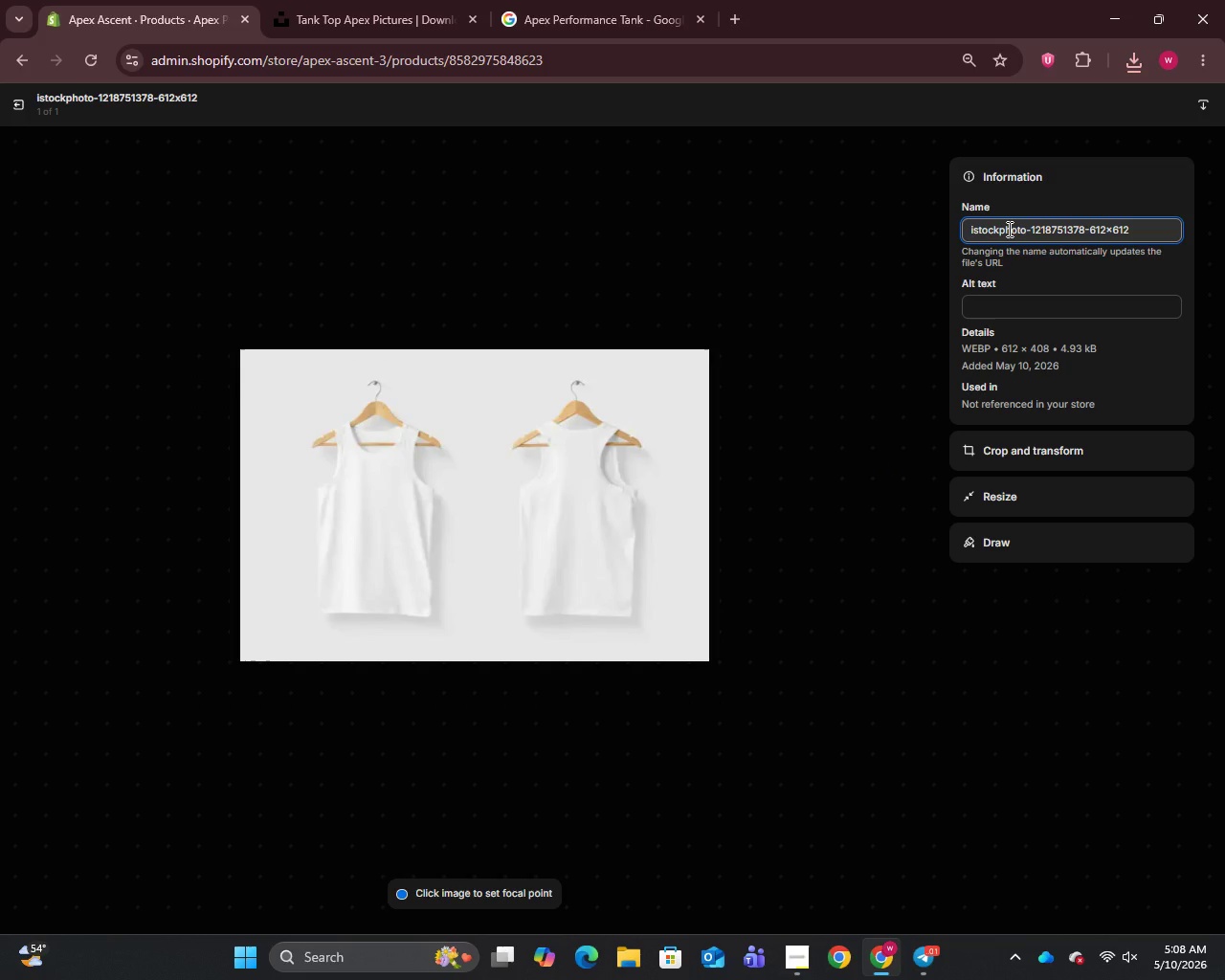 
key(Control+A)
 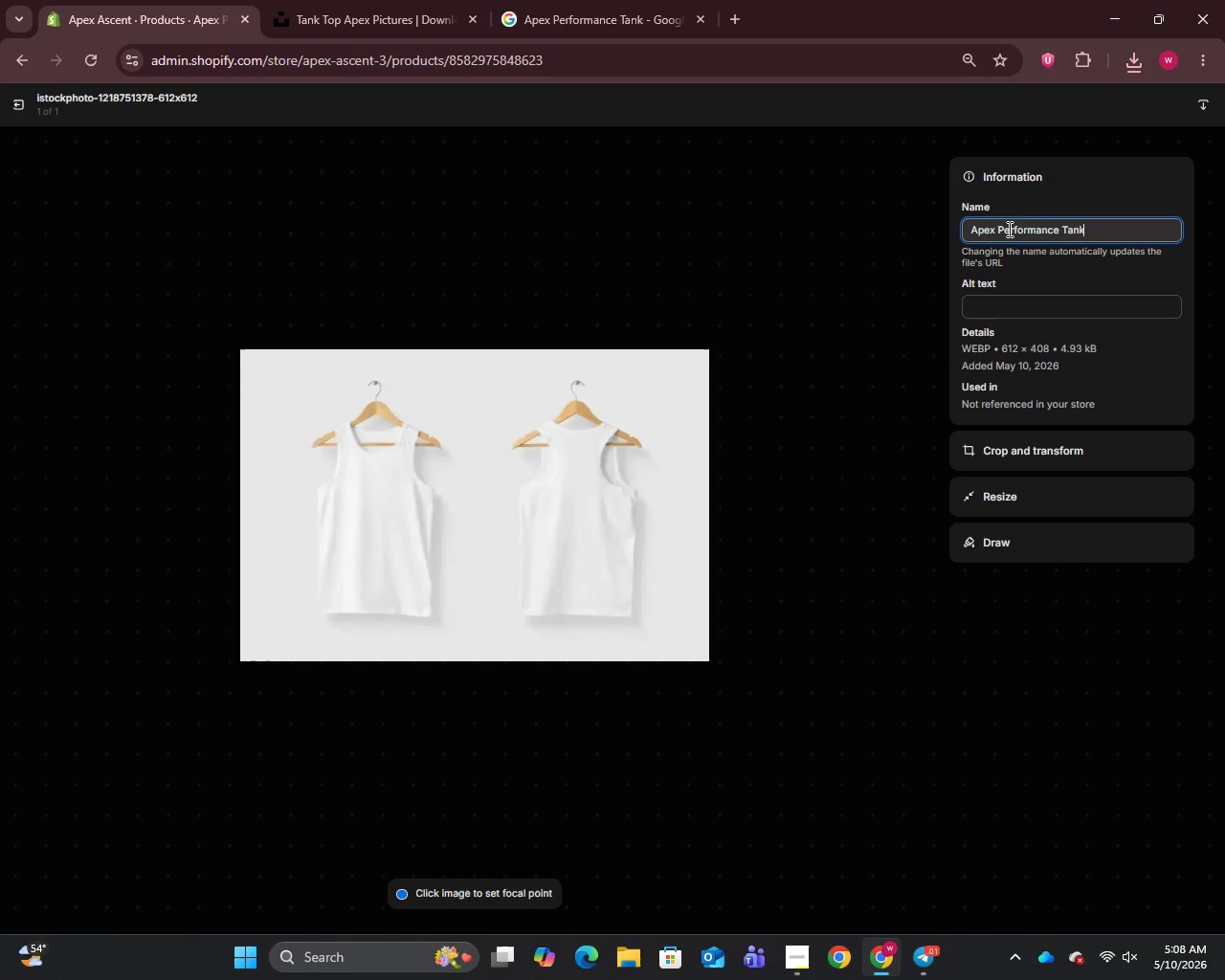 
key(Control+V)
 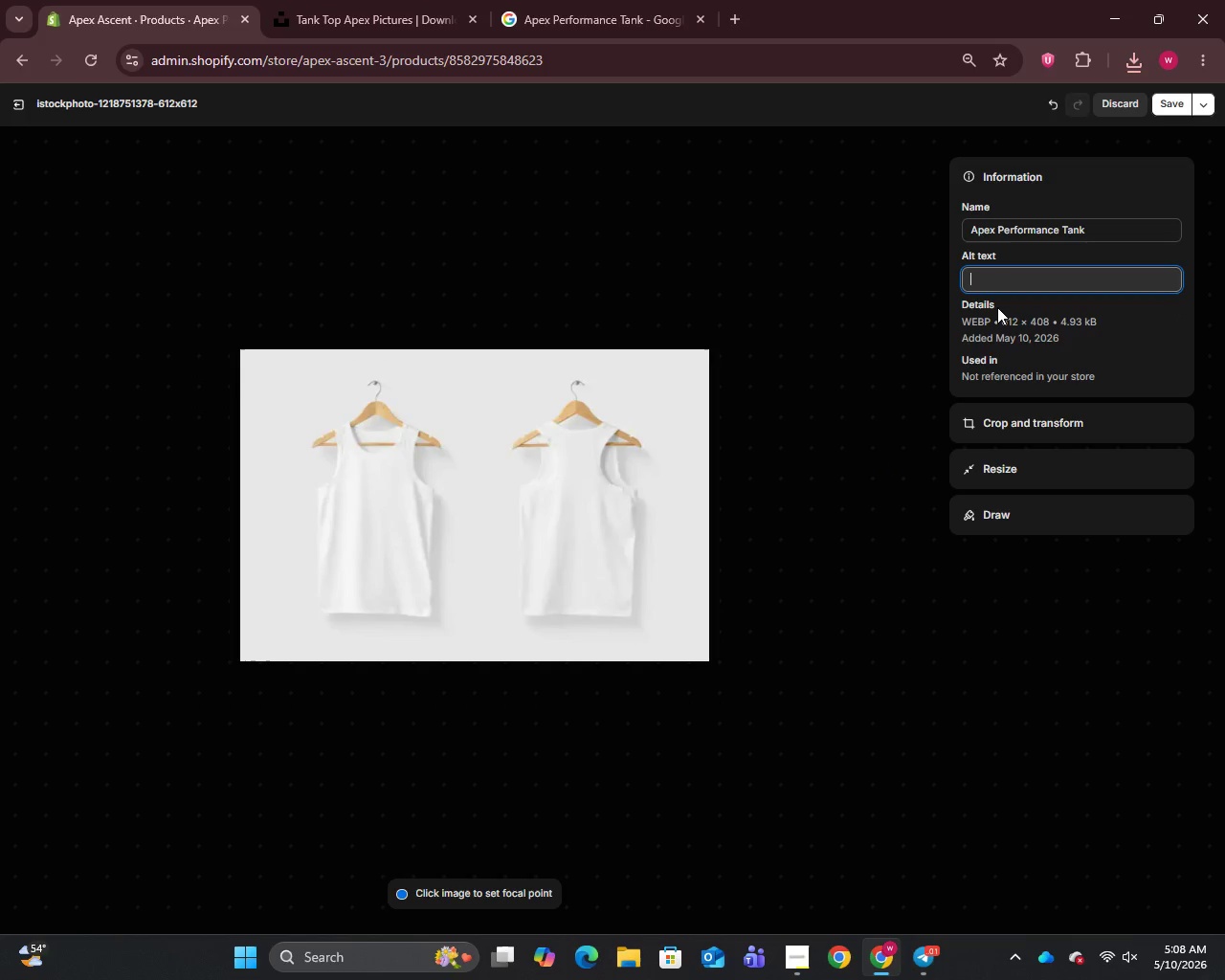 
left_click([997, 307])
 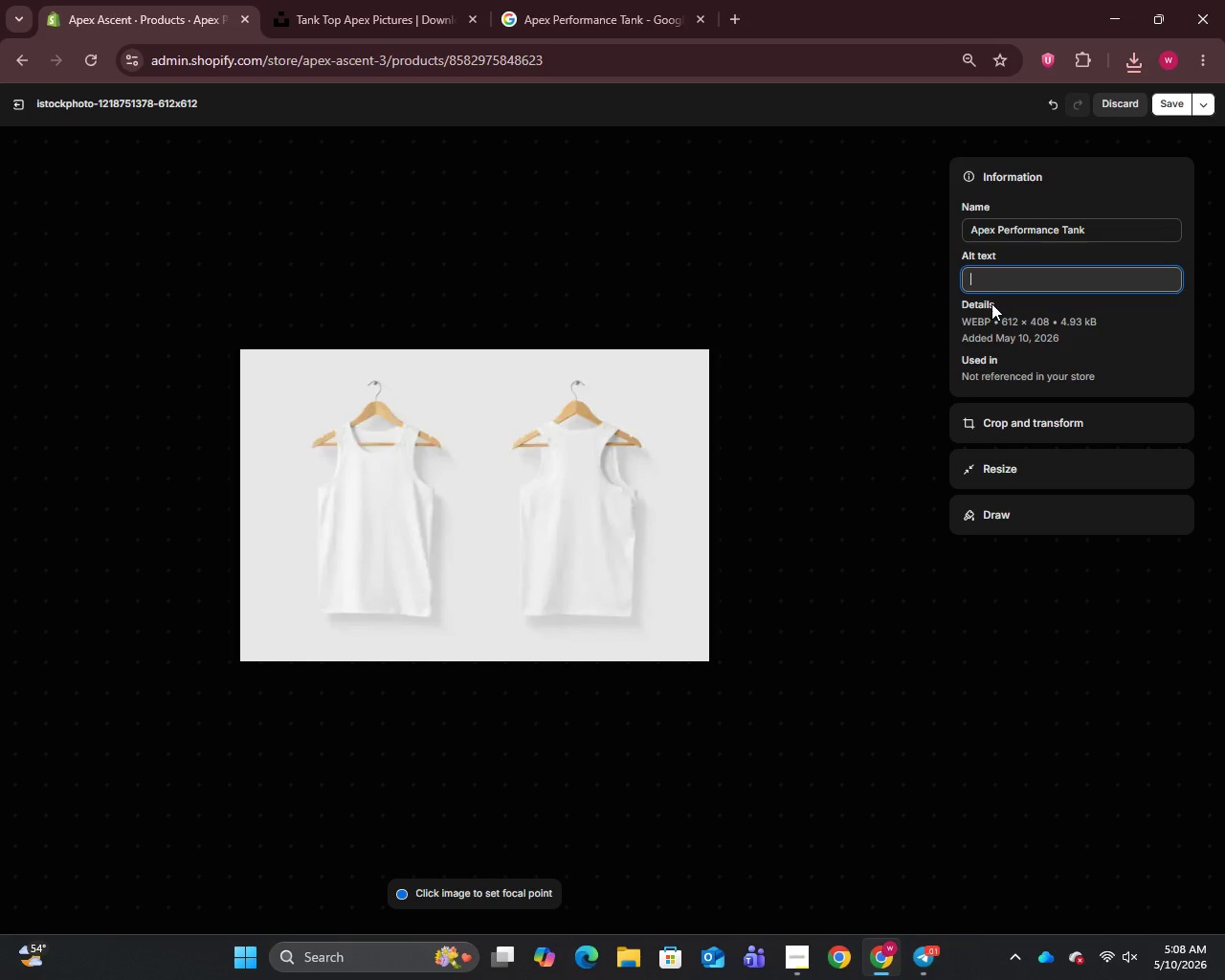 
wait(12.16)
 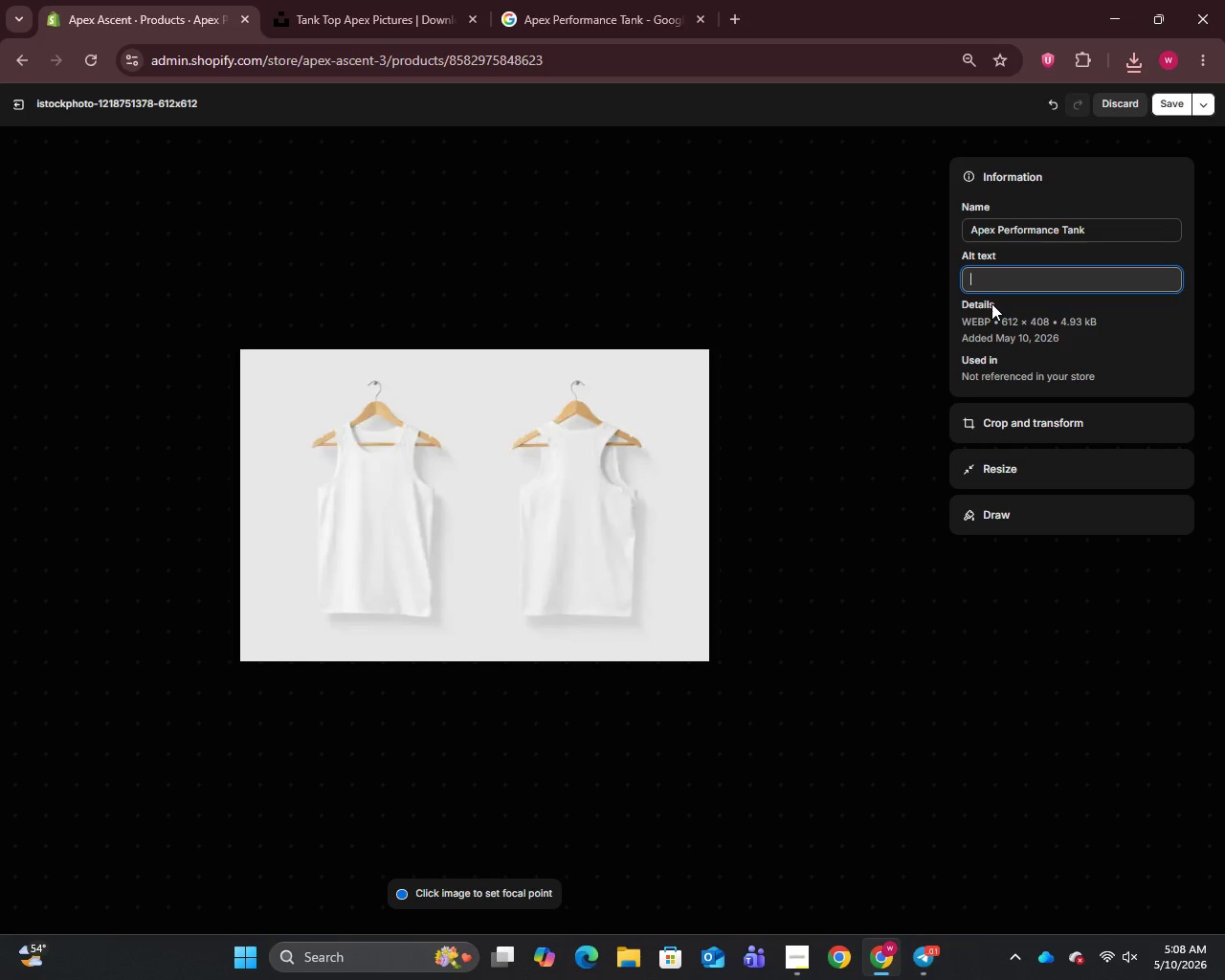 
type(Apex Performance Tank in Obsidian - Apex Ascent Climbing Gym Spring Training apparel)
 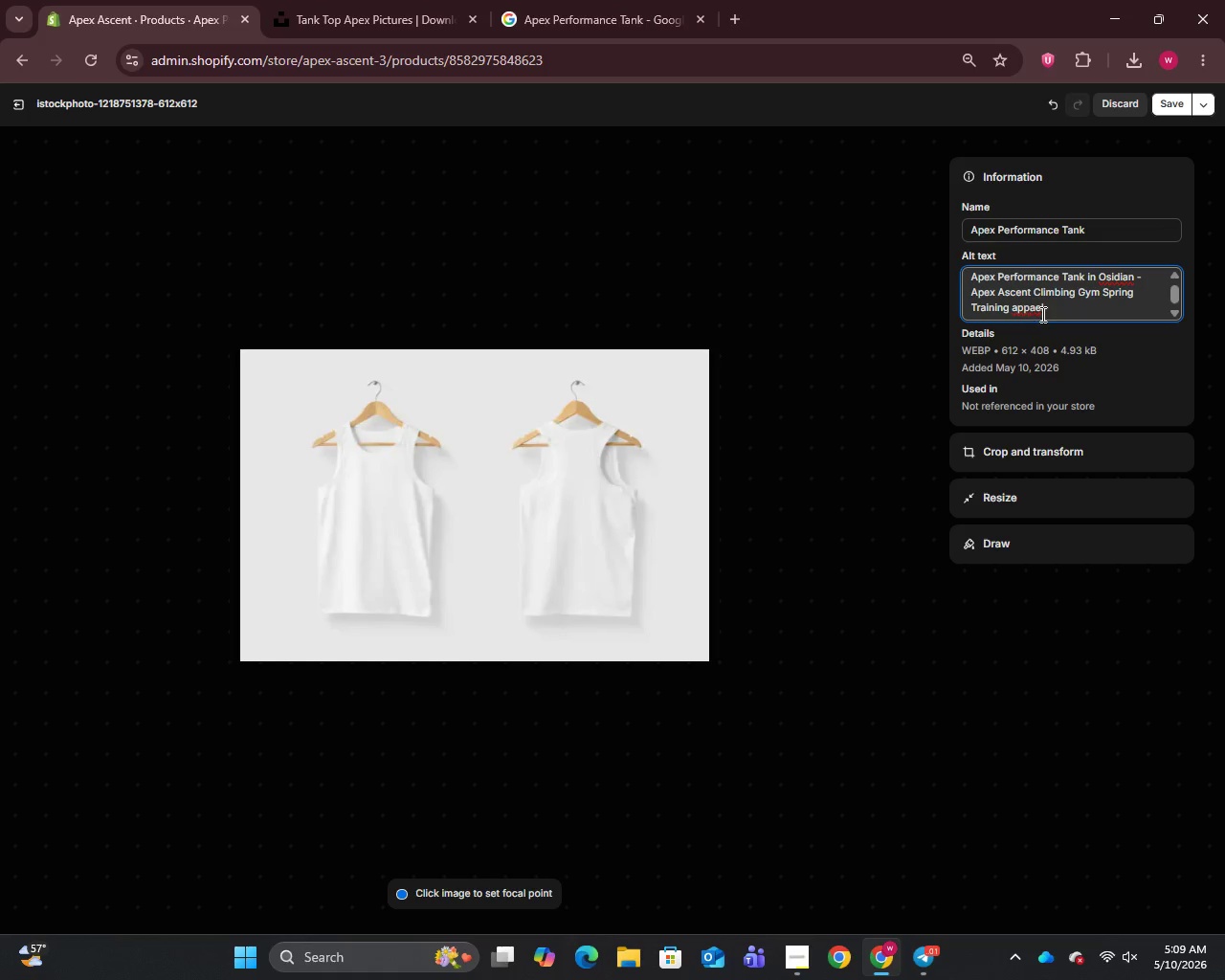 
wait(6.22)
 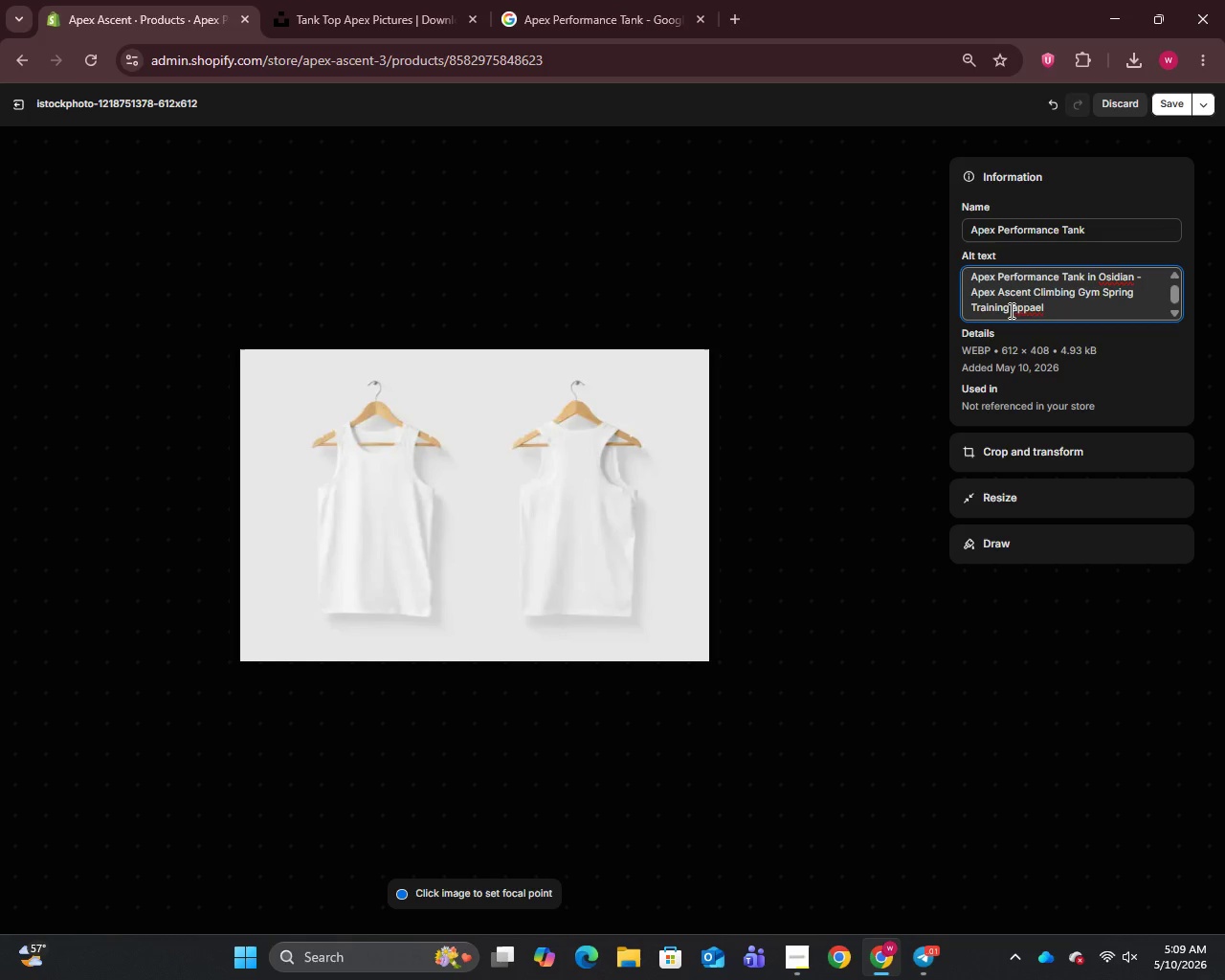 
left_click([1034, 309])
 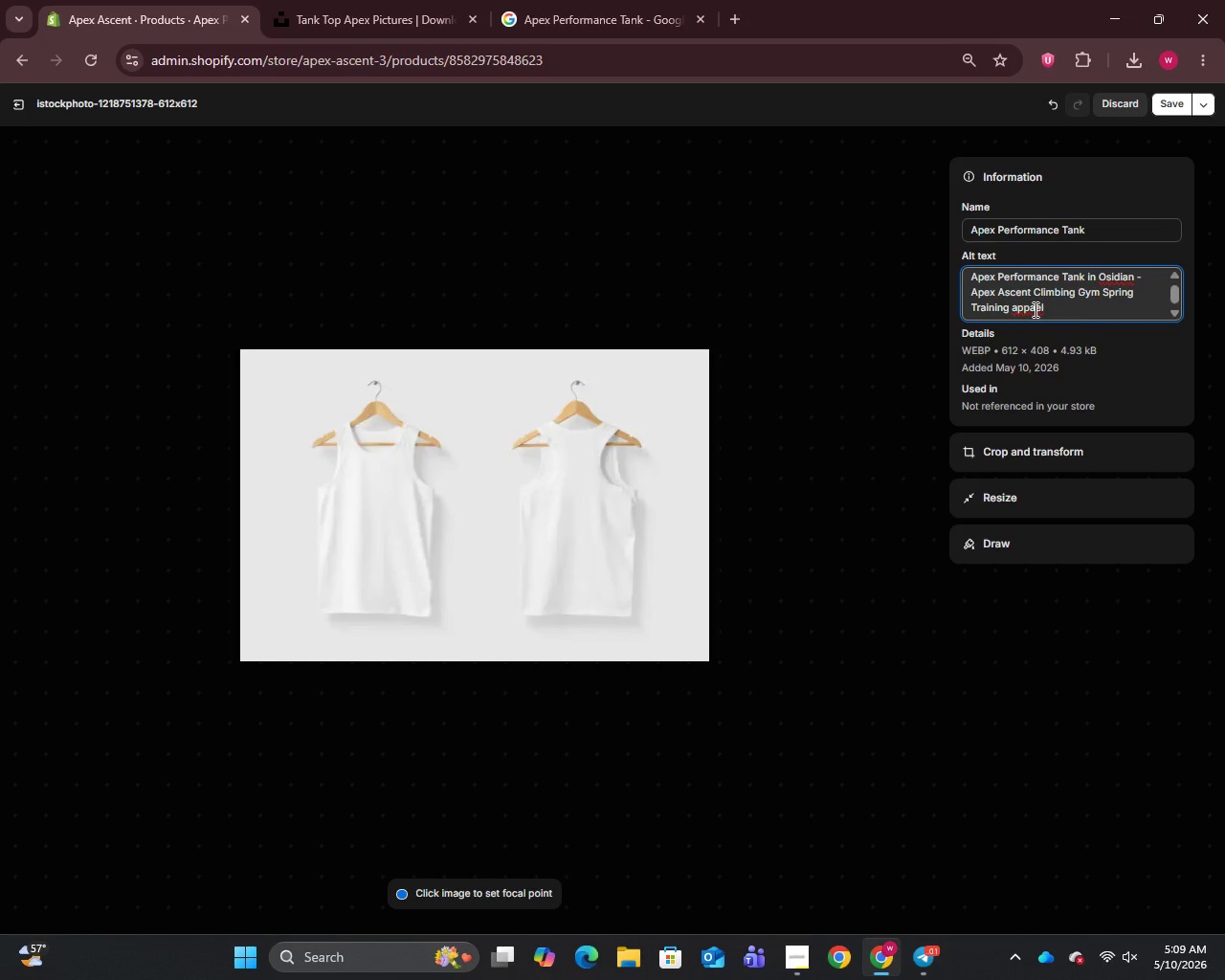 
key(R)
 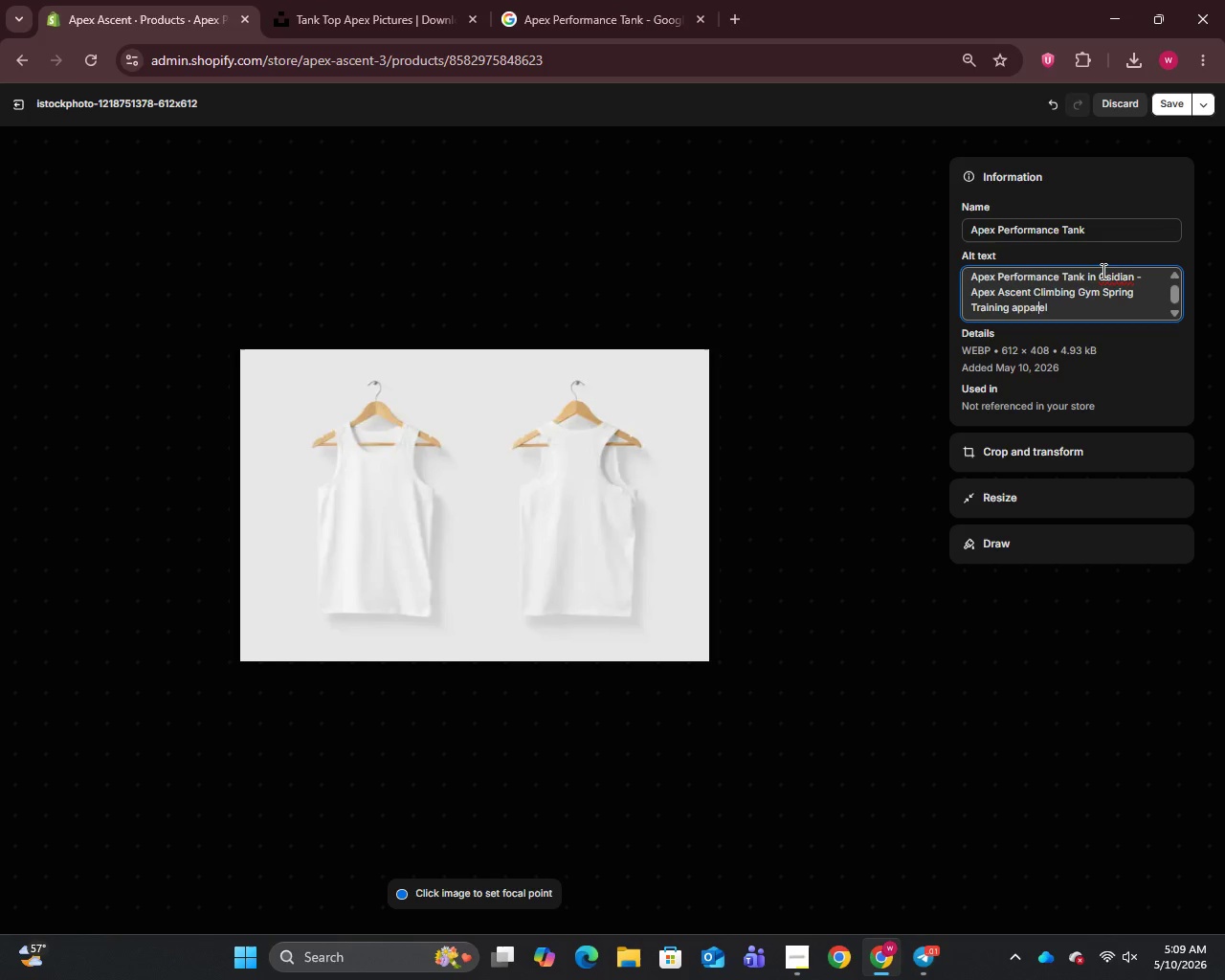 
left_click([1106, 279])
 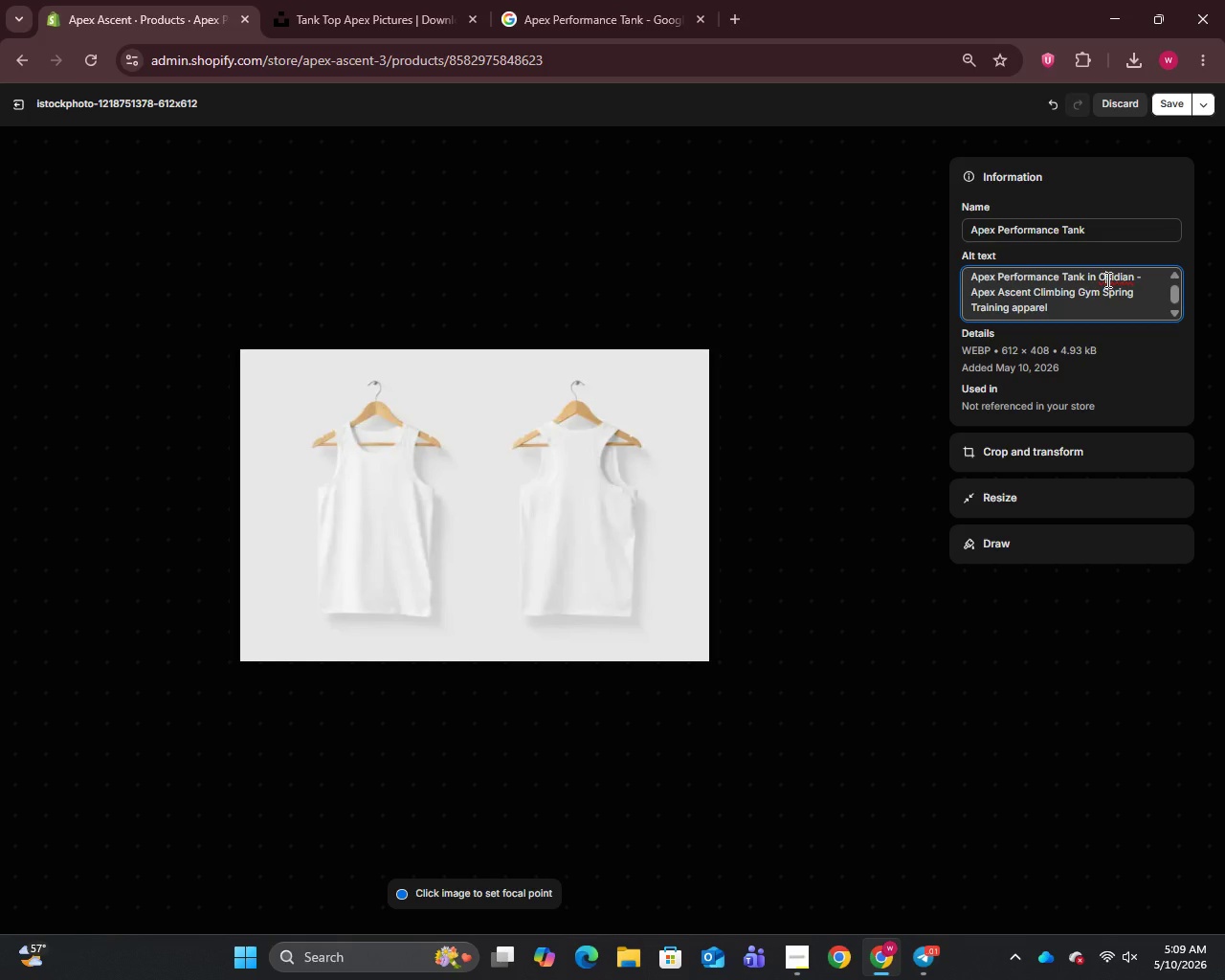 
key(B)
 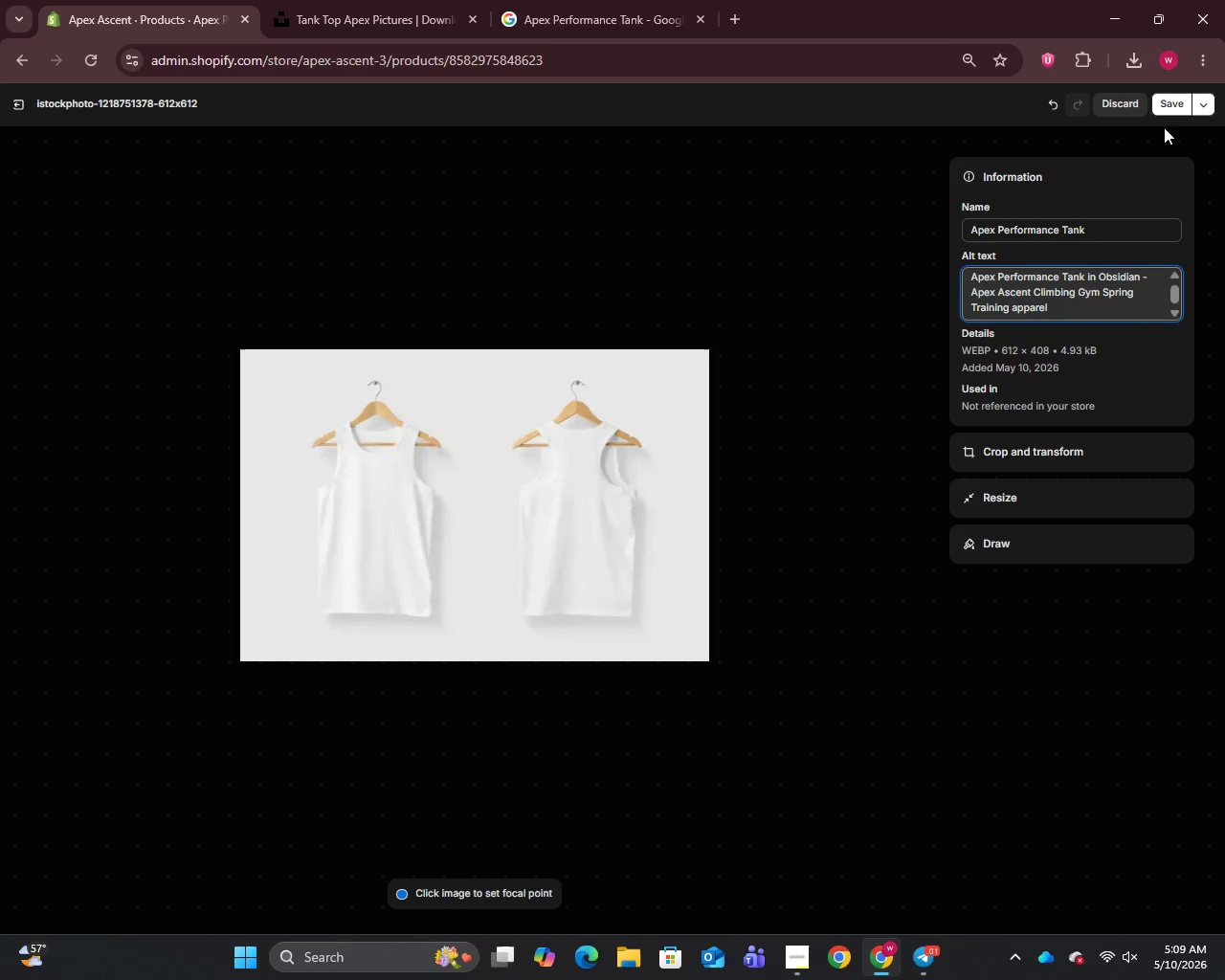 
left_click([1164, 106])
 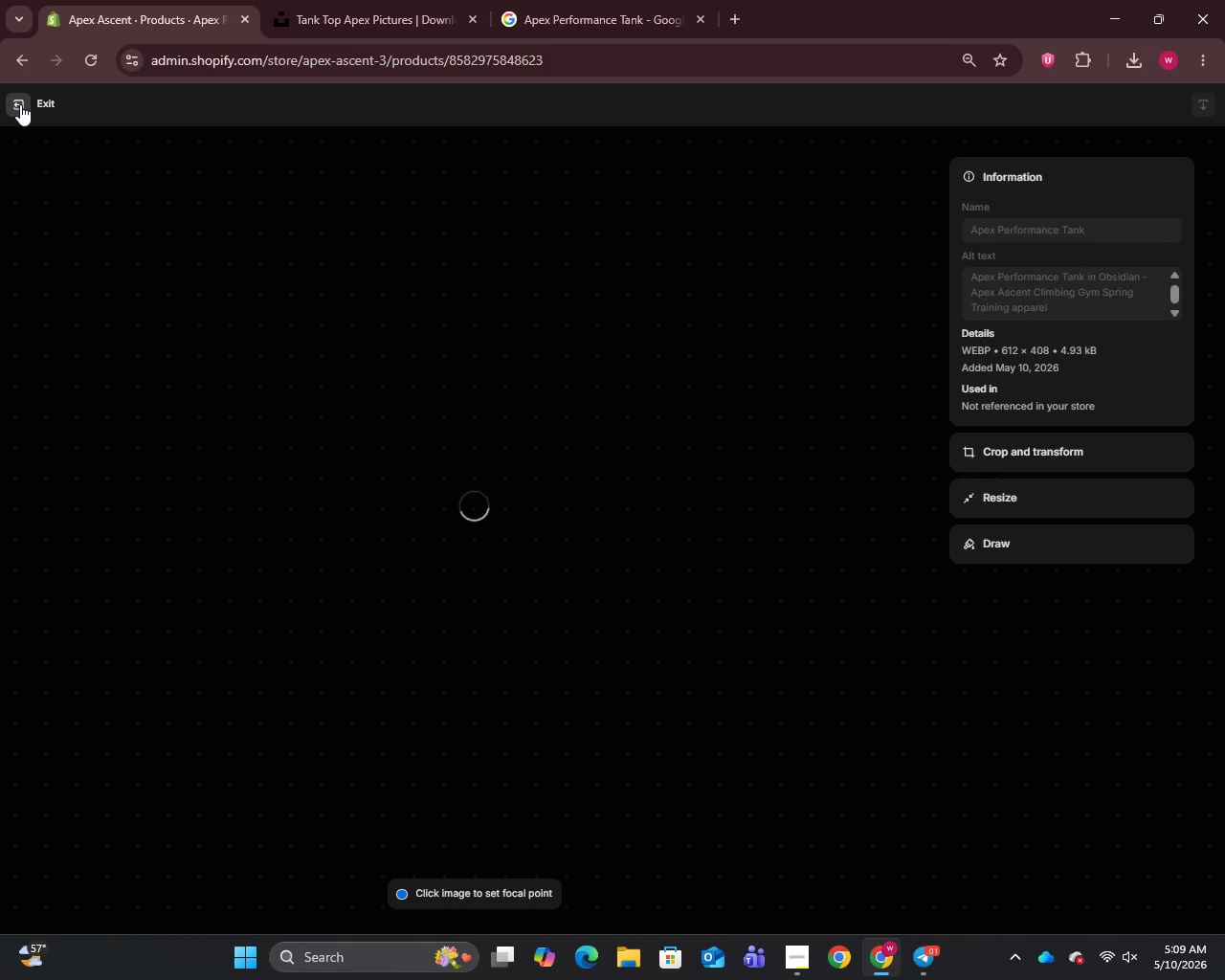 
left_click([20, 104])
 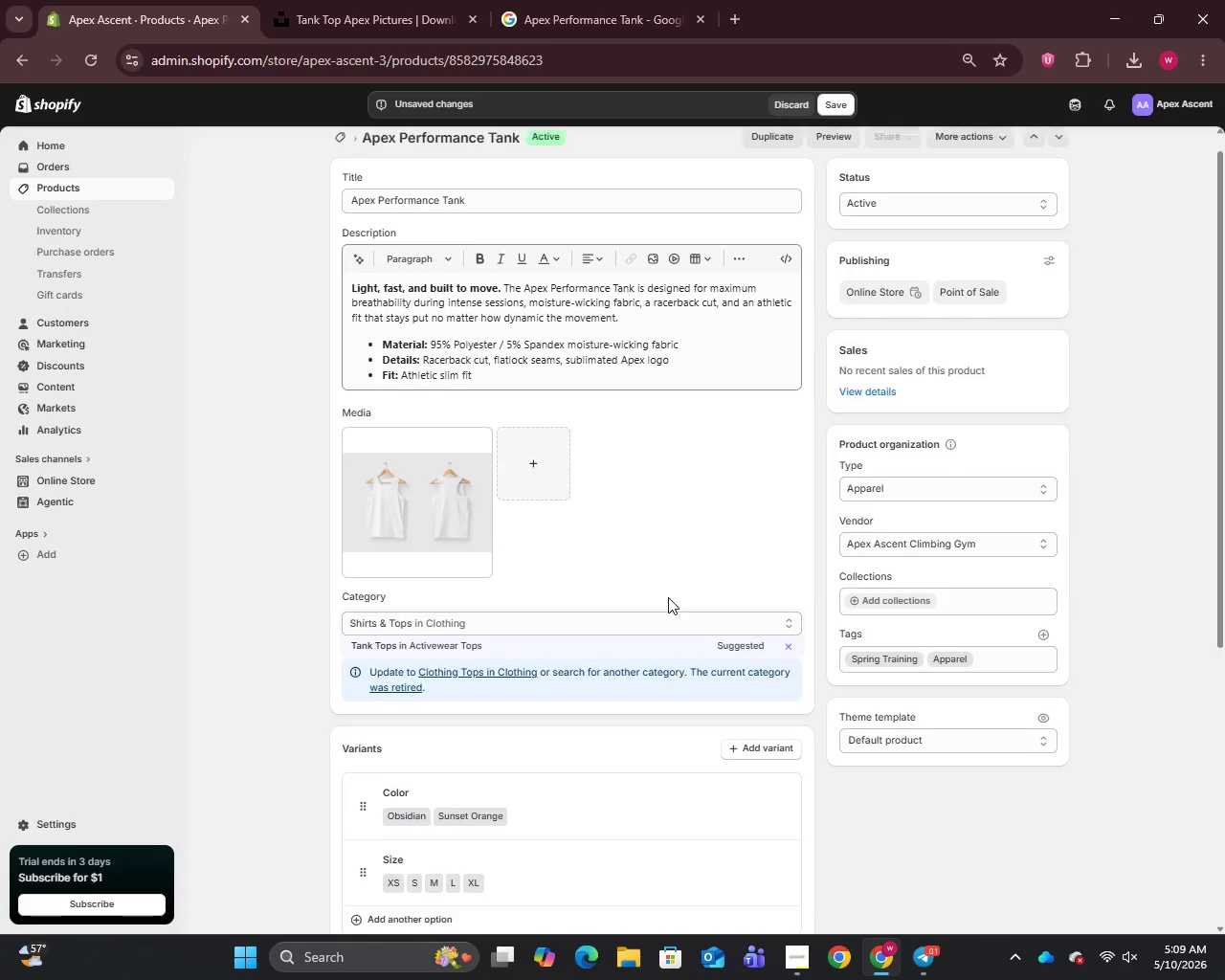 
scroll: coordinate [796, 727], scroll_direction: down, amount: 14.0
 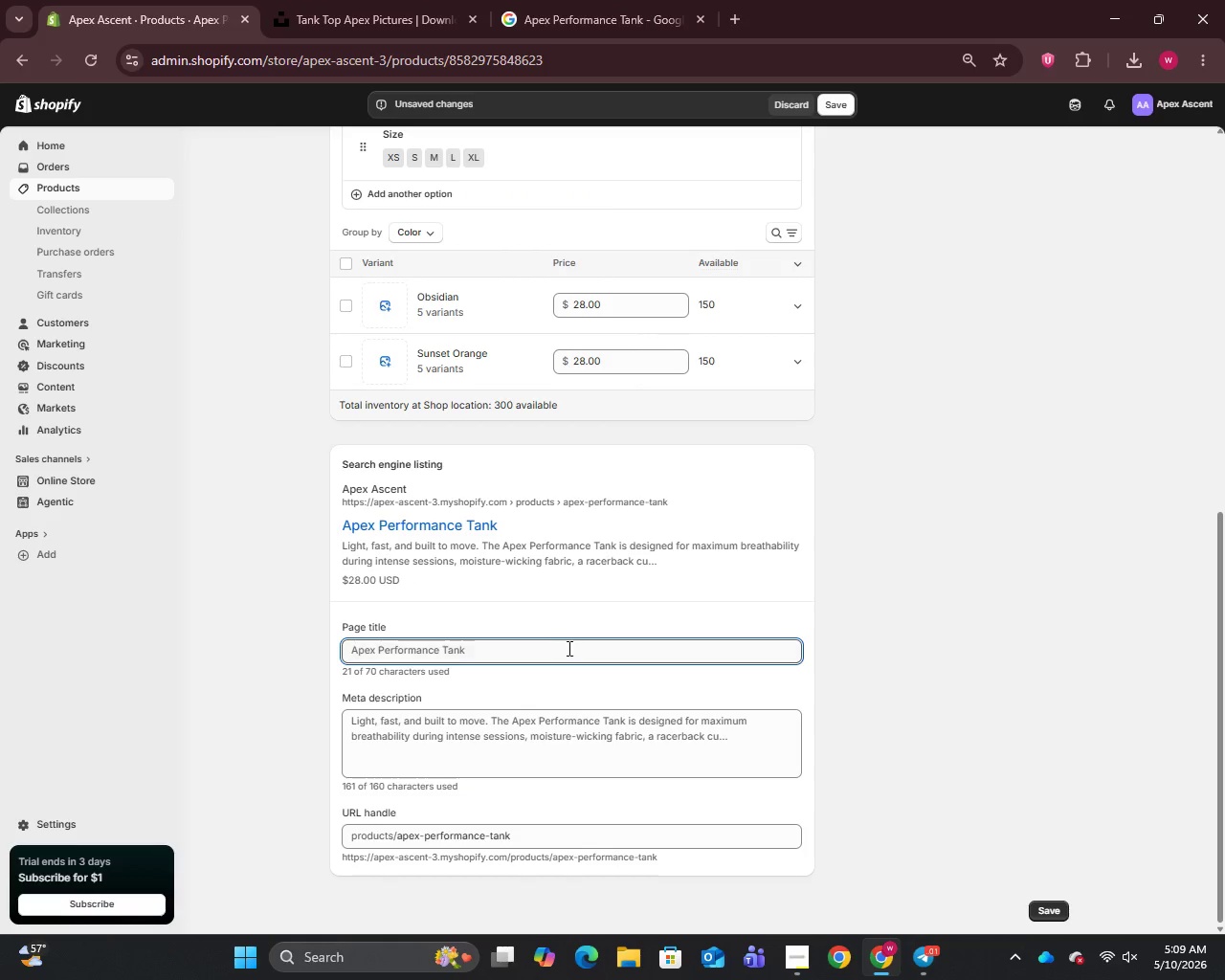 
left_click([566, 648])
 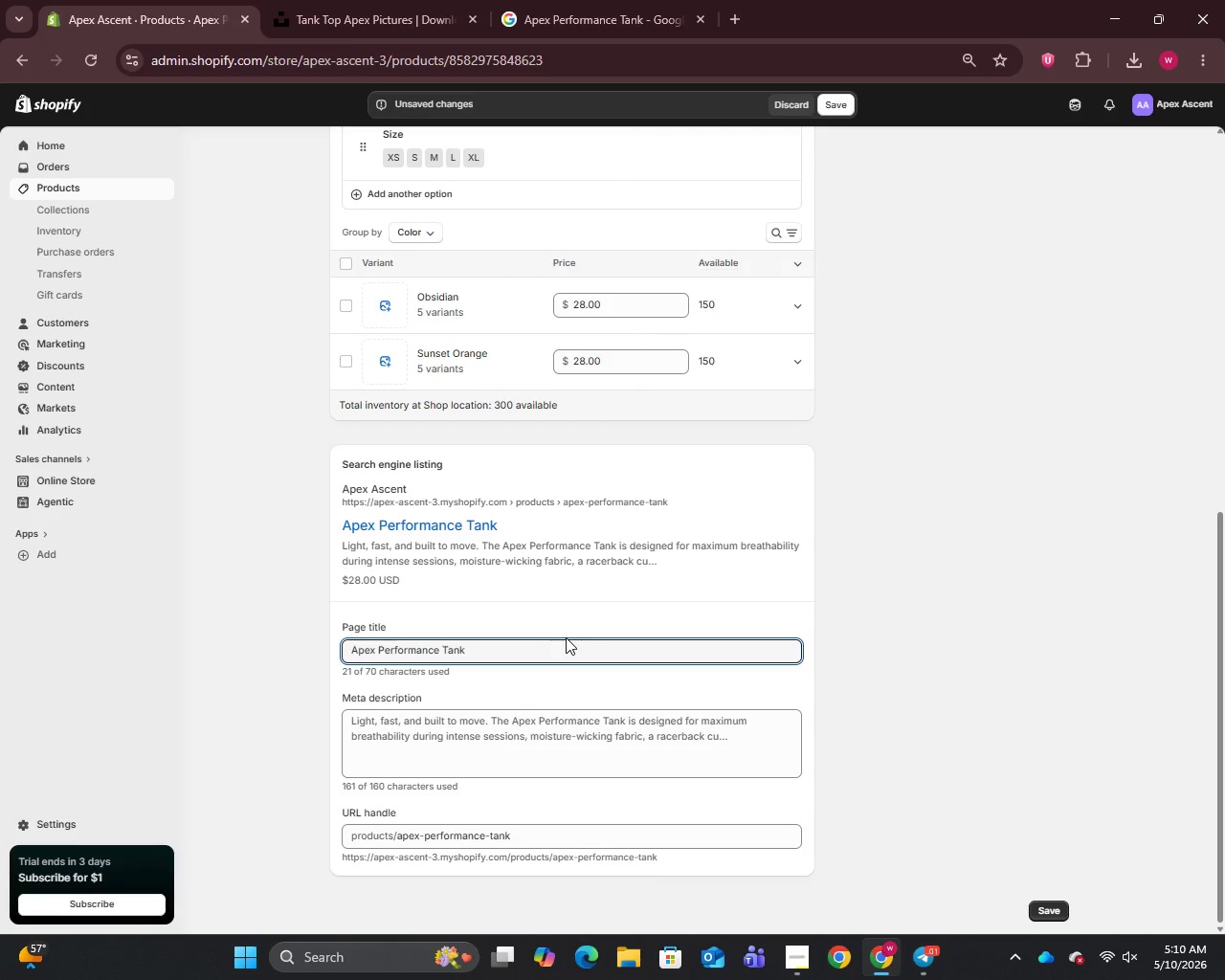 
type( | Spring Training Apparel | Apex Ascent)
 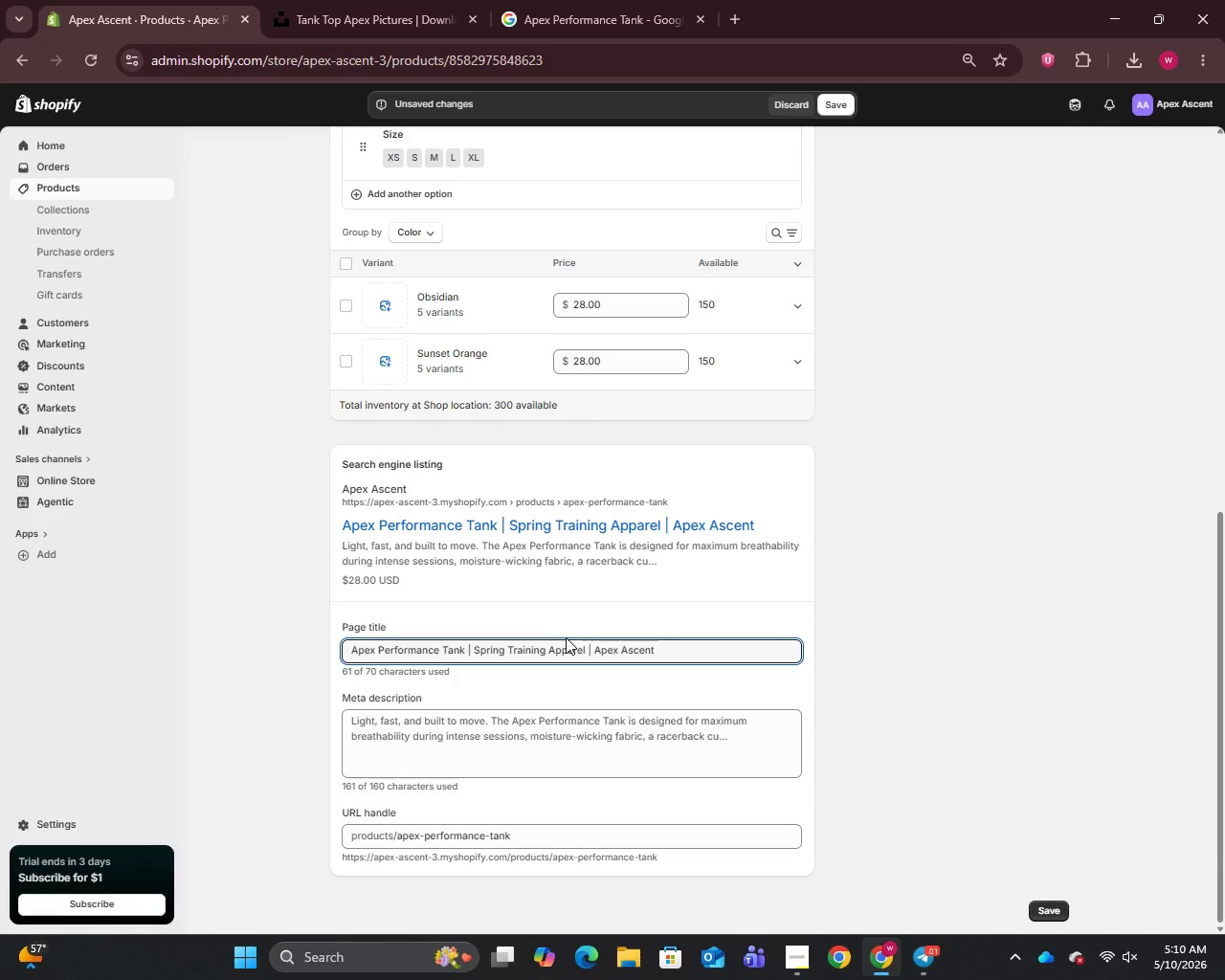 
key(Control+A)
 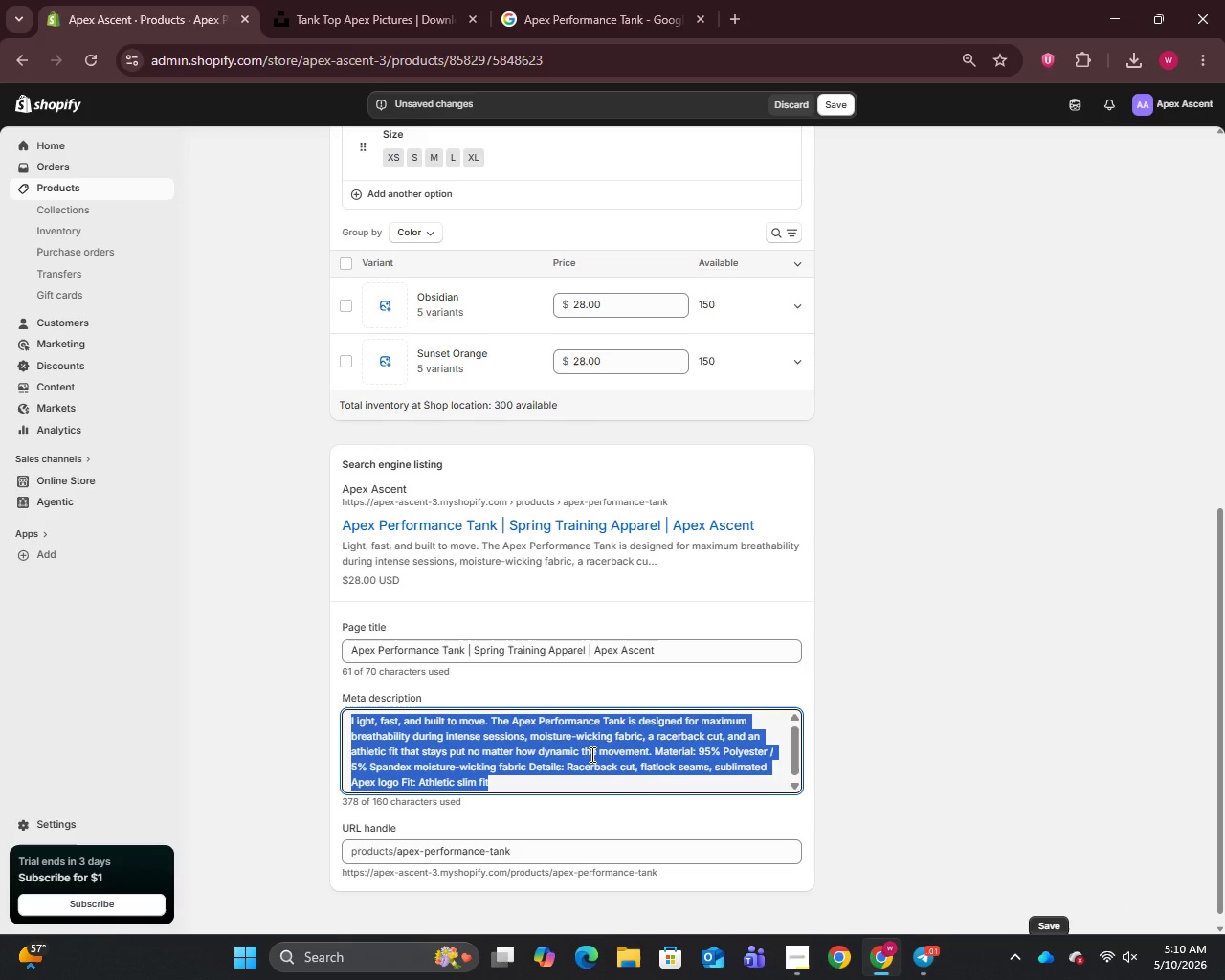 
type(Moisture-wicking race)
 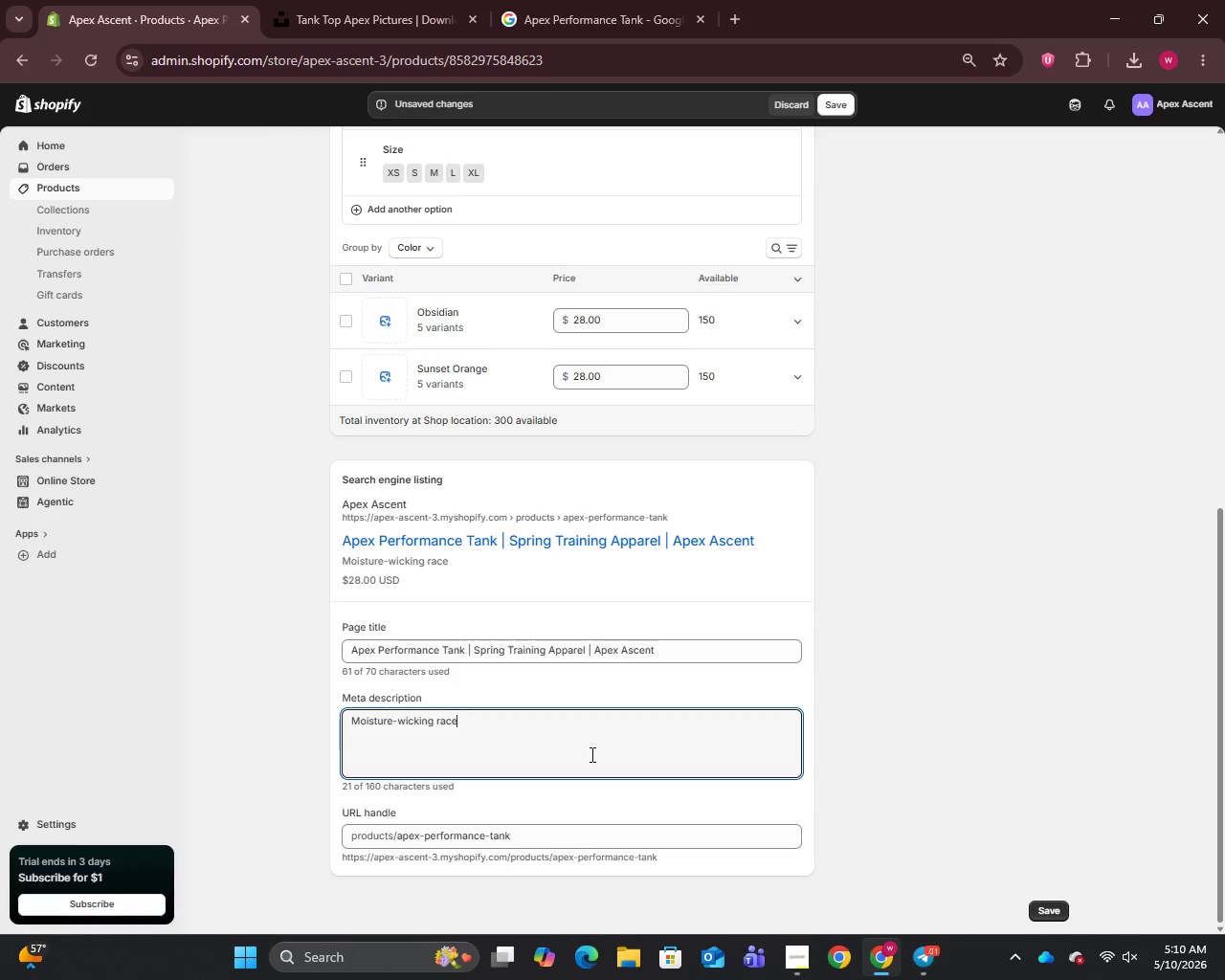 
type(rback performance tank from Apex Ascent Climbing Gym. Built for intense boulding. Spring Training apparel in XS-XL)
 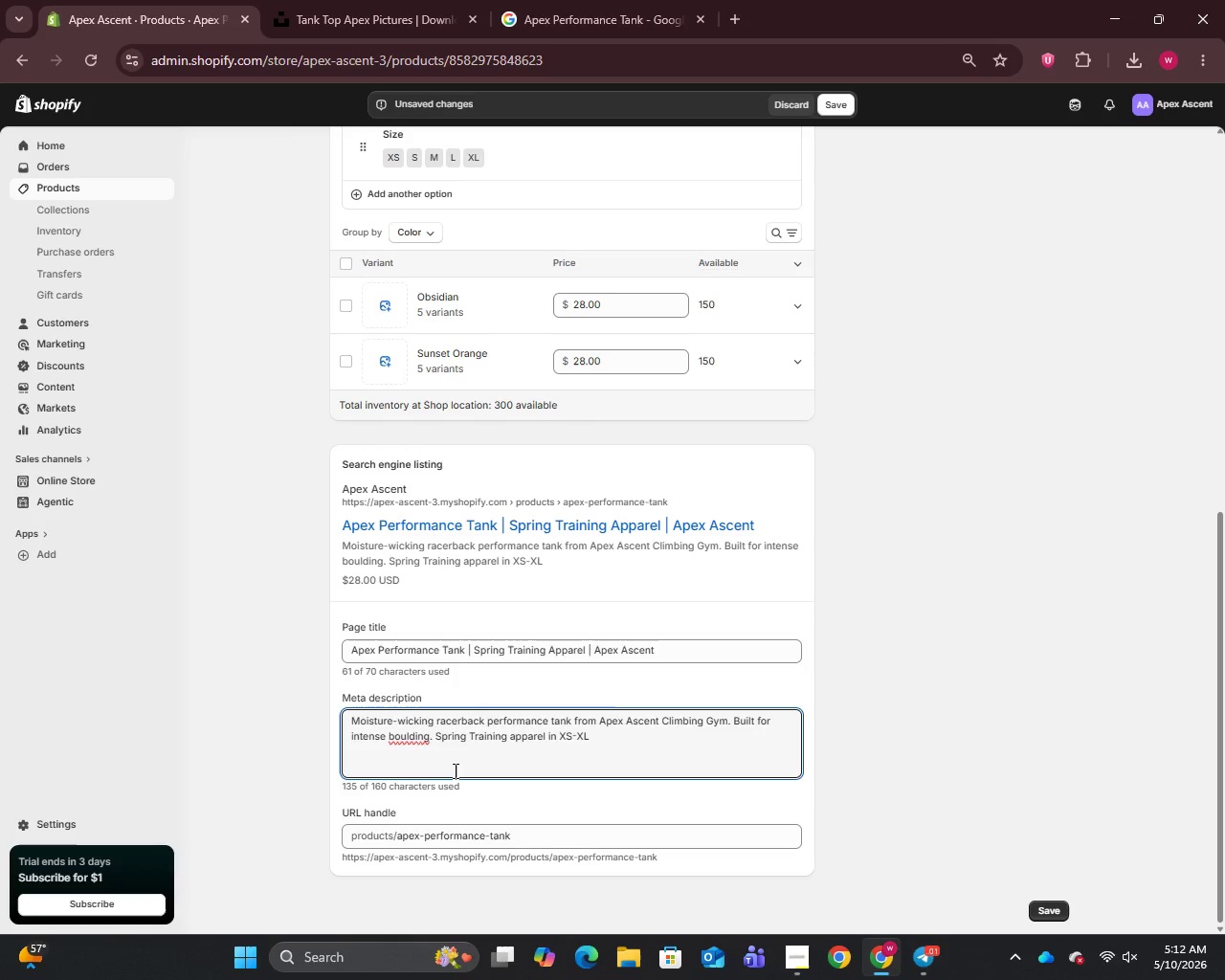 
wait(16.03)
 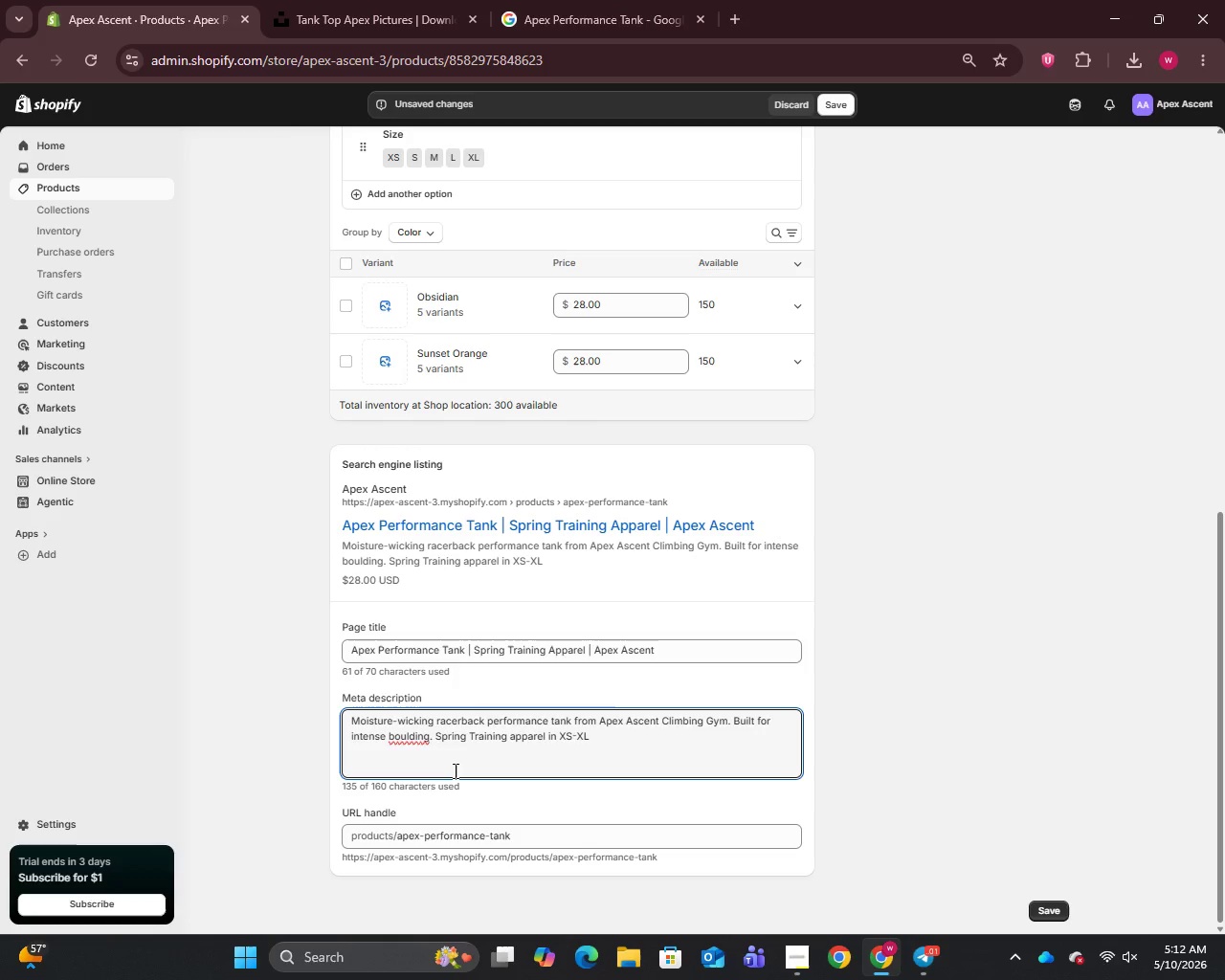 
left_click([414, 737])
 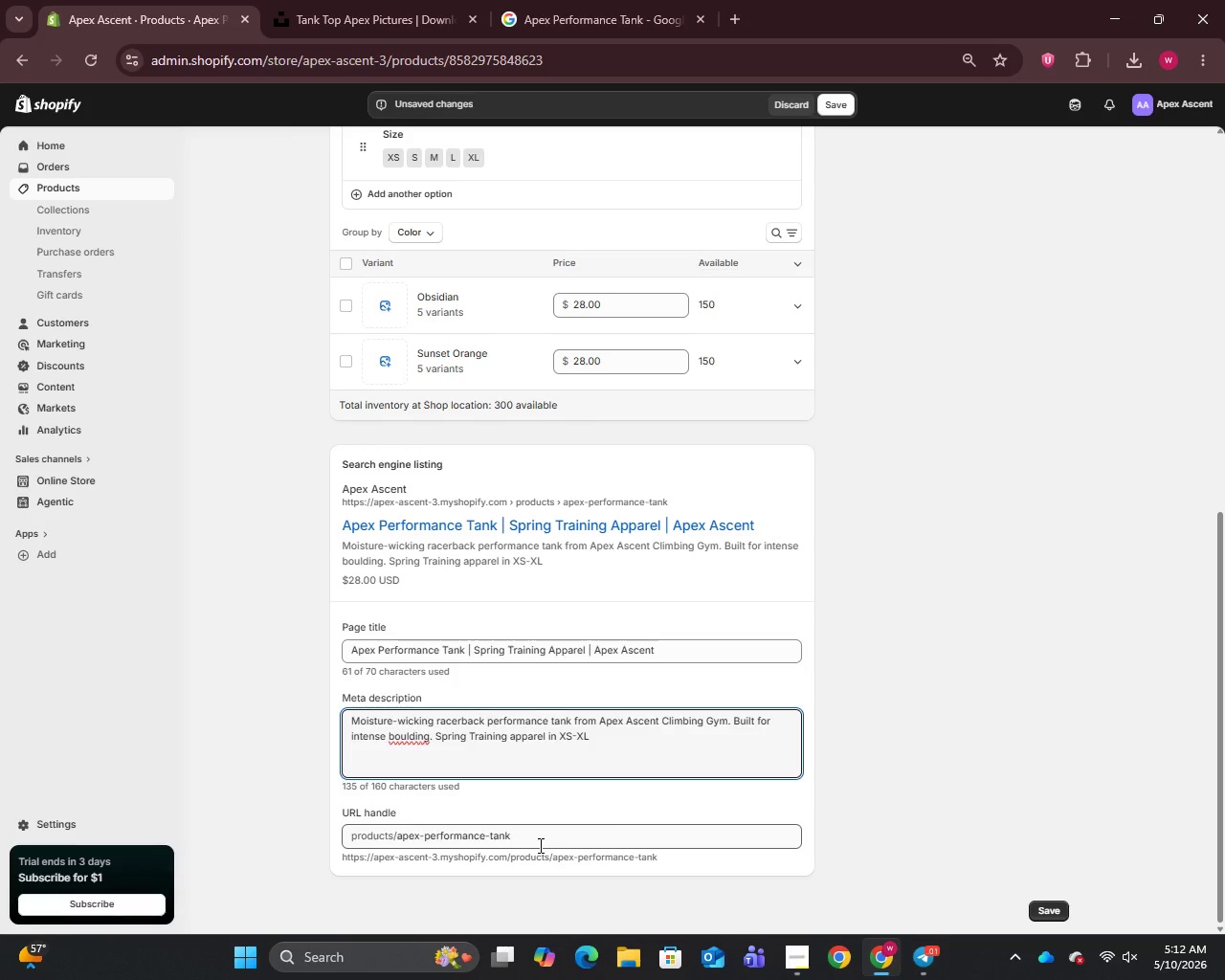 
type(ER)
key(Backspace)
key(Backspace)
type(er)
 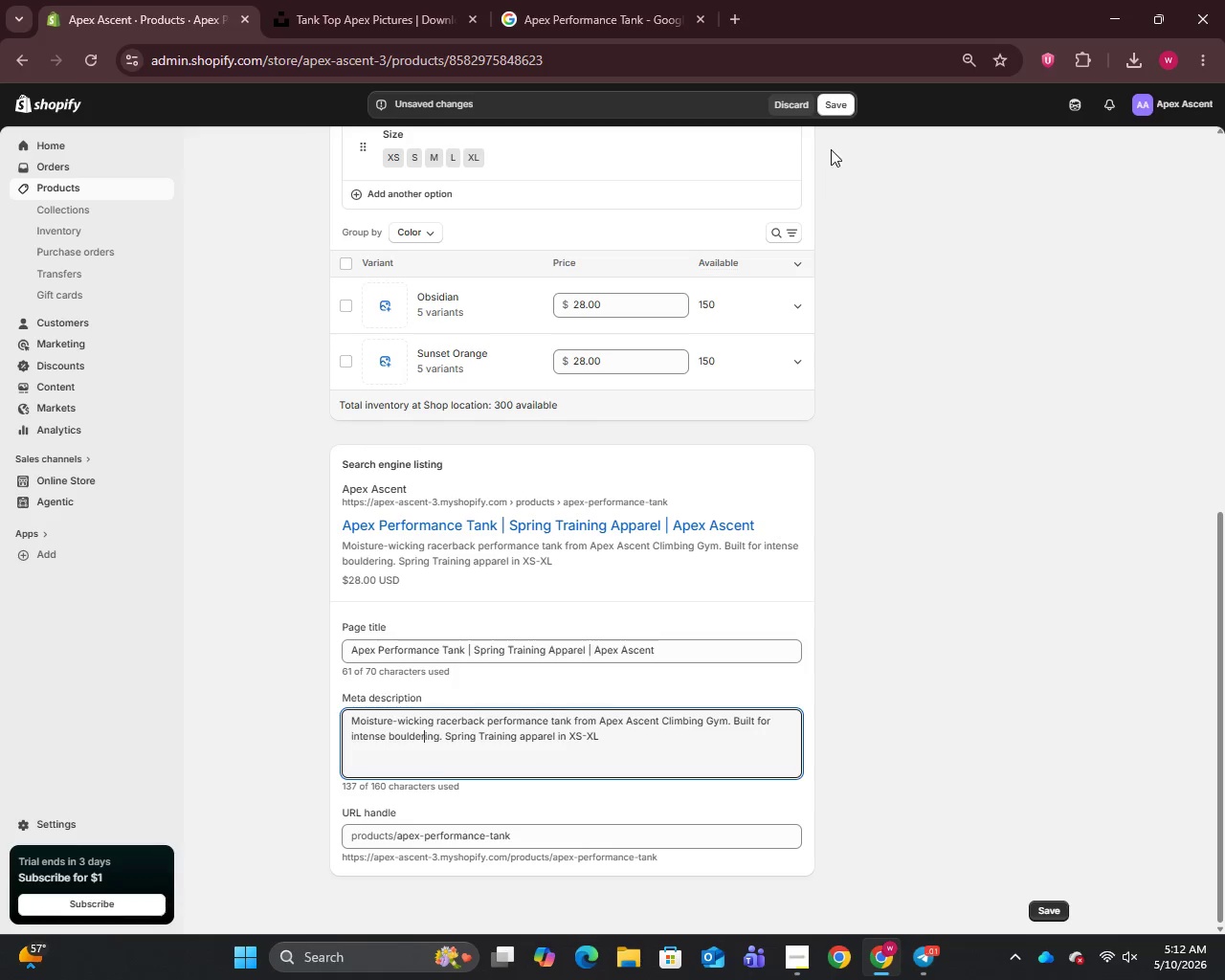 
left_click([831, 115])
 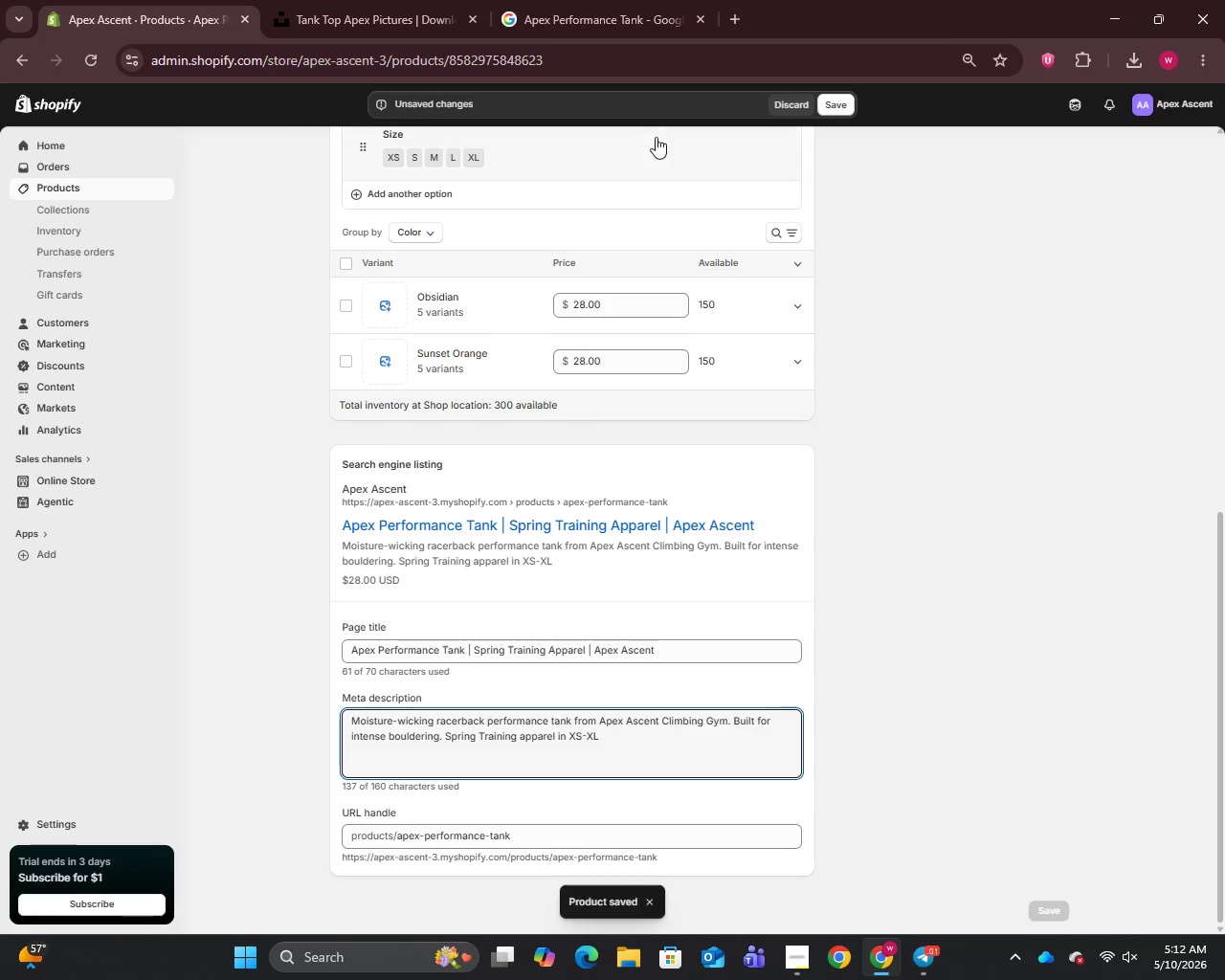 
left_click([46, 189])
 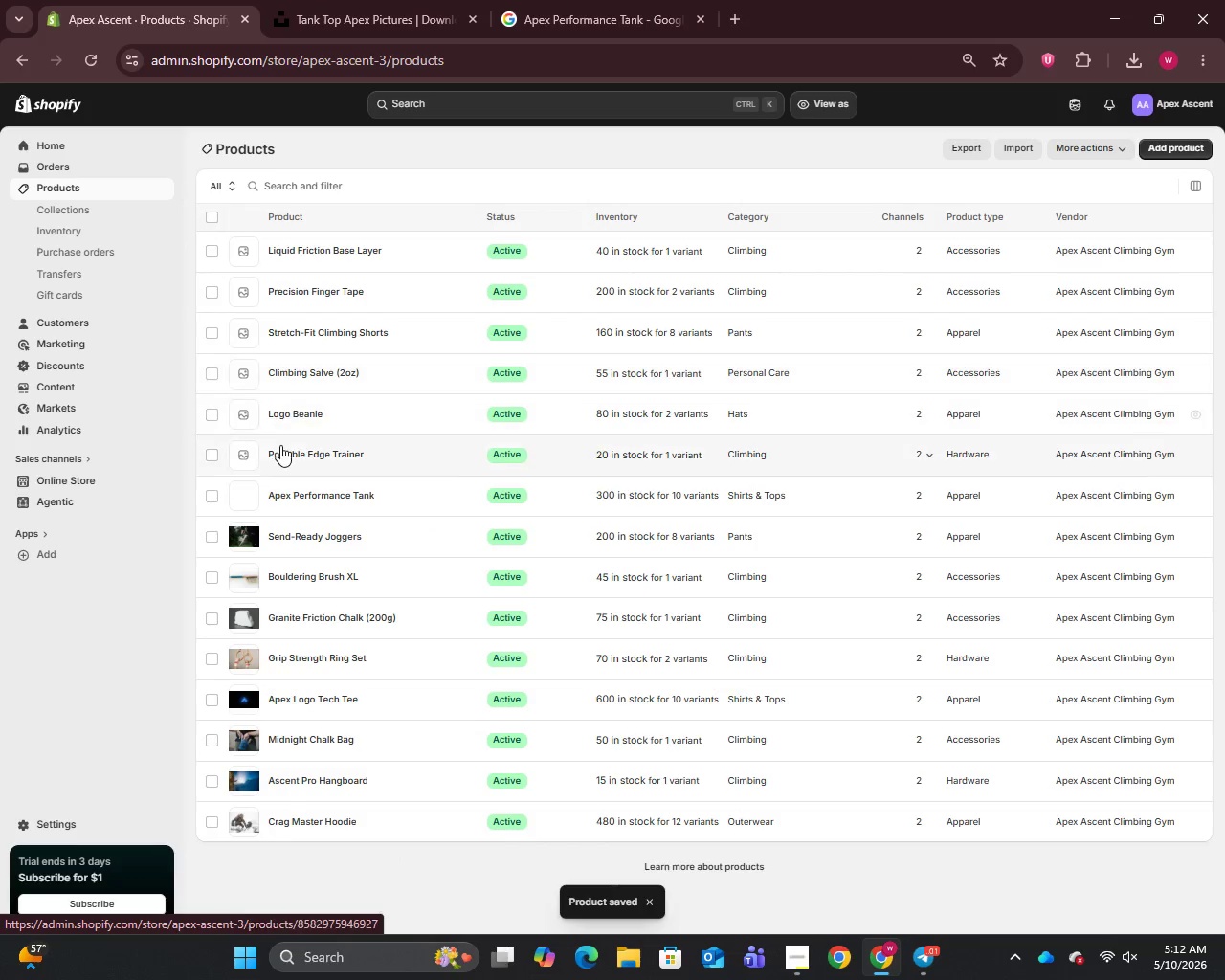 
left_click([280, 448])
 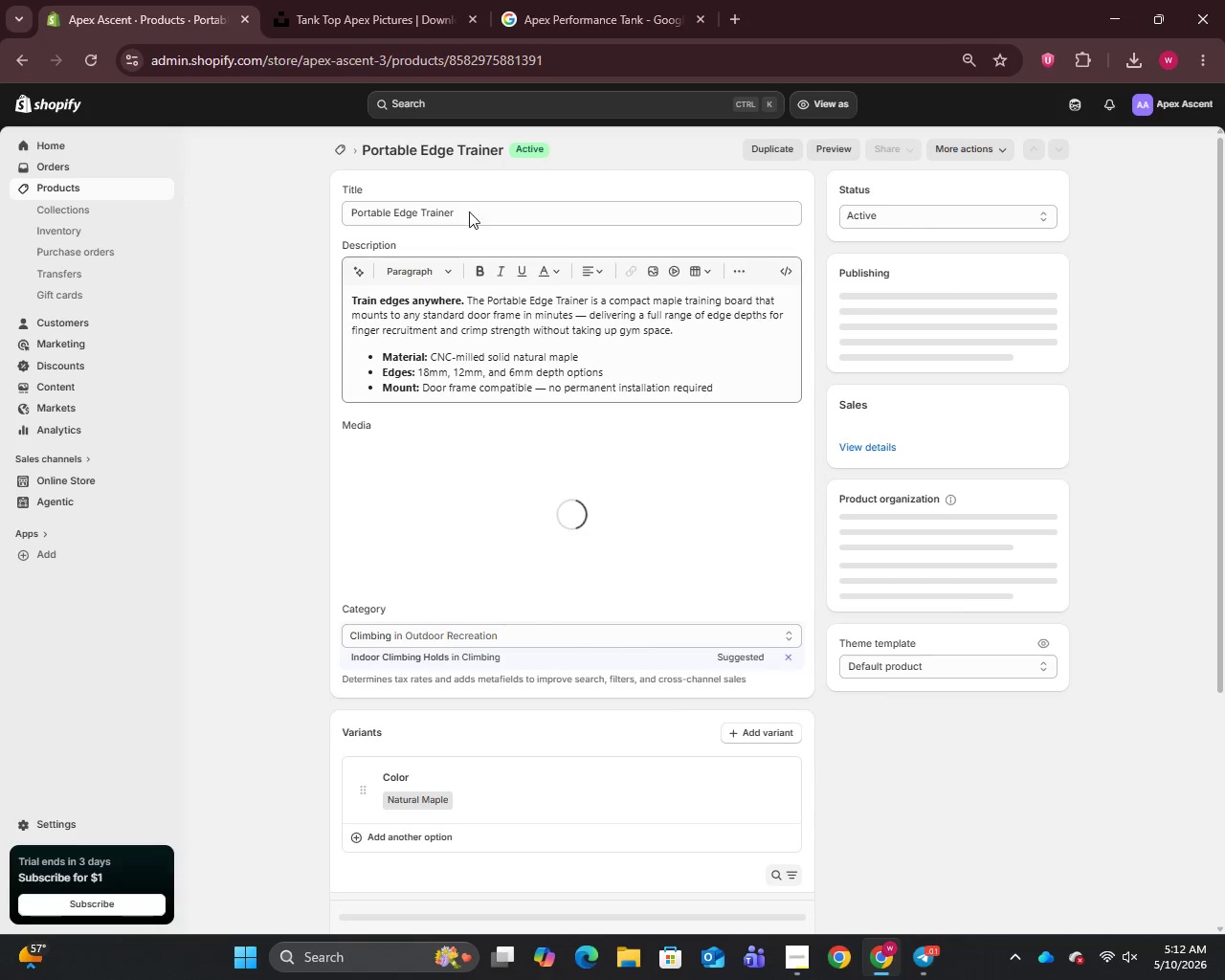 
left_click([470, 210])
 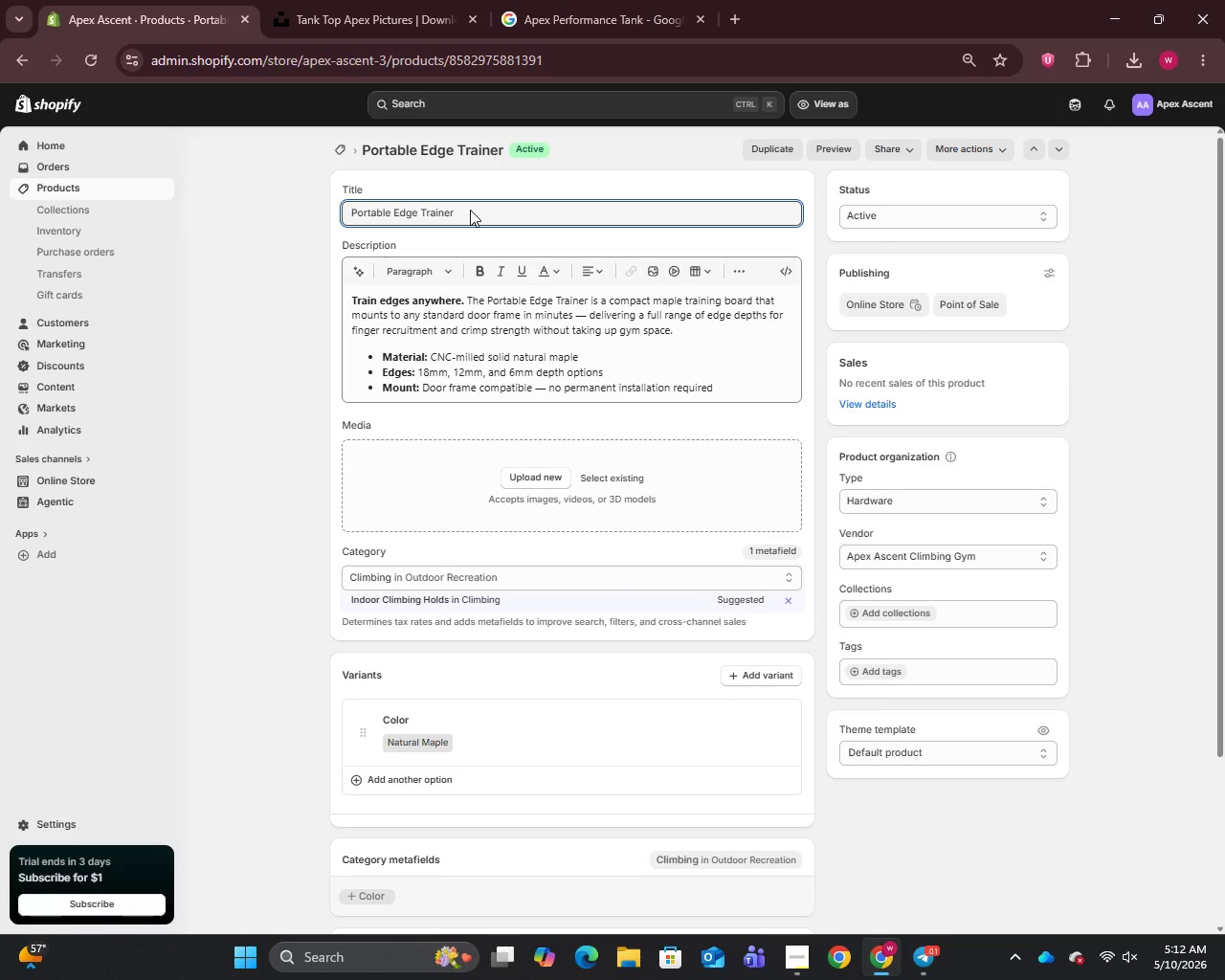 
key(Control+A)
 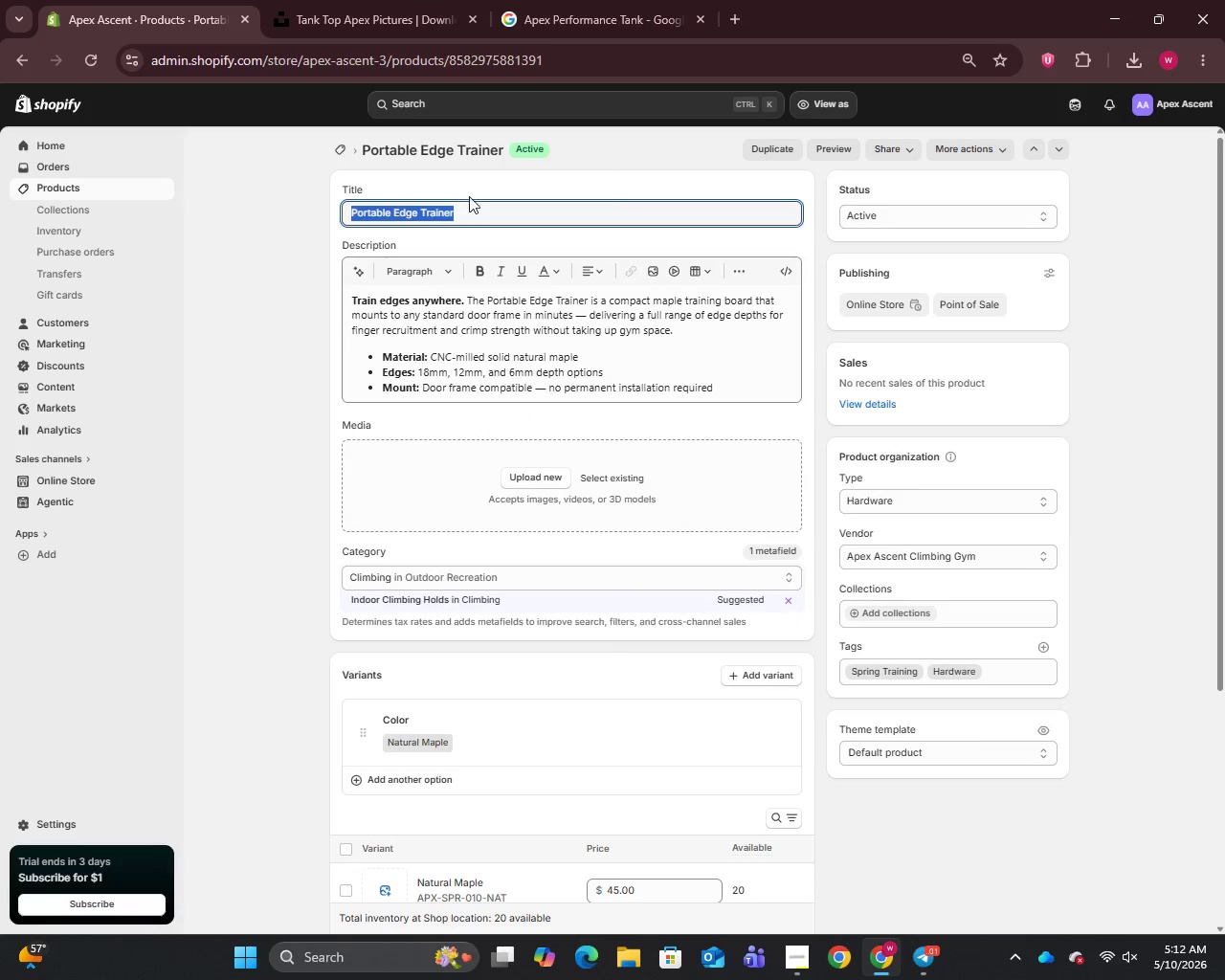 
key(Control+C)
 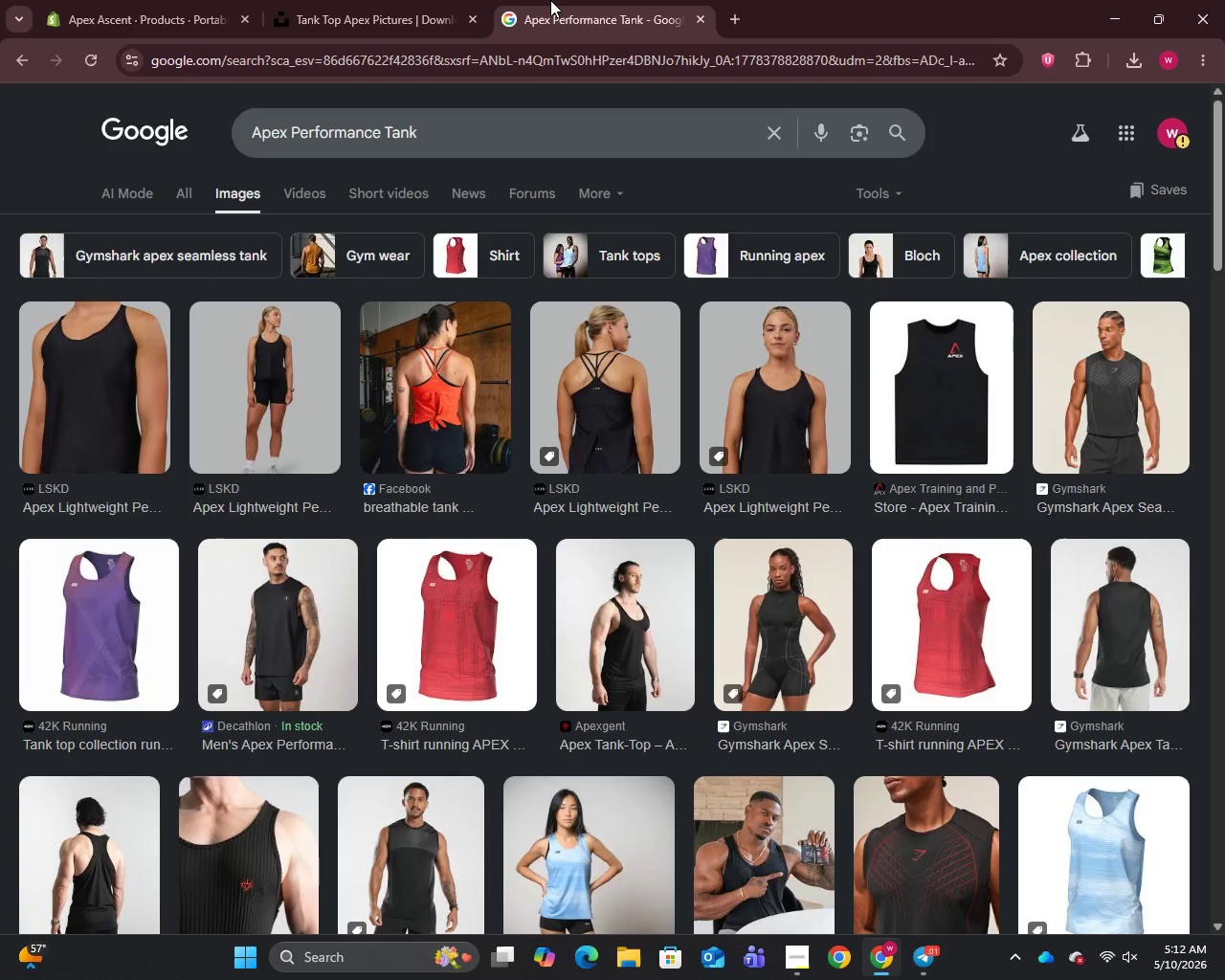 
left_click_drag(start_coordinate=[550, 0], to_coordinate=[440, 2])
 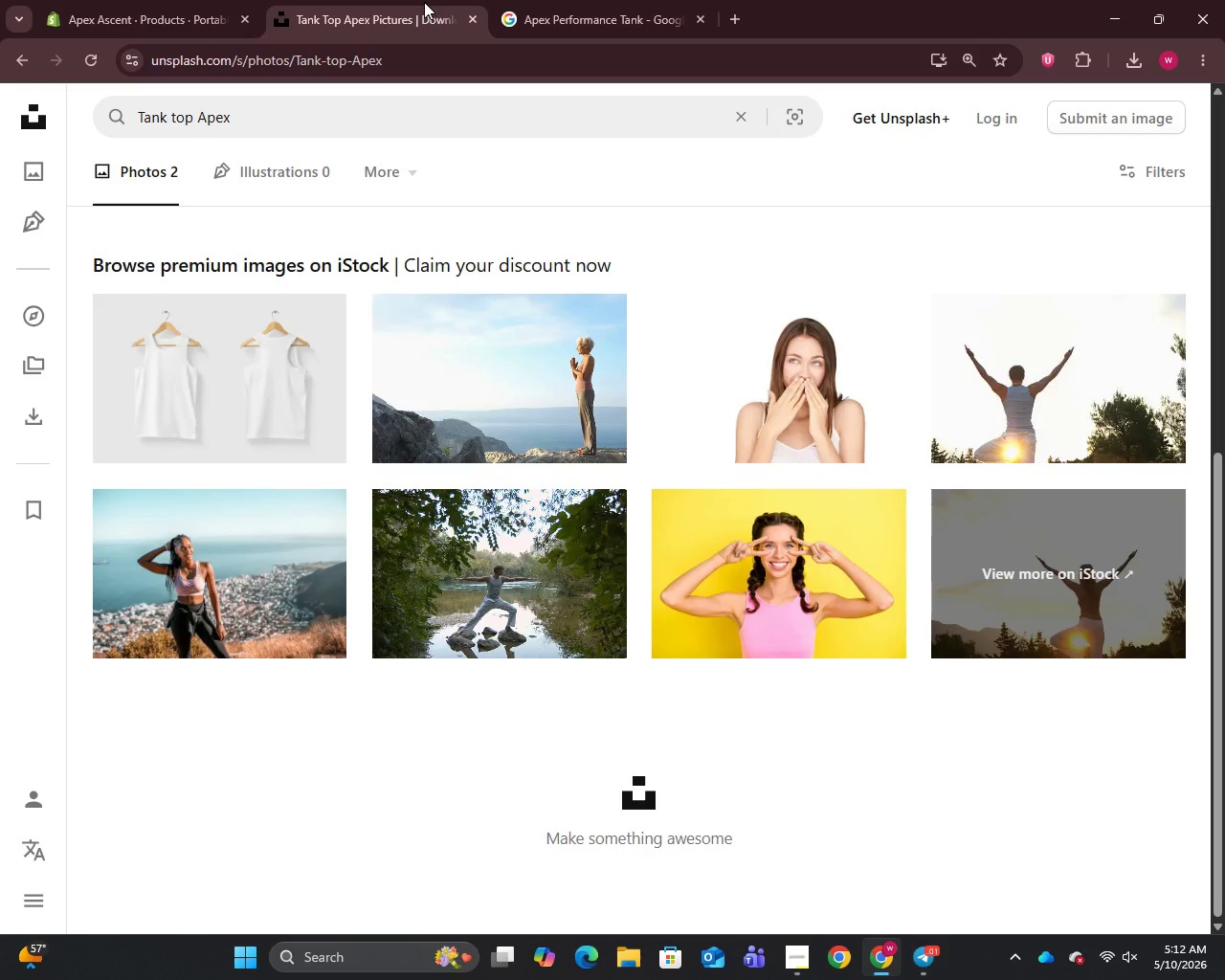 
left_click([424, 2])
 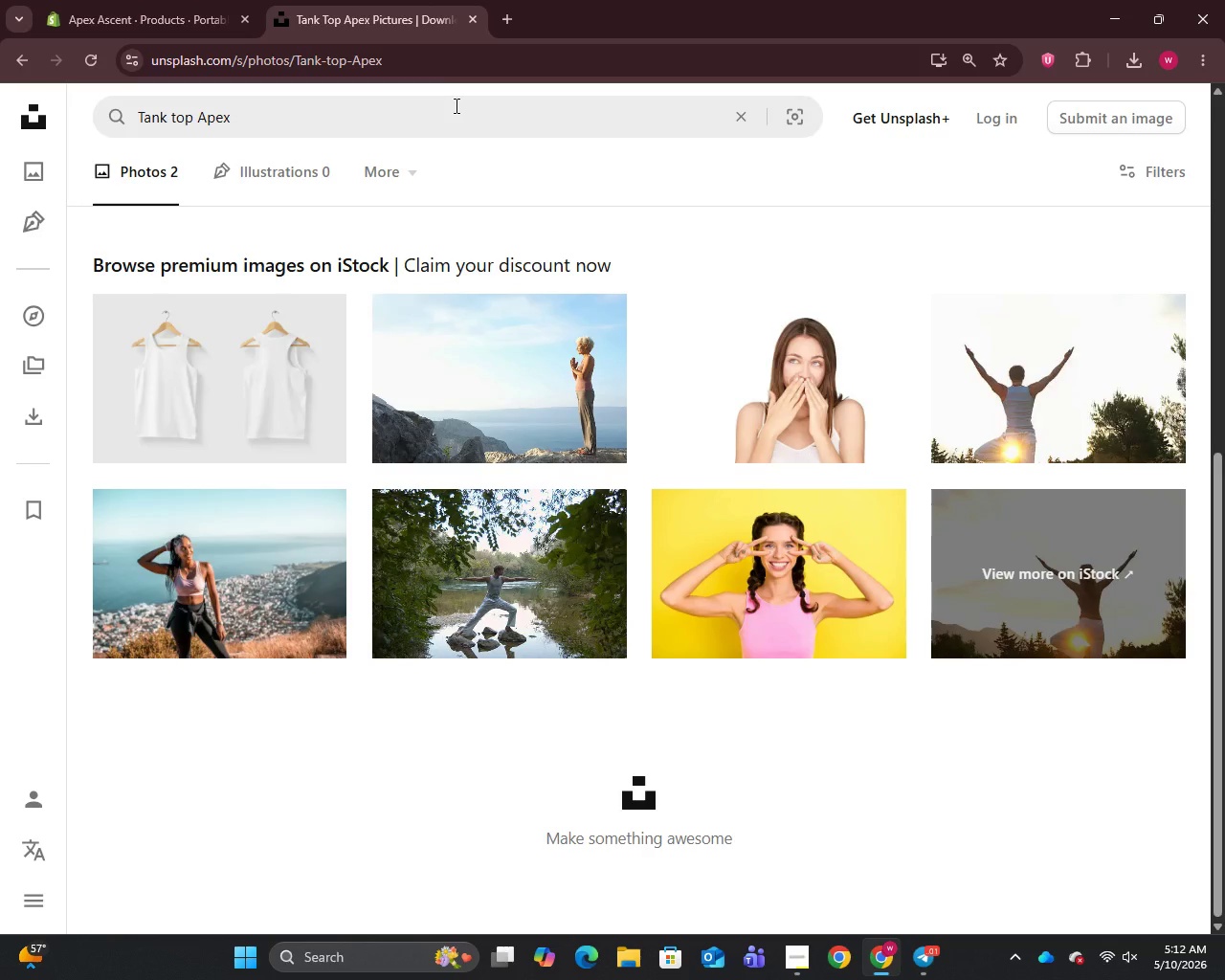 
key(Control+A)
 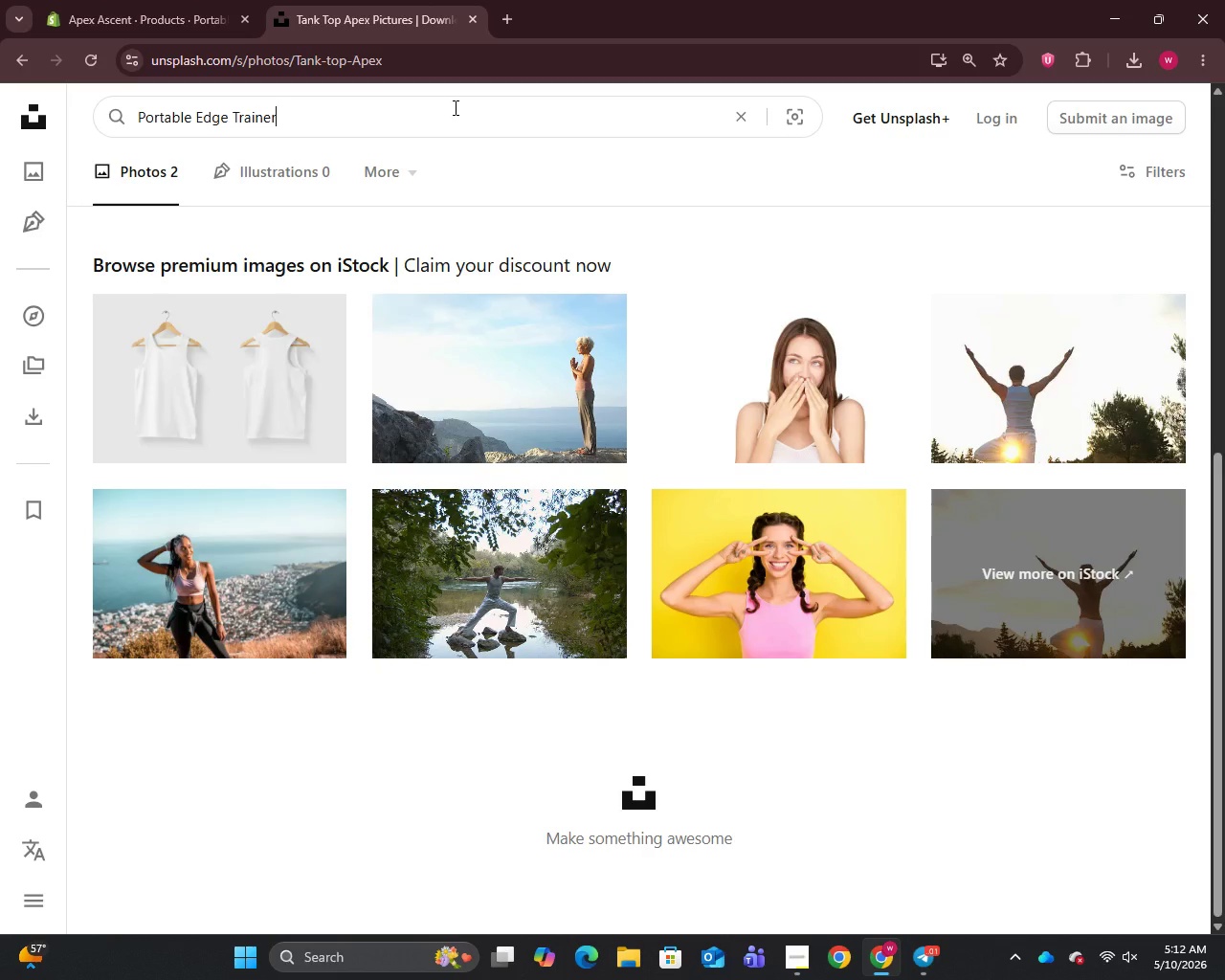 
key(Control+V)
 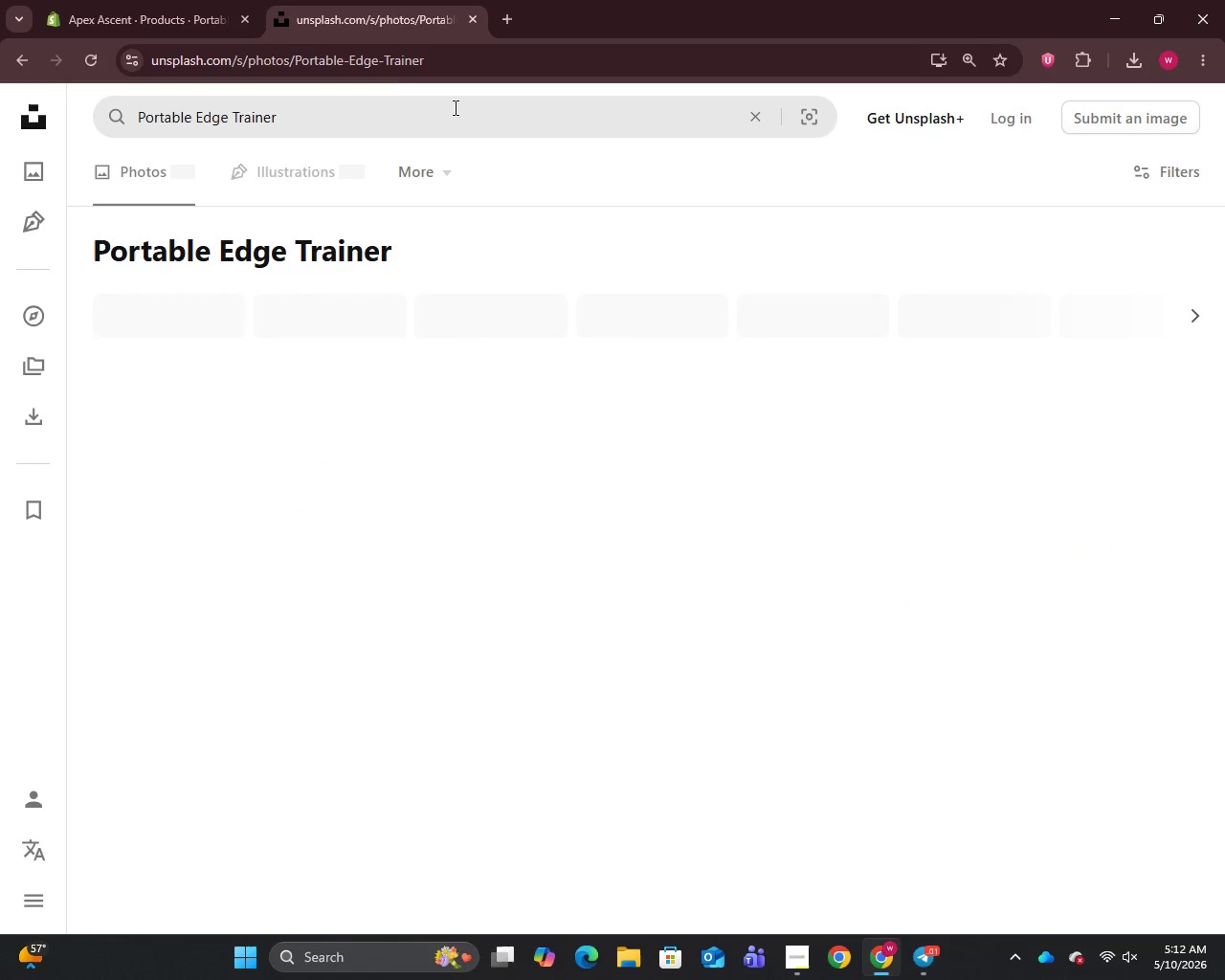 
key(Enter)
 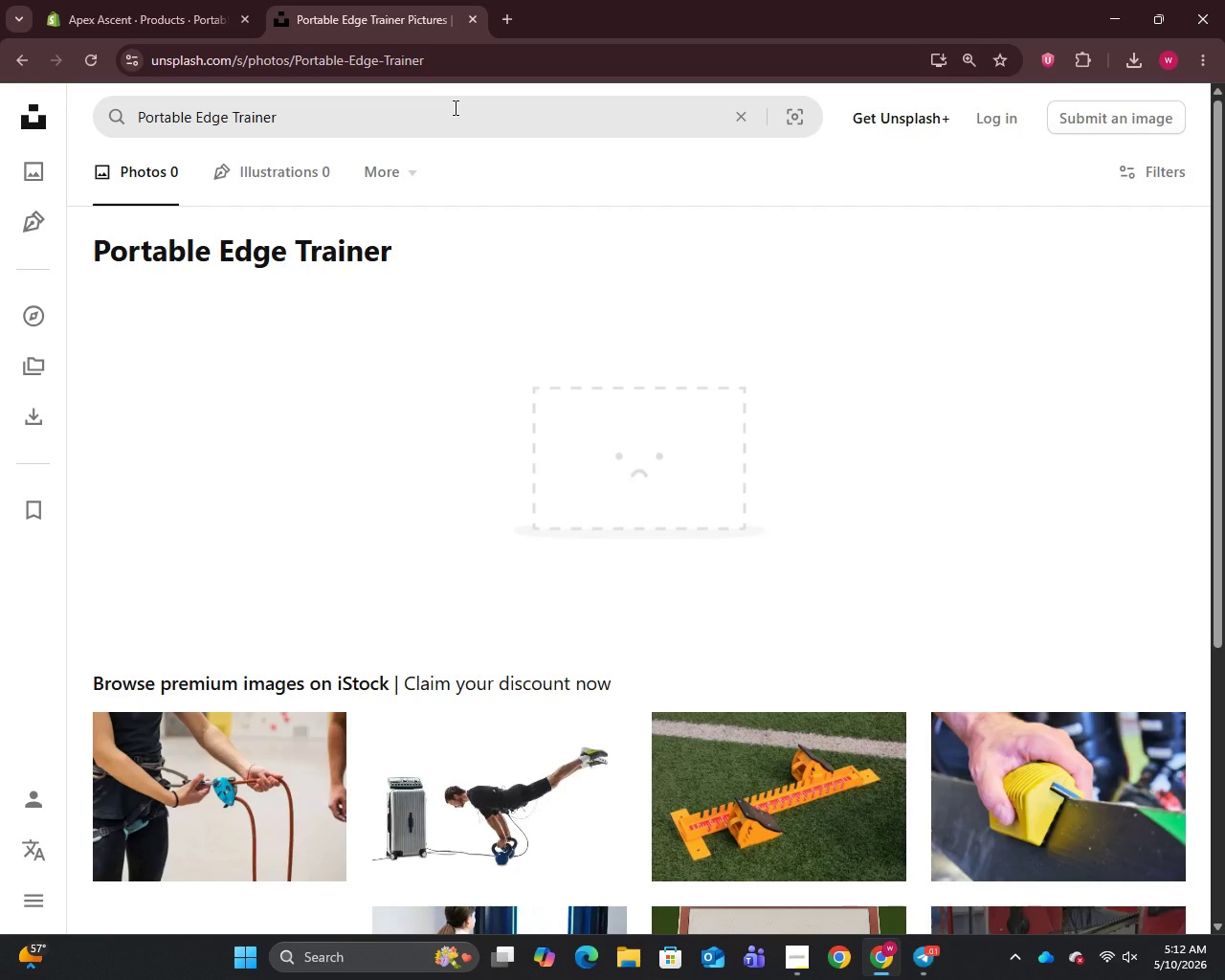 
scroll: coordinate [445, 232], scroll_direction: down, amount: 4.0
 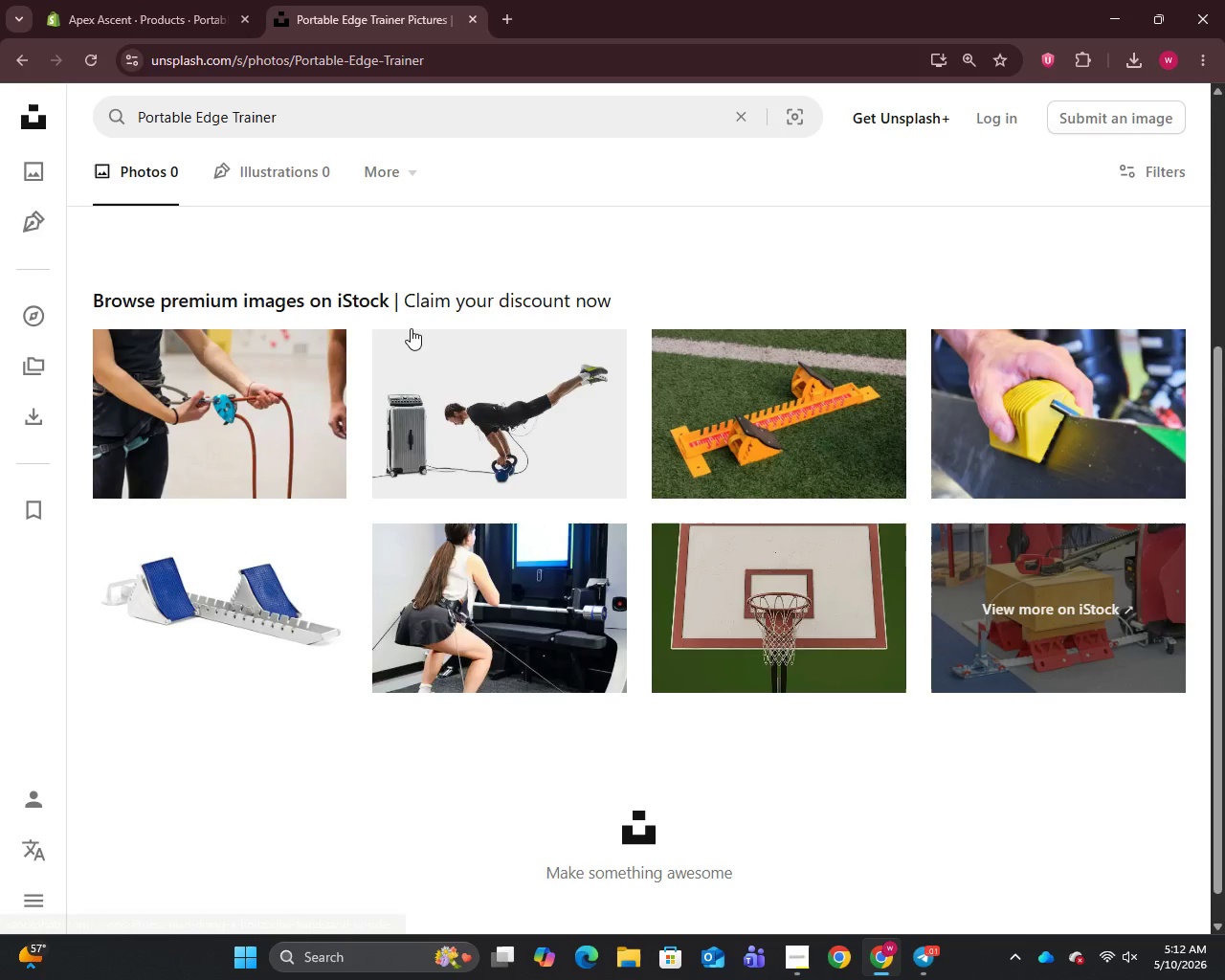 
mouse_move([389, 328])
 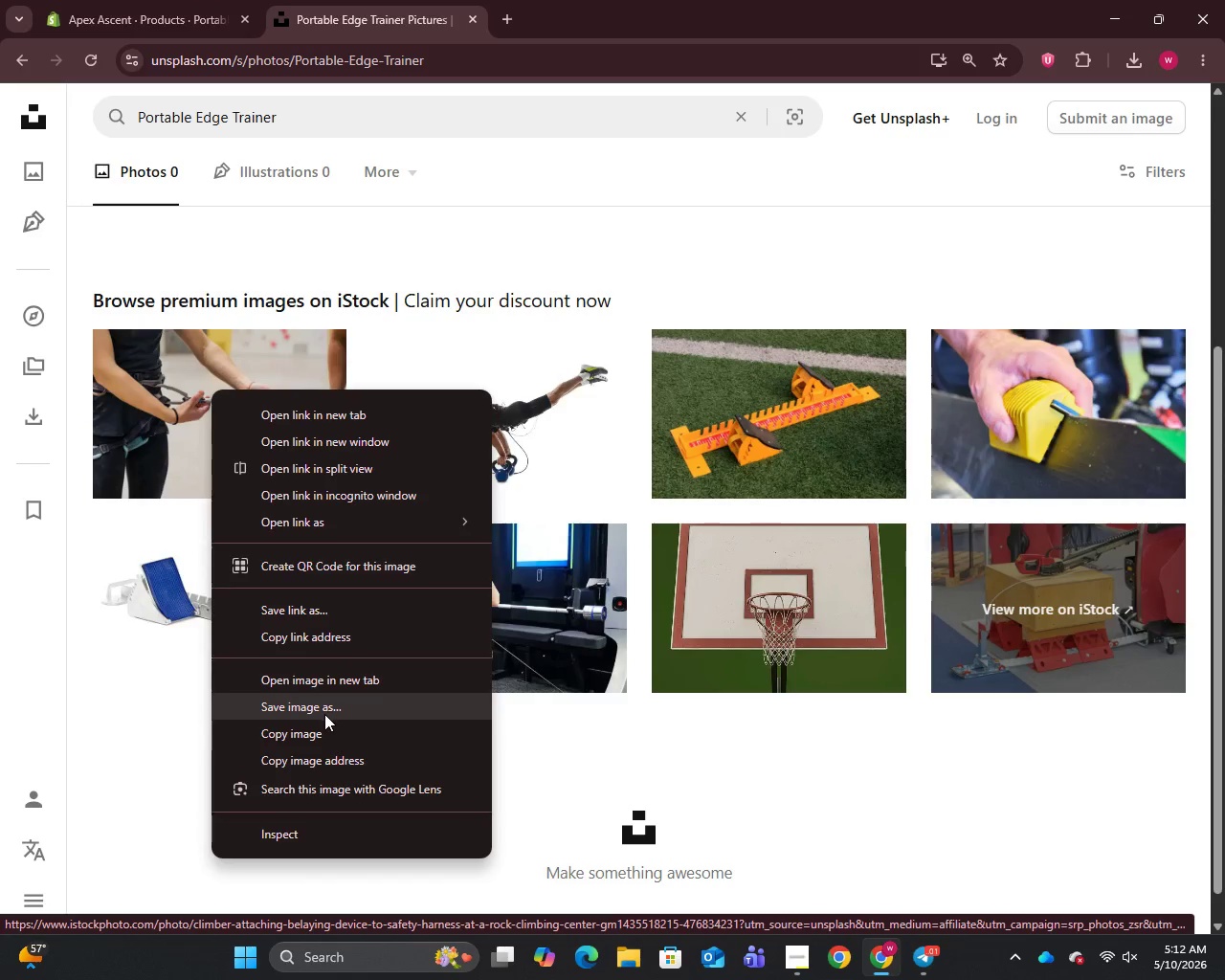 
left_click([323, 714])
 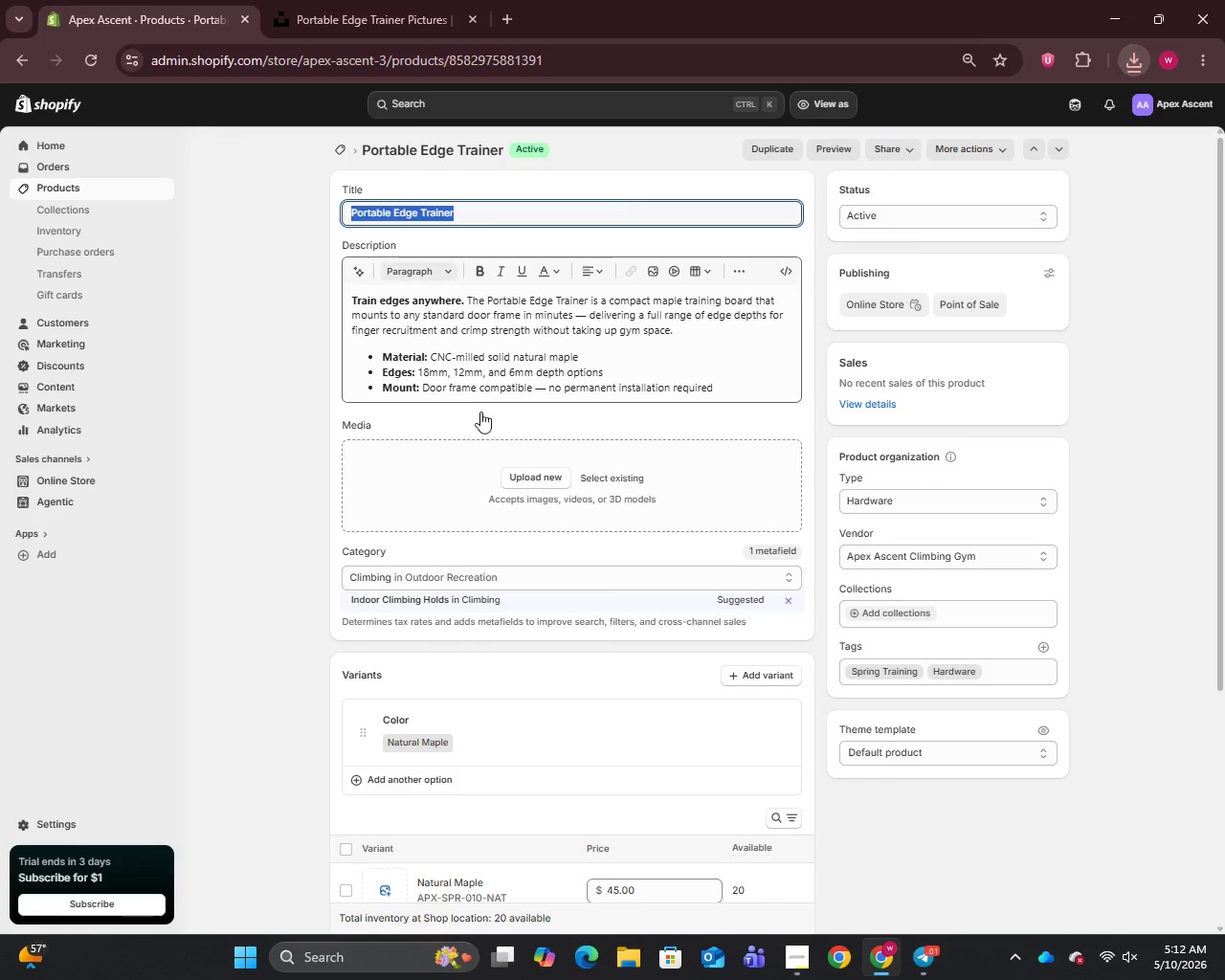 
left_click([525, 480])
 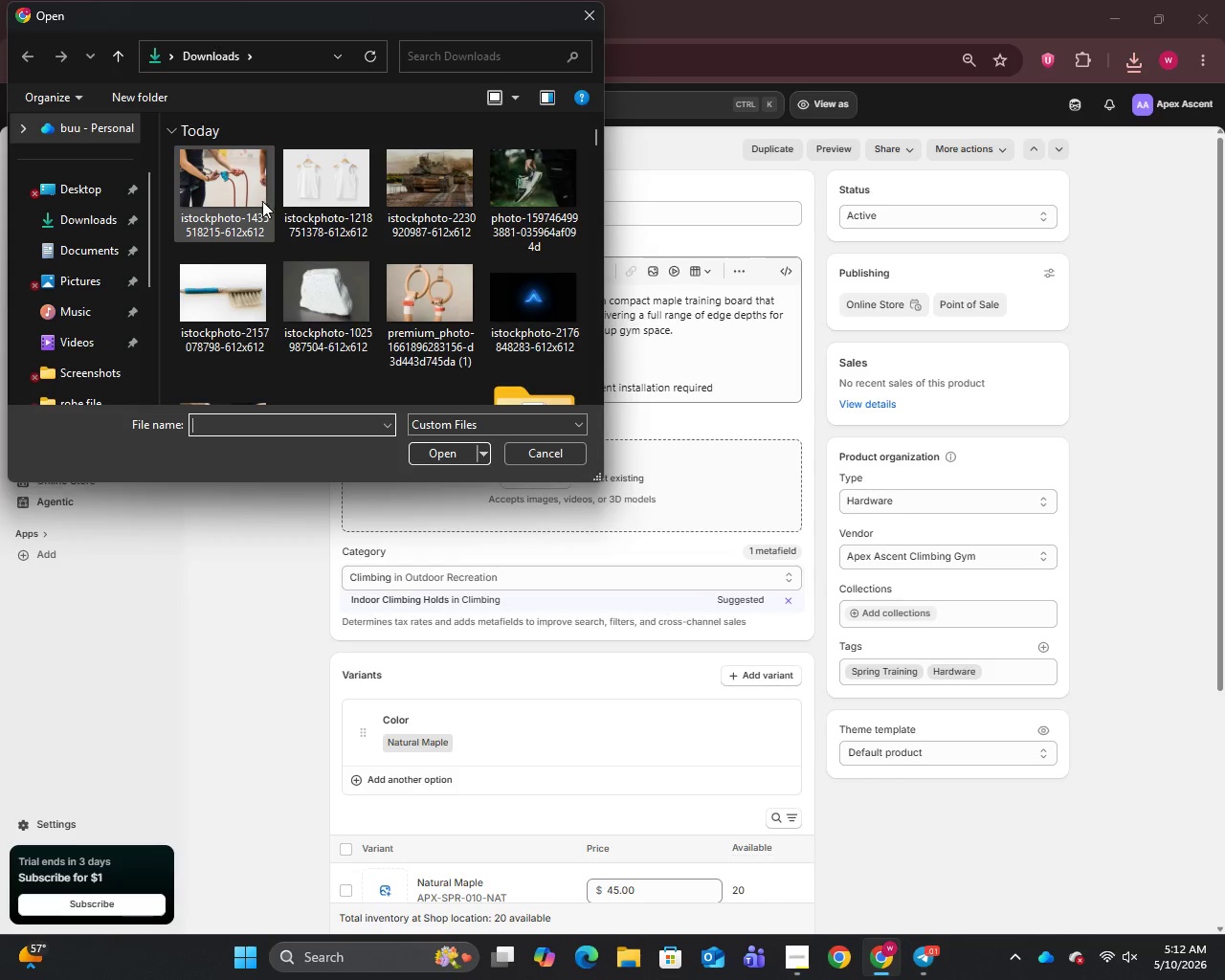 
left_click([212, 186])
 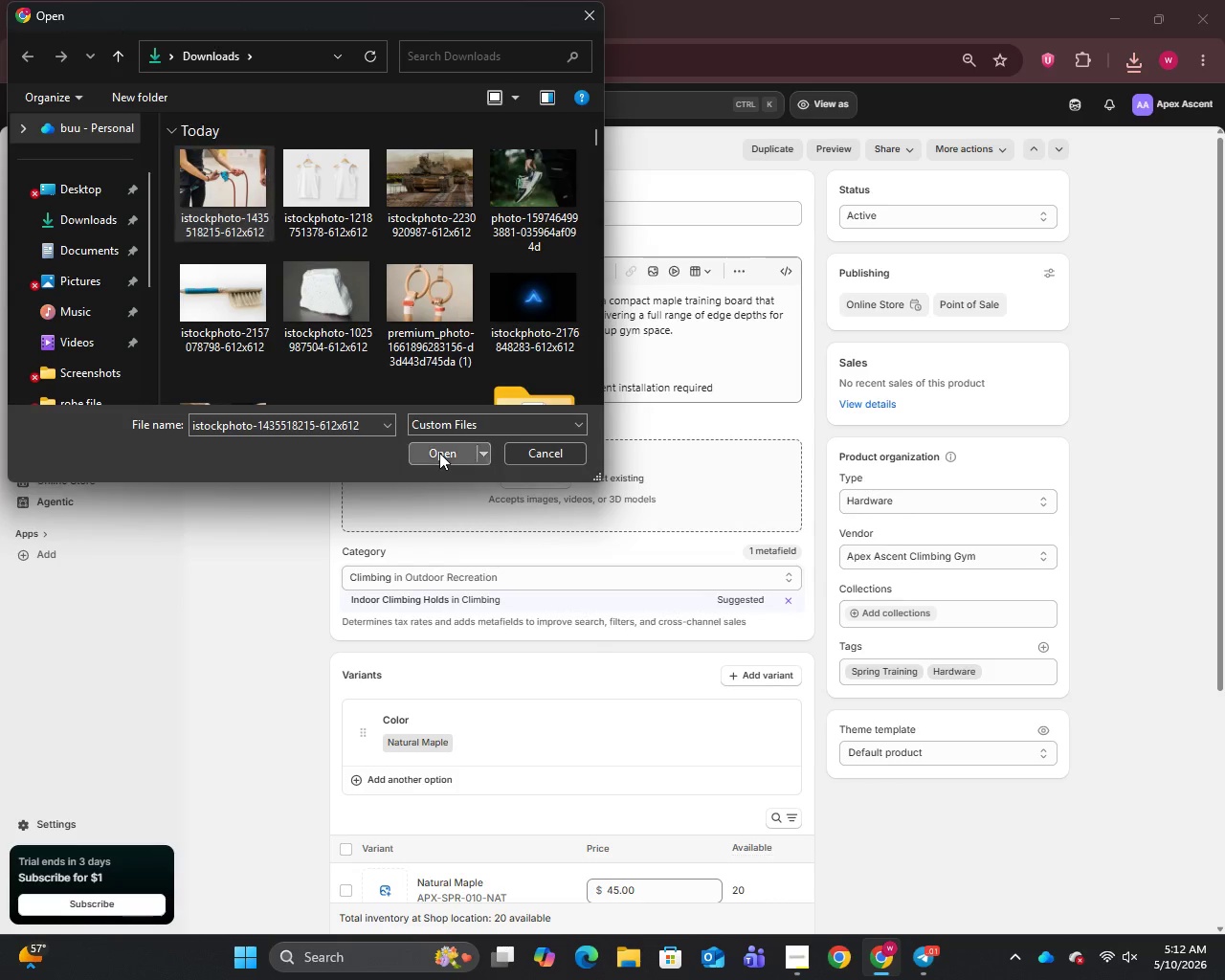 
left_click([439, 453])
 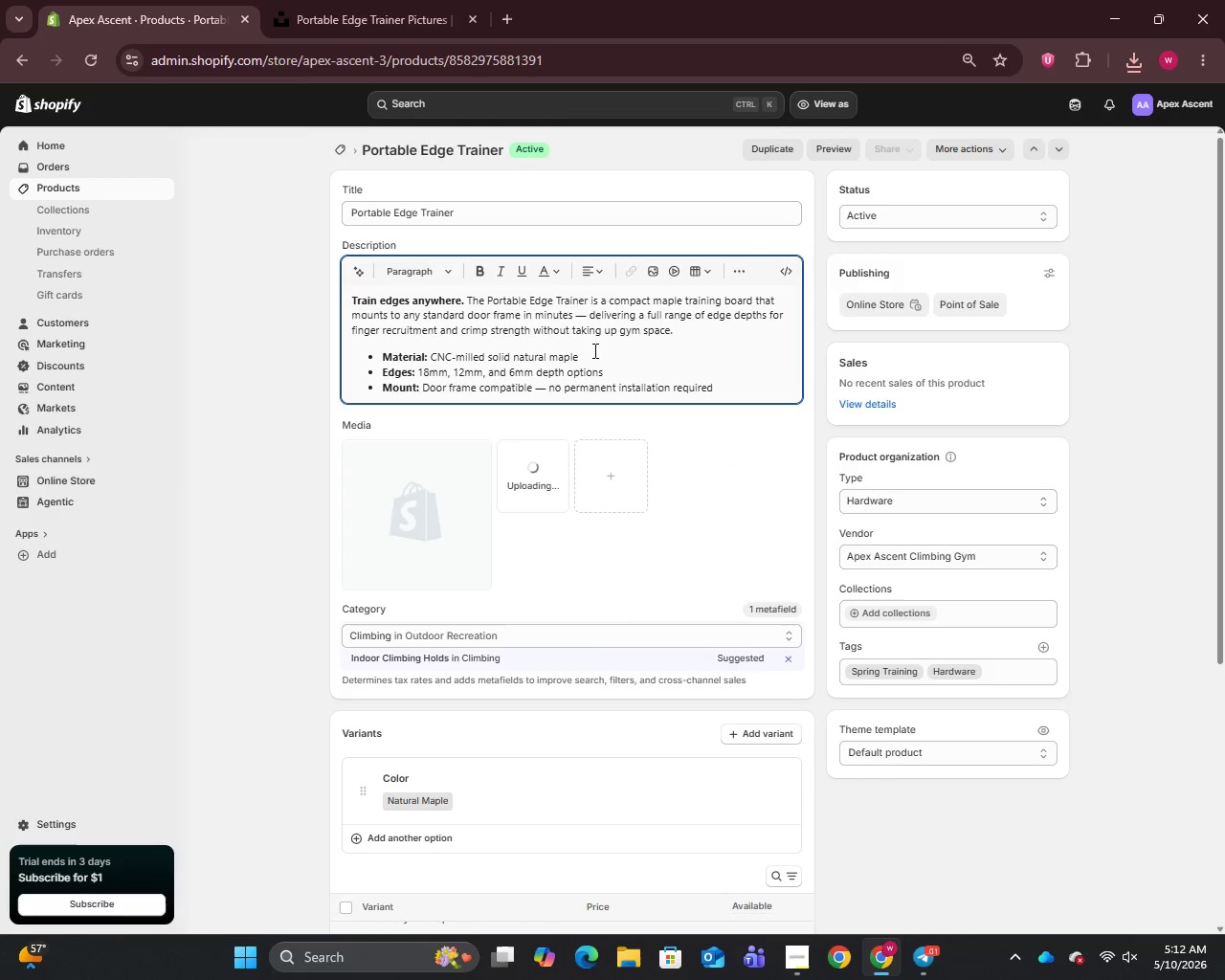 
key(Backspace)
 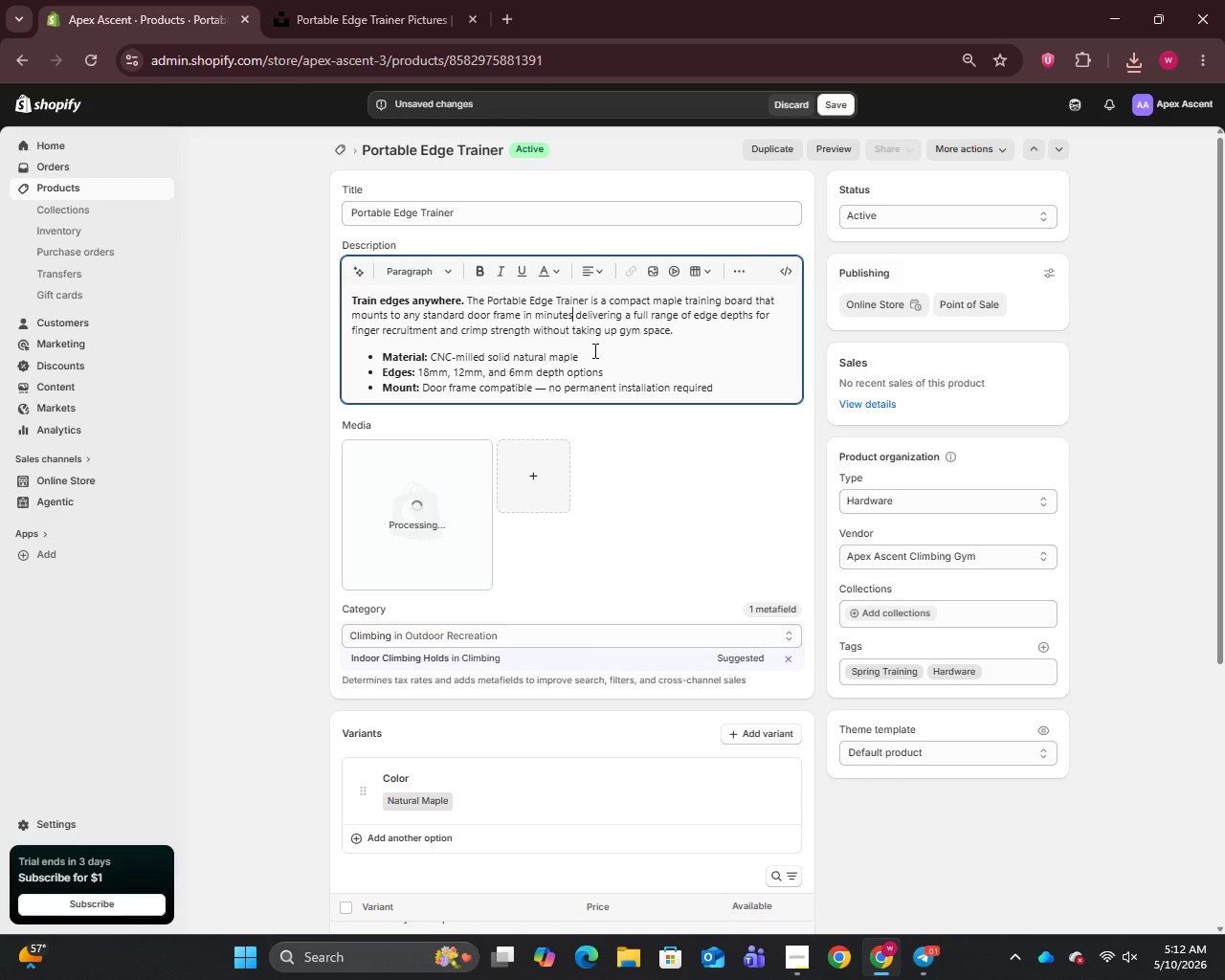 
key(Backspace)
 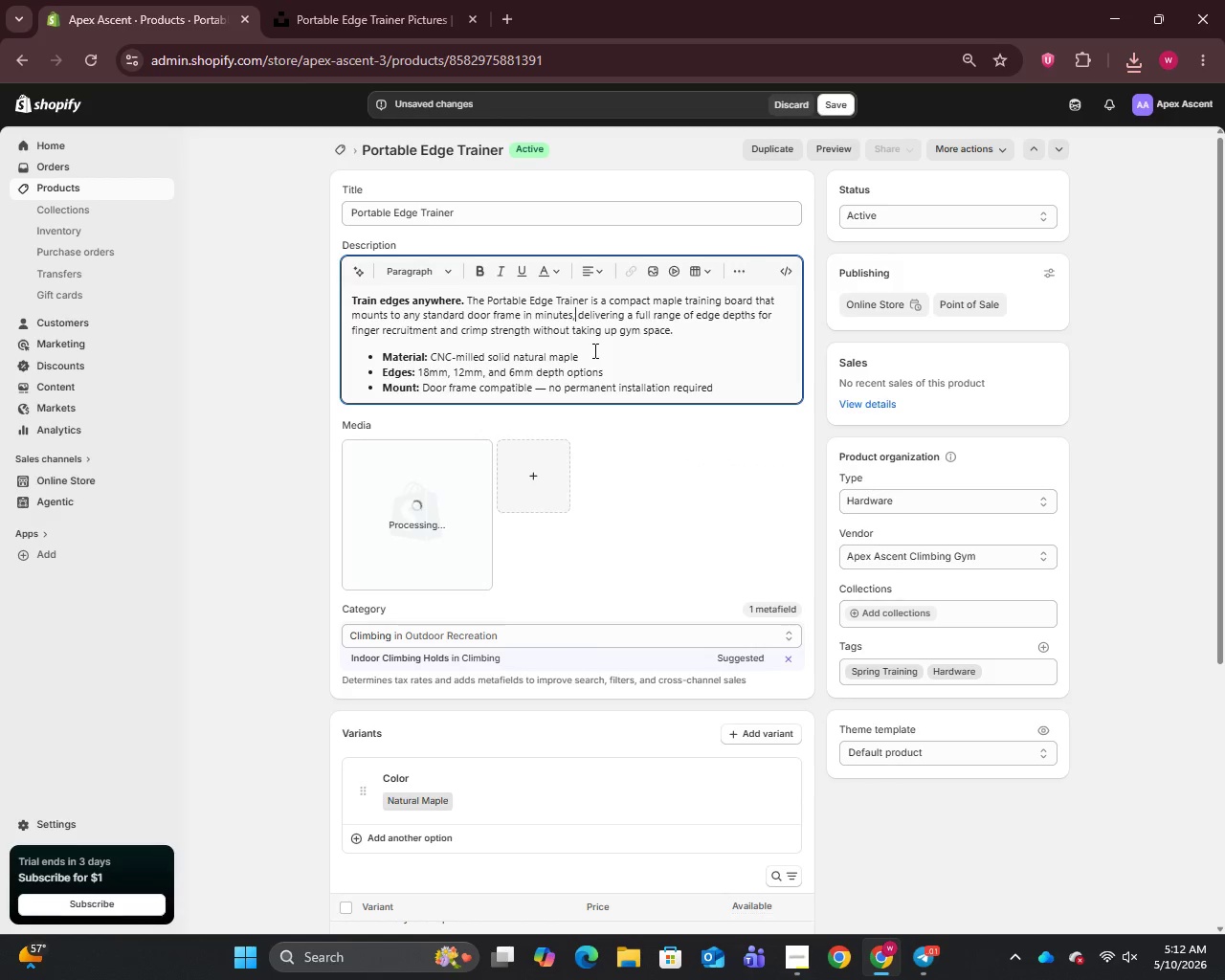 
key(Comma)
 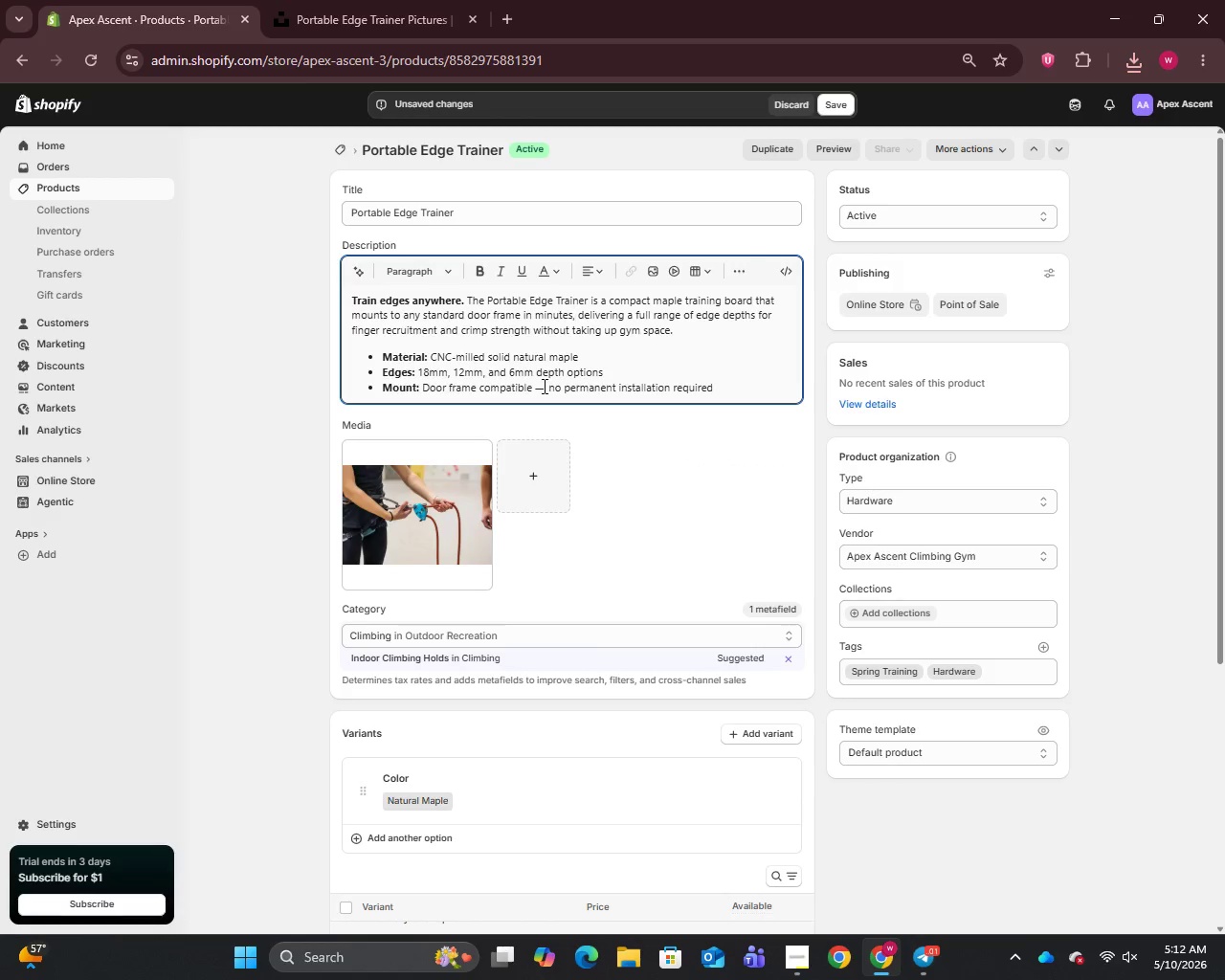 
left_click([543, 386])
 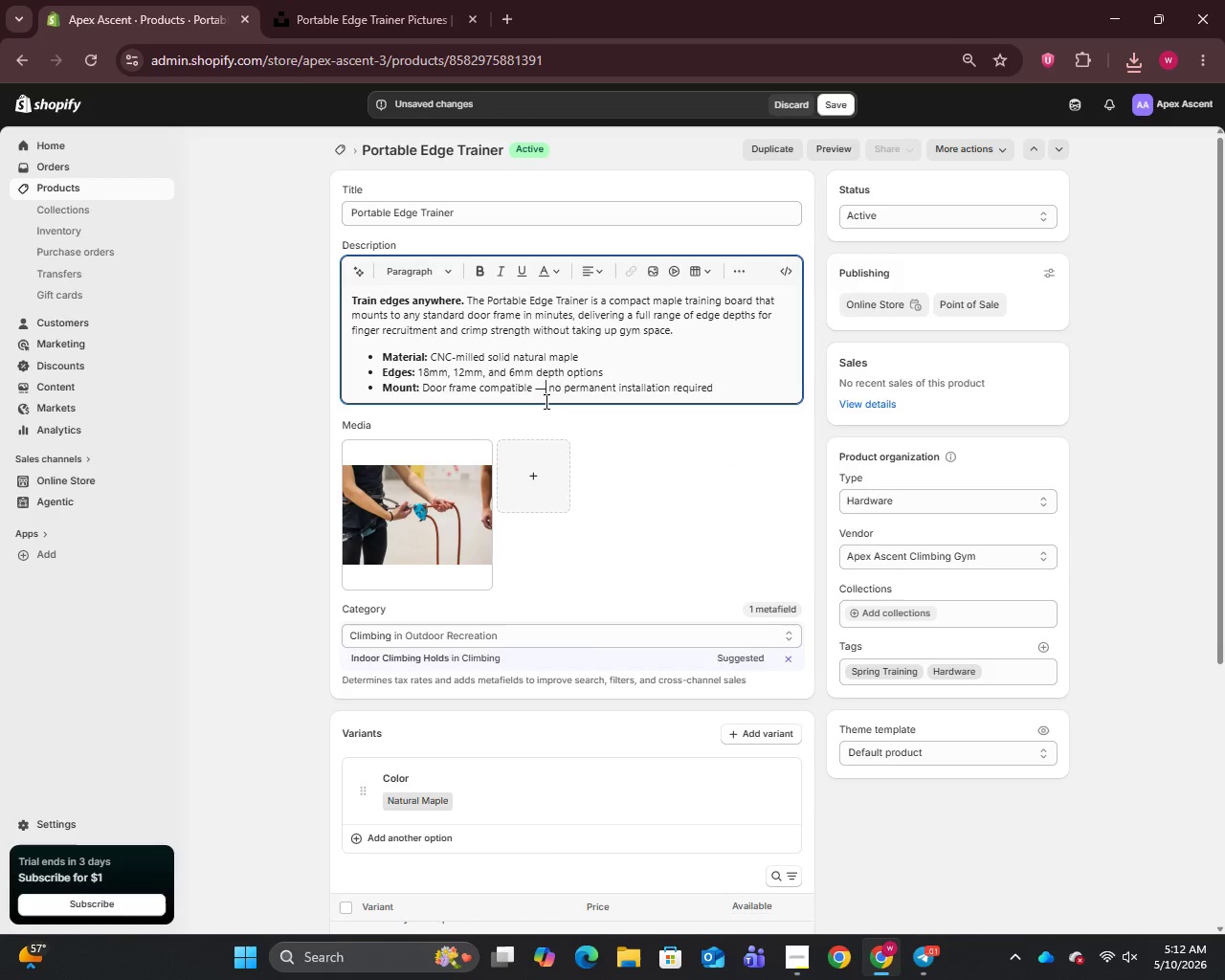 
key(Backspace)
 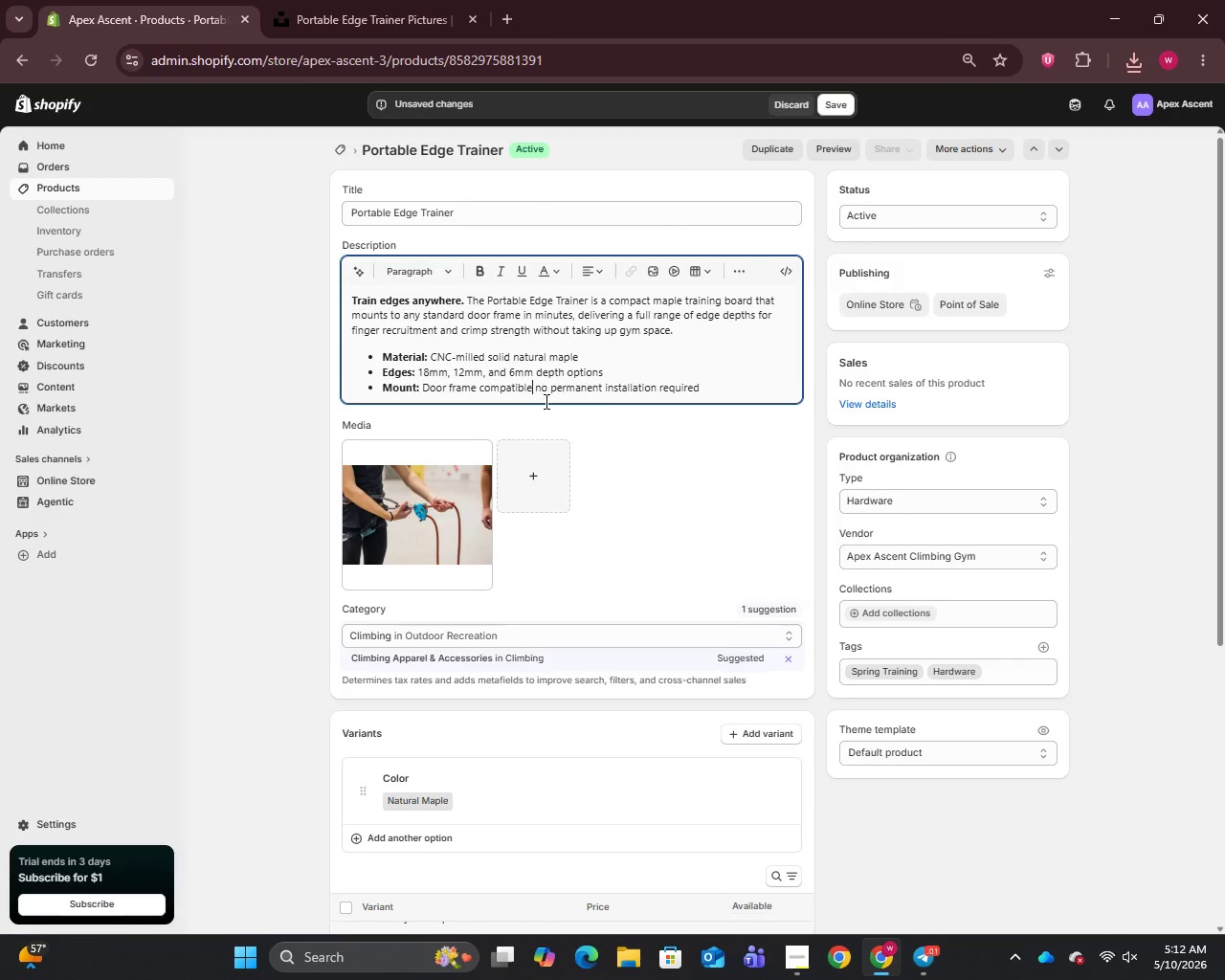 
key(Backspace)
 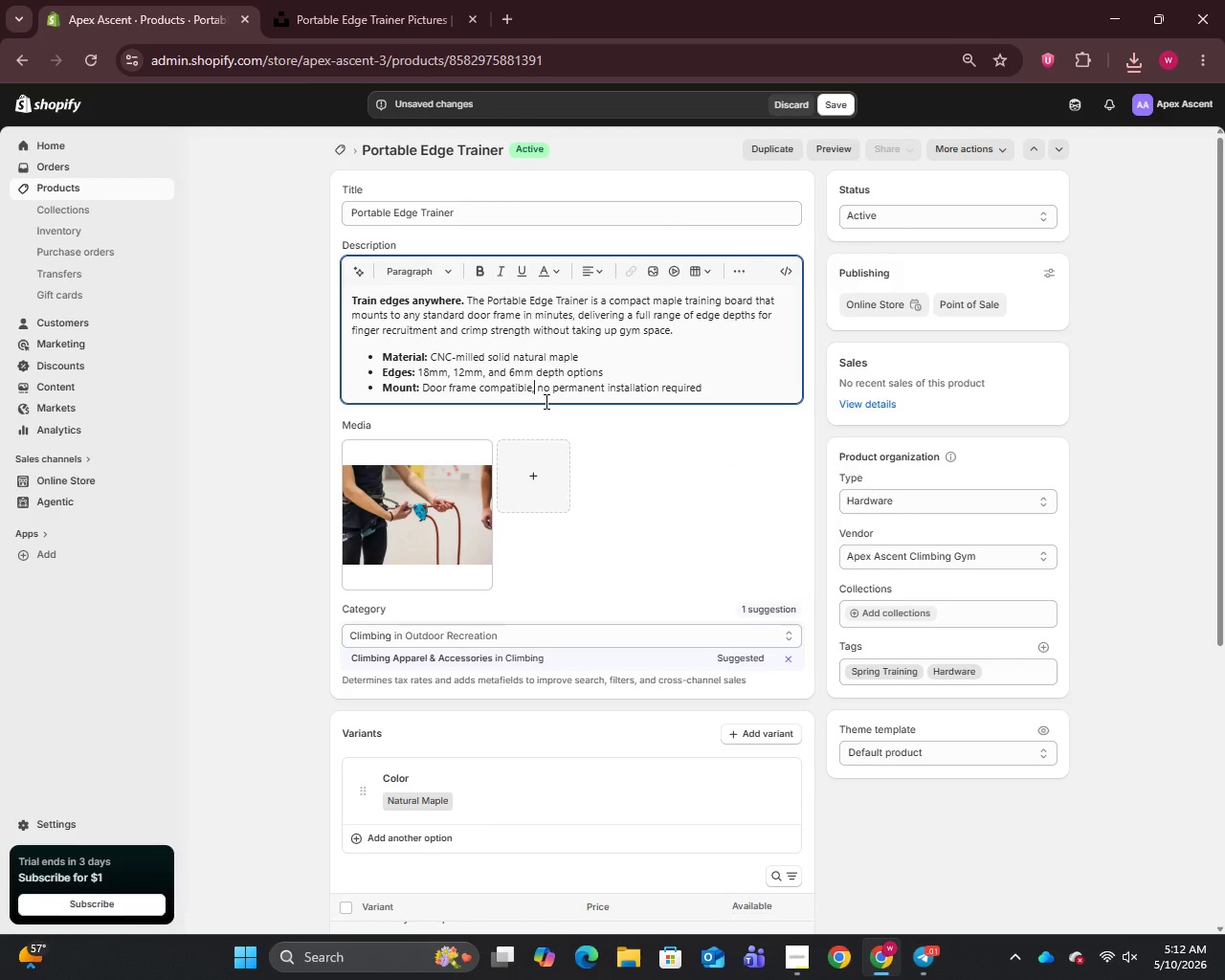 
key(Comma)
 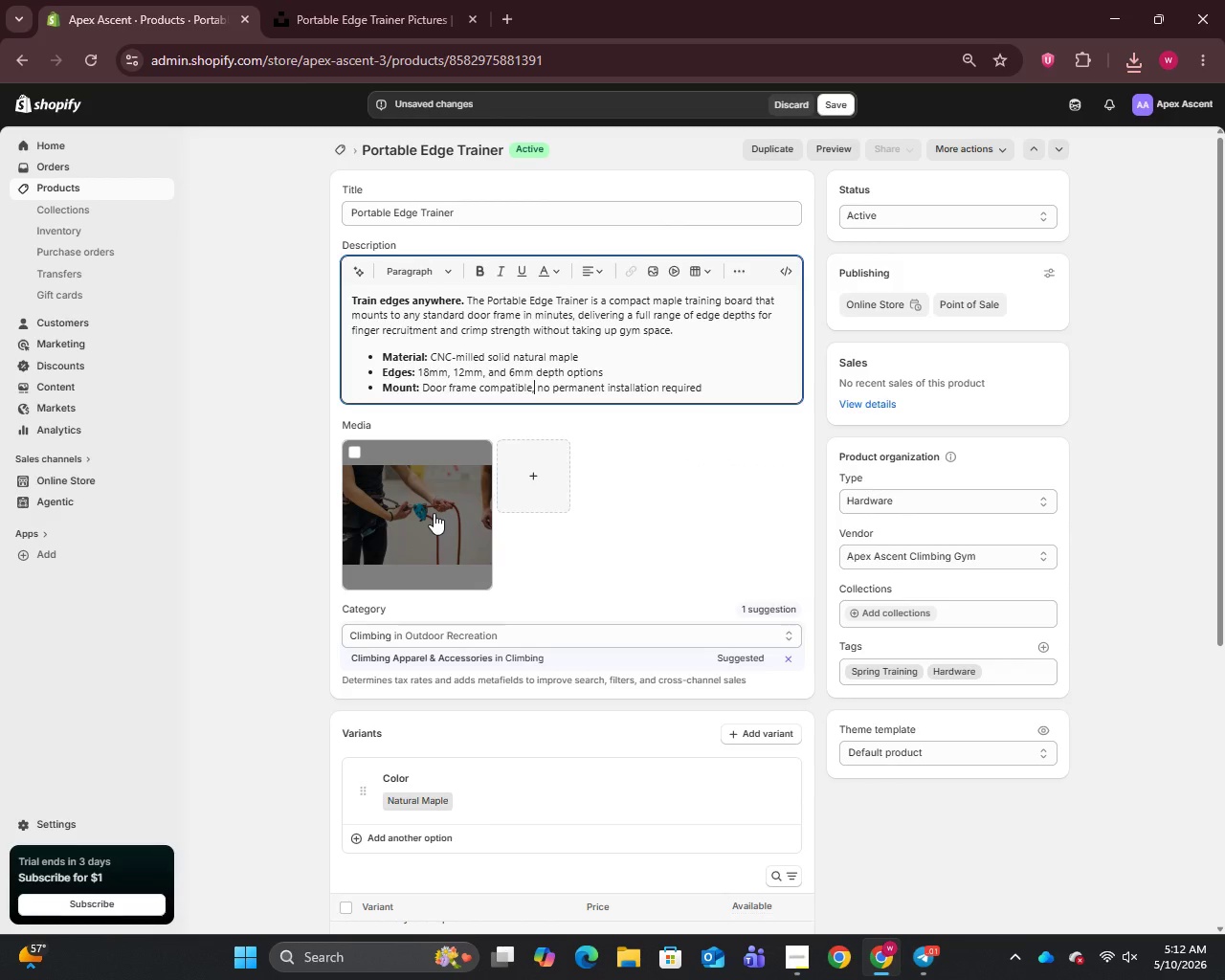 
left_click([434, 513])
 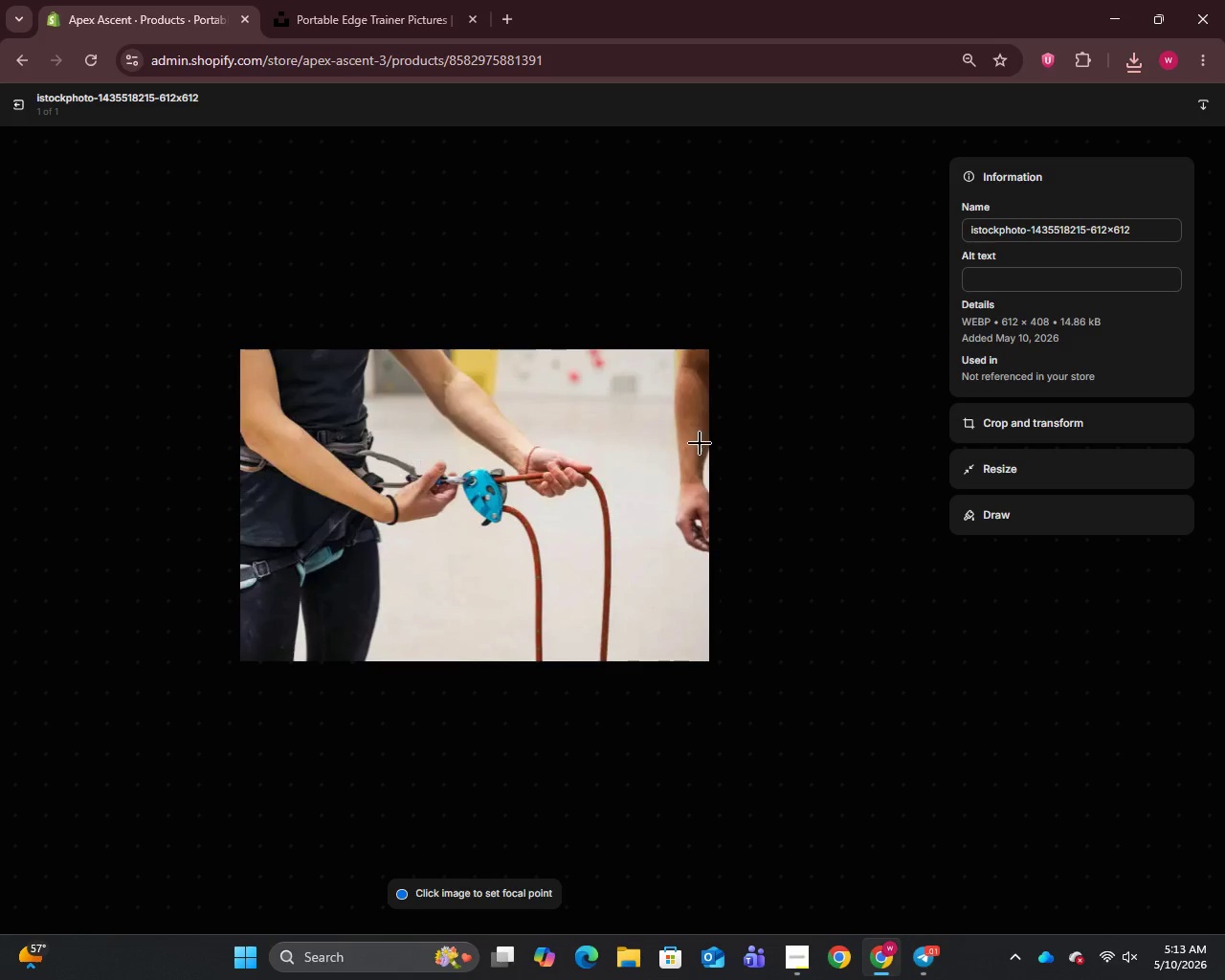 
left_click([1063, 233])
 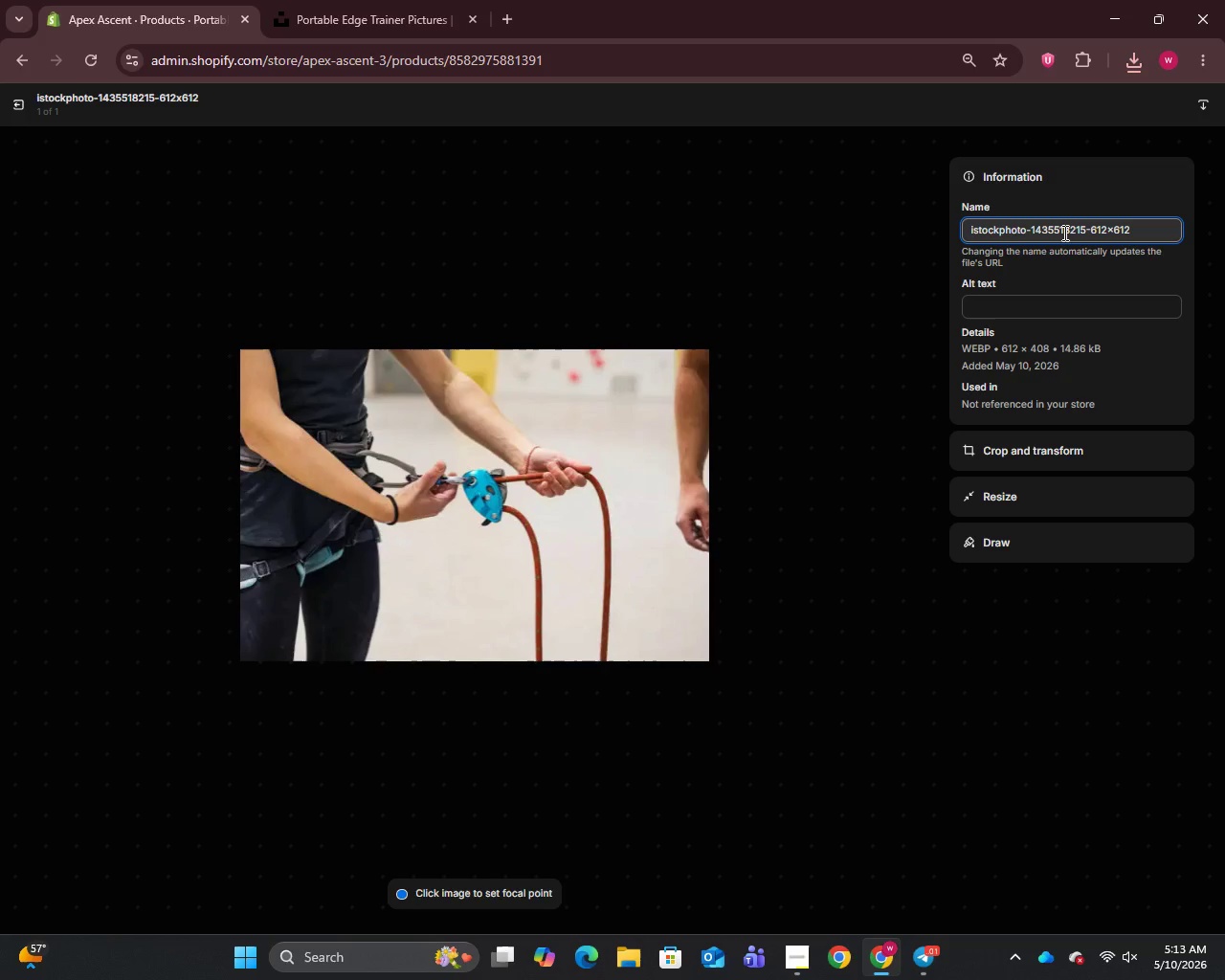 
key(Control+A)
 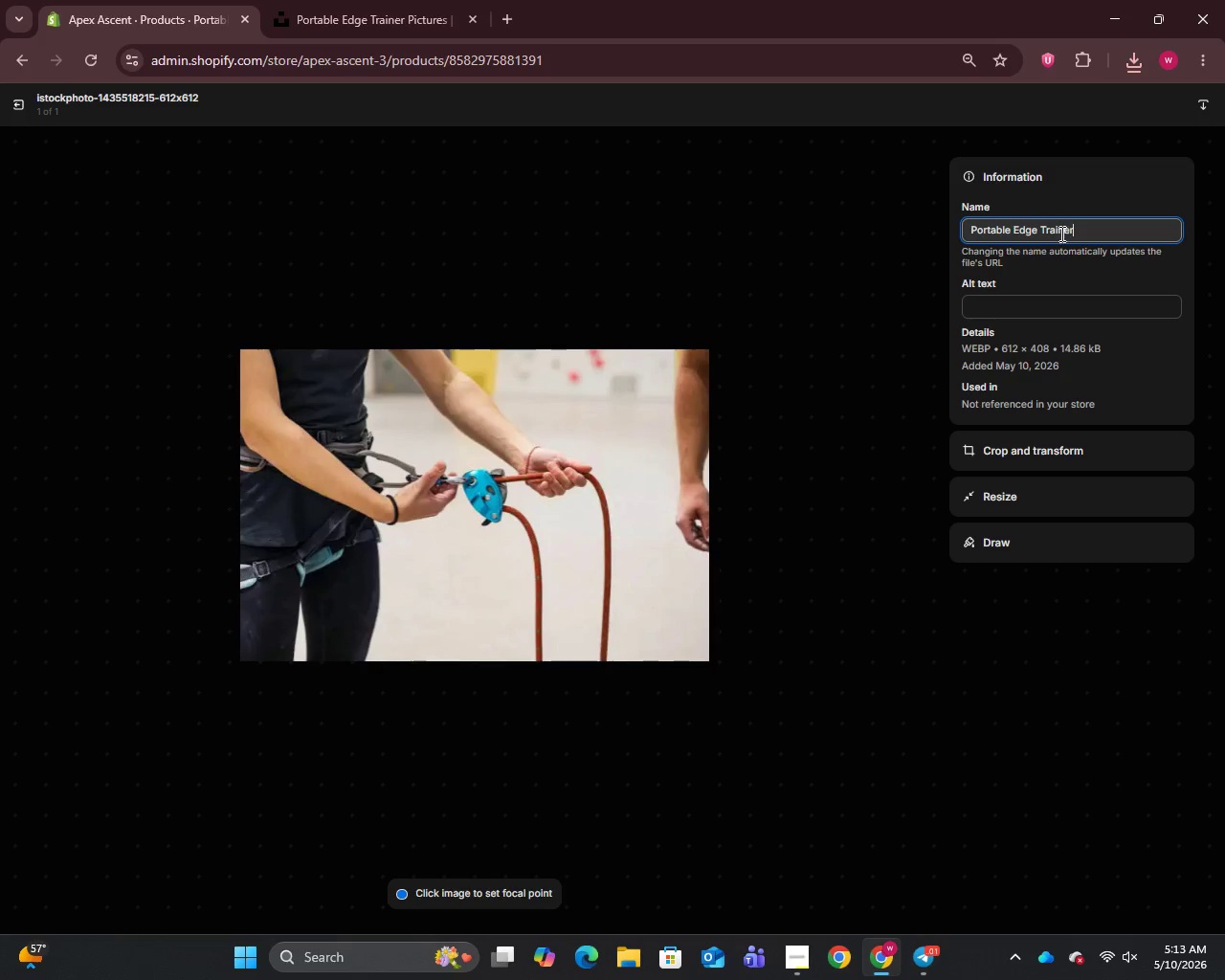 
key(Control+V)
 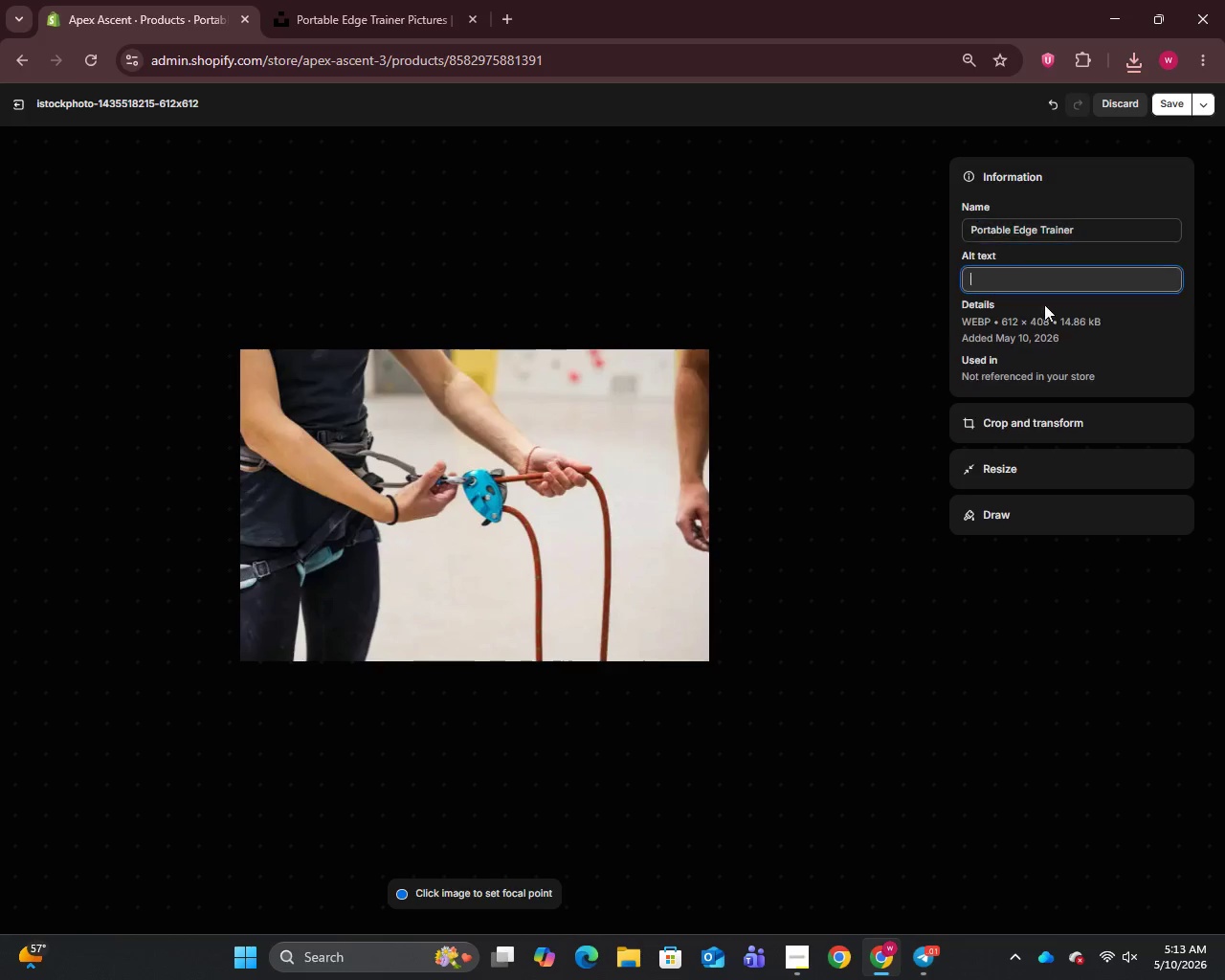 
left_click([1044, 304])
 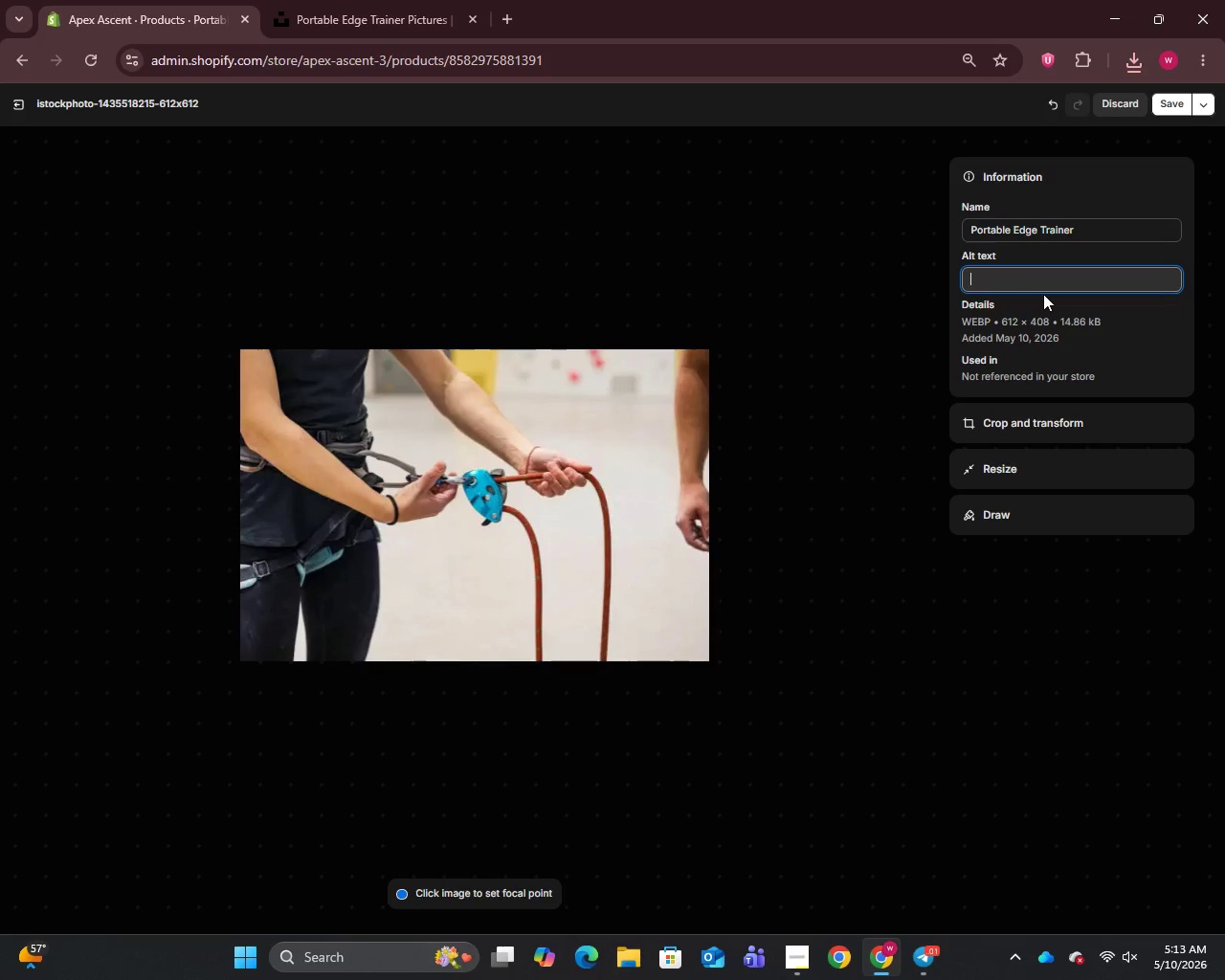 
type(Protable Edge Trainer in Natural Maple - Apex Ascent Climbing Gym Spring Training )
 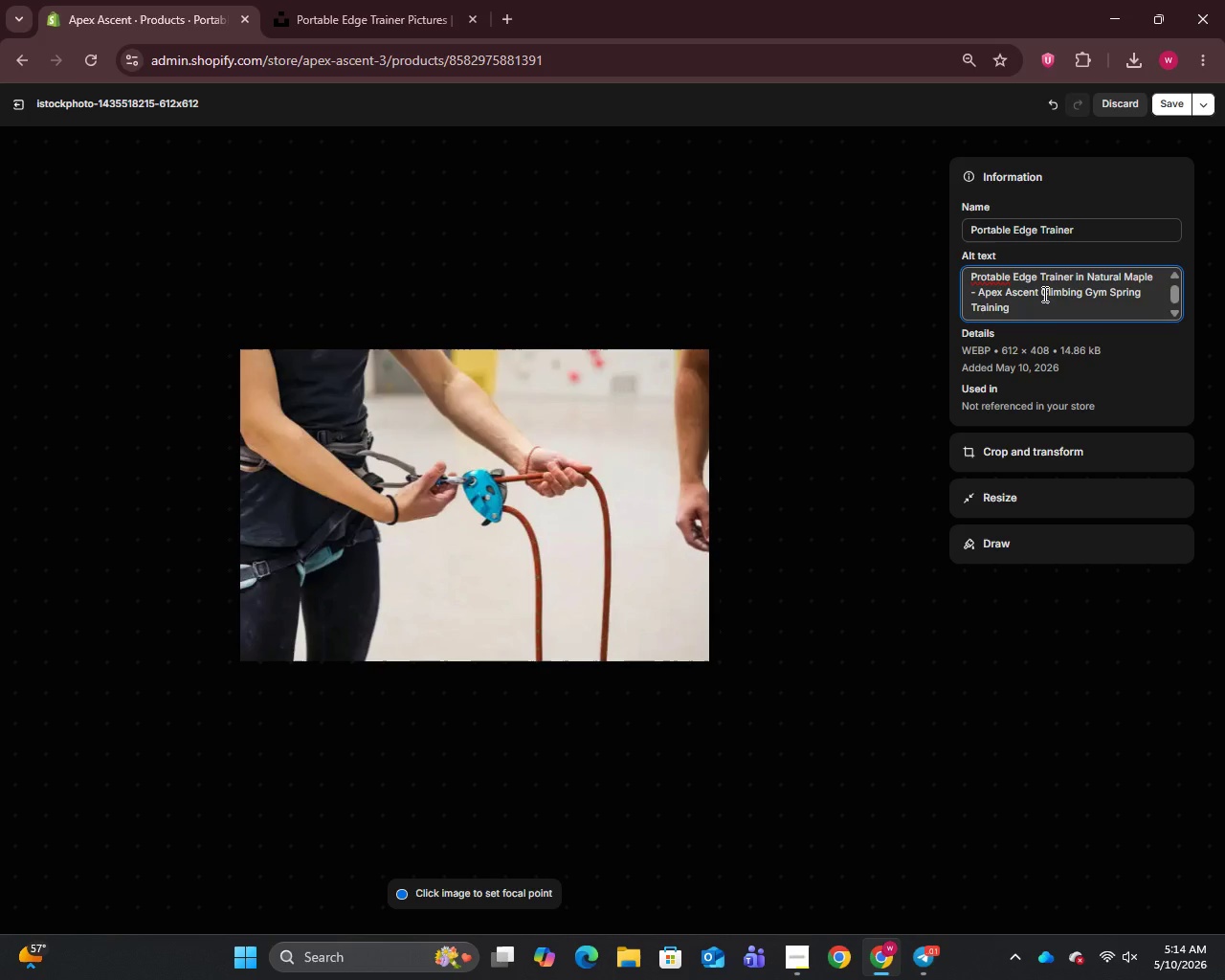 
wait(12.91)
 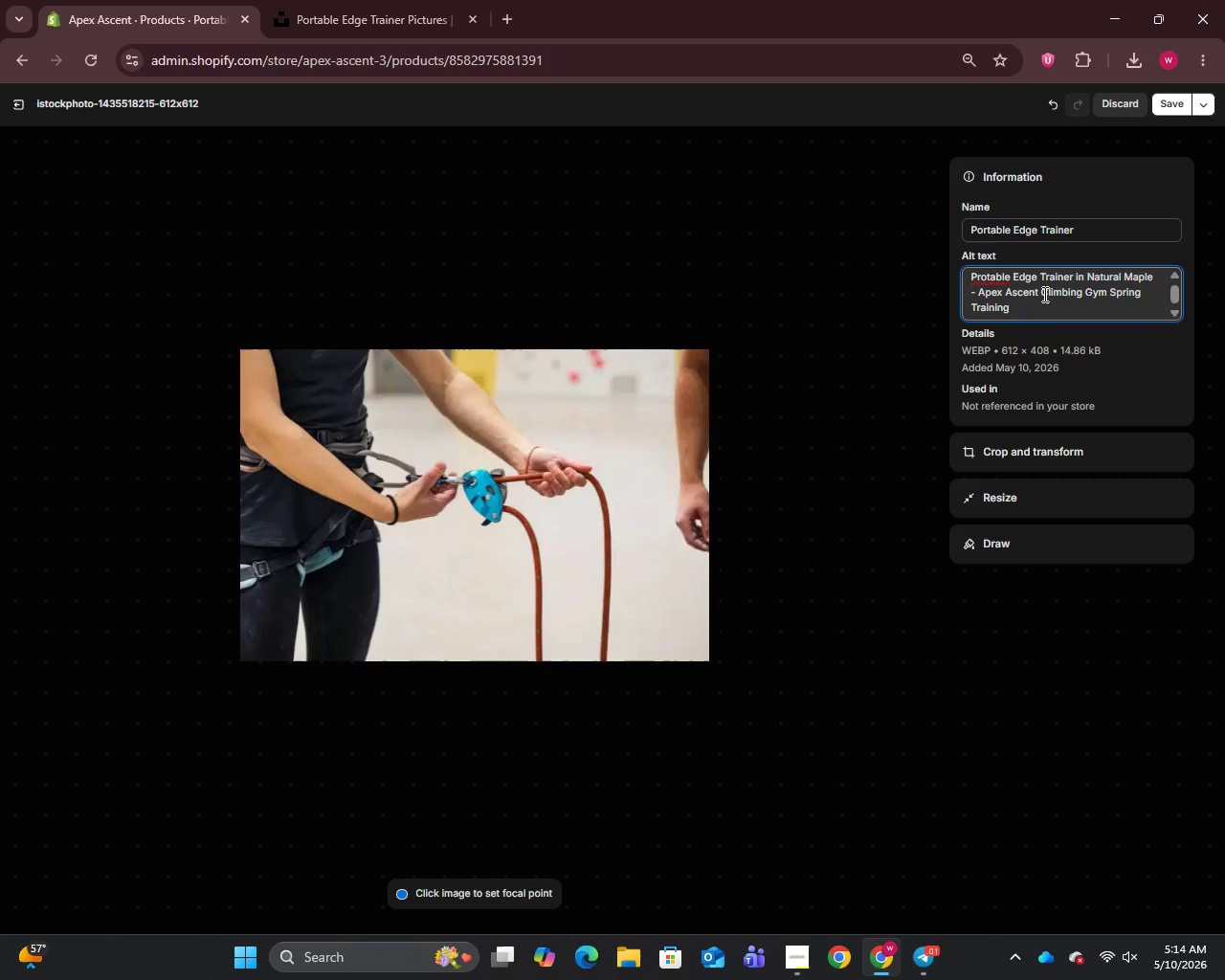 
type(hardware)
 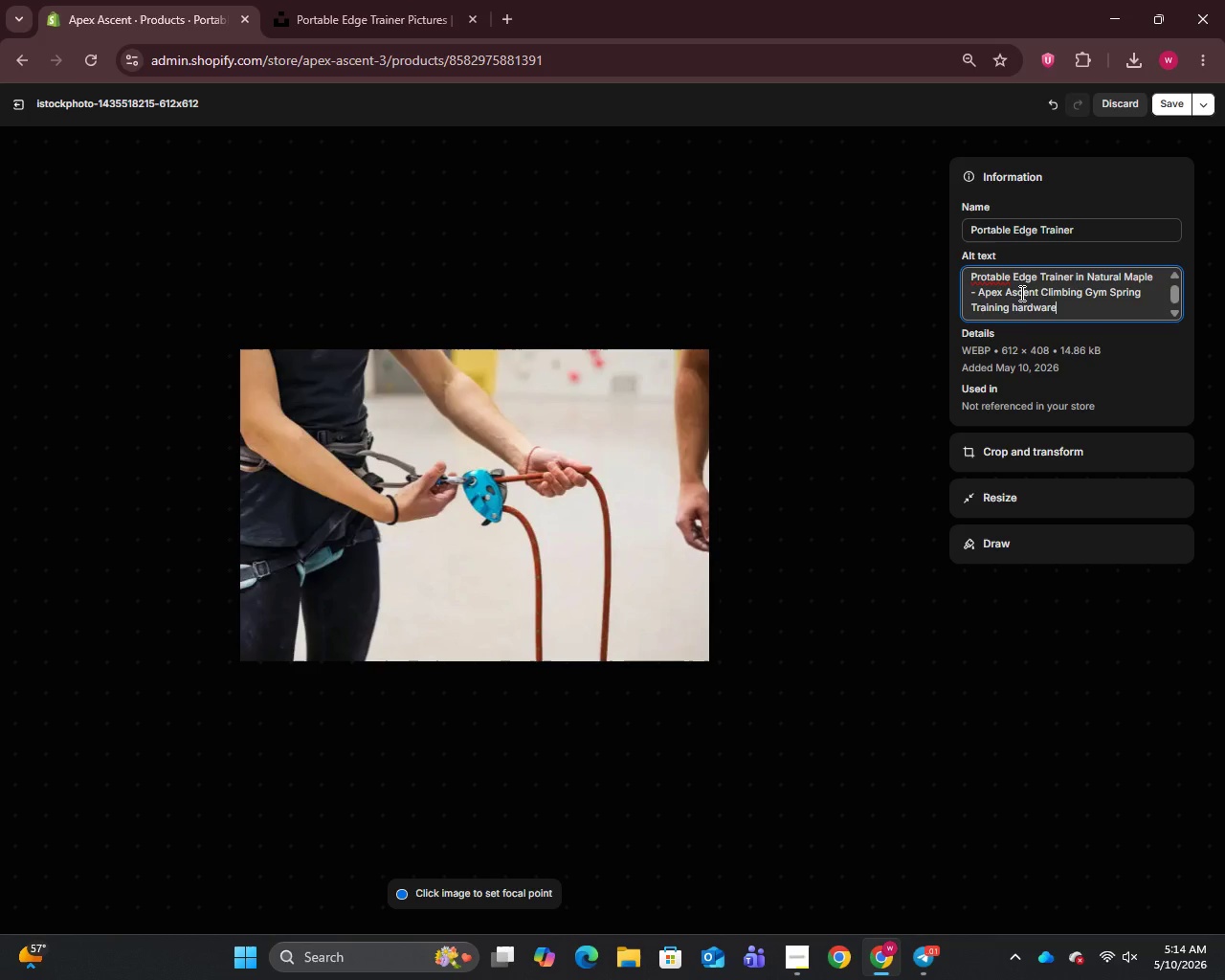 
wait(10.26)
 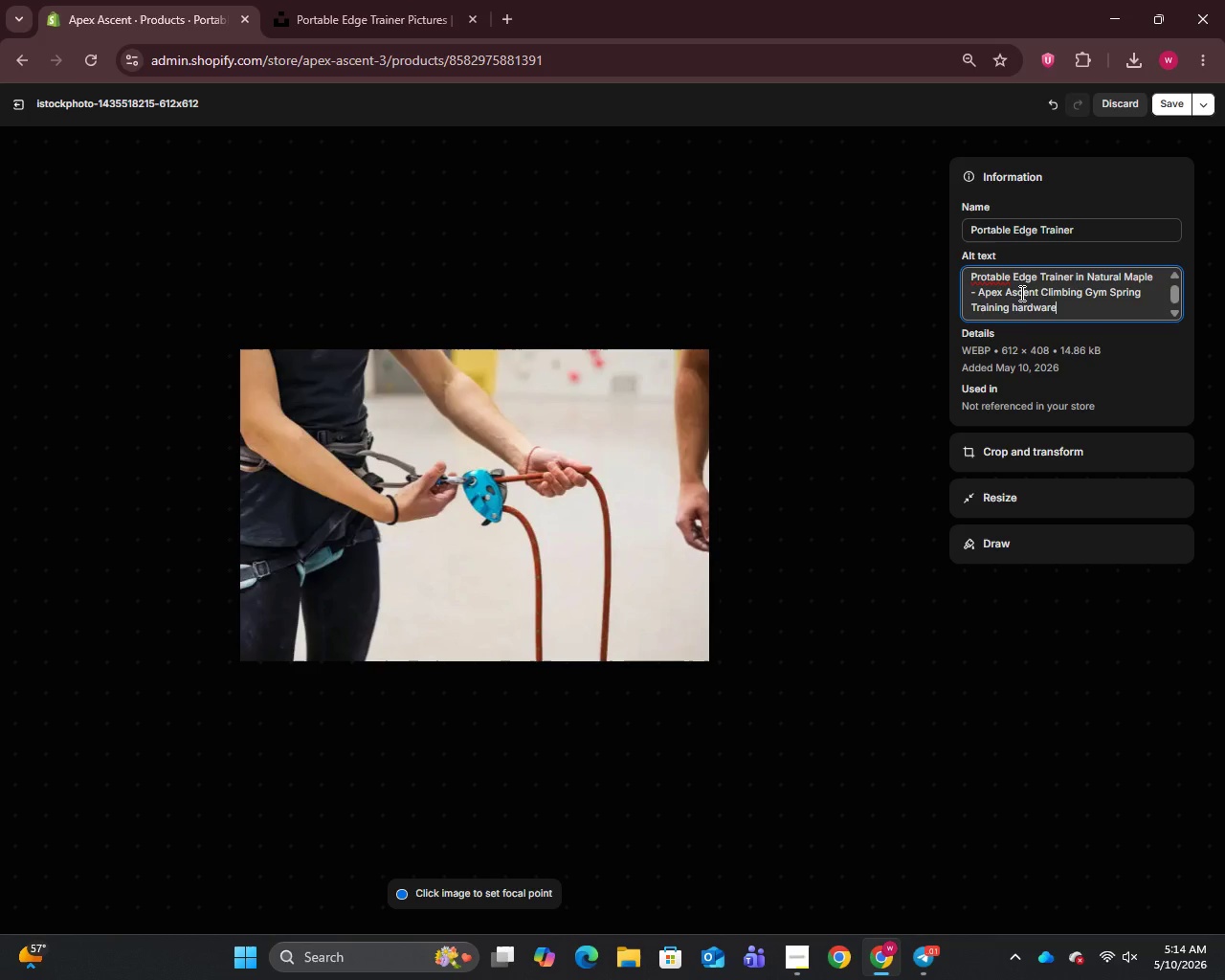 
left_click([986, 278])
 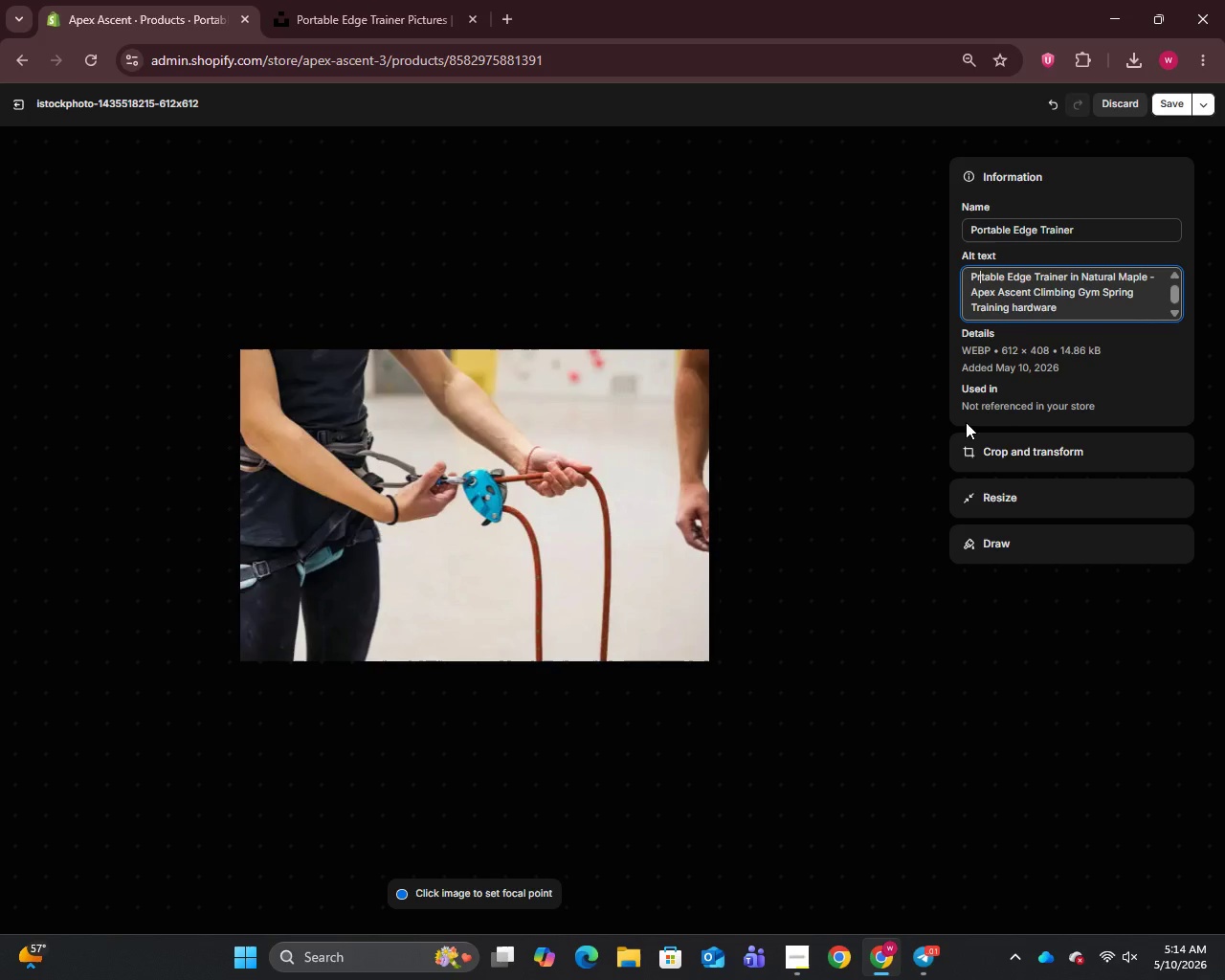 
key(Backspace)
 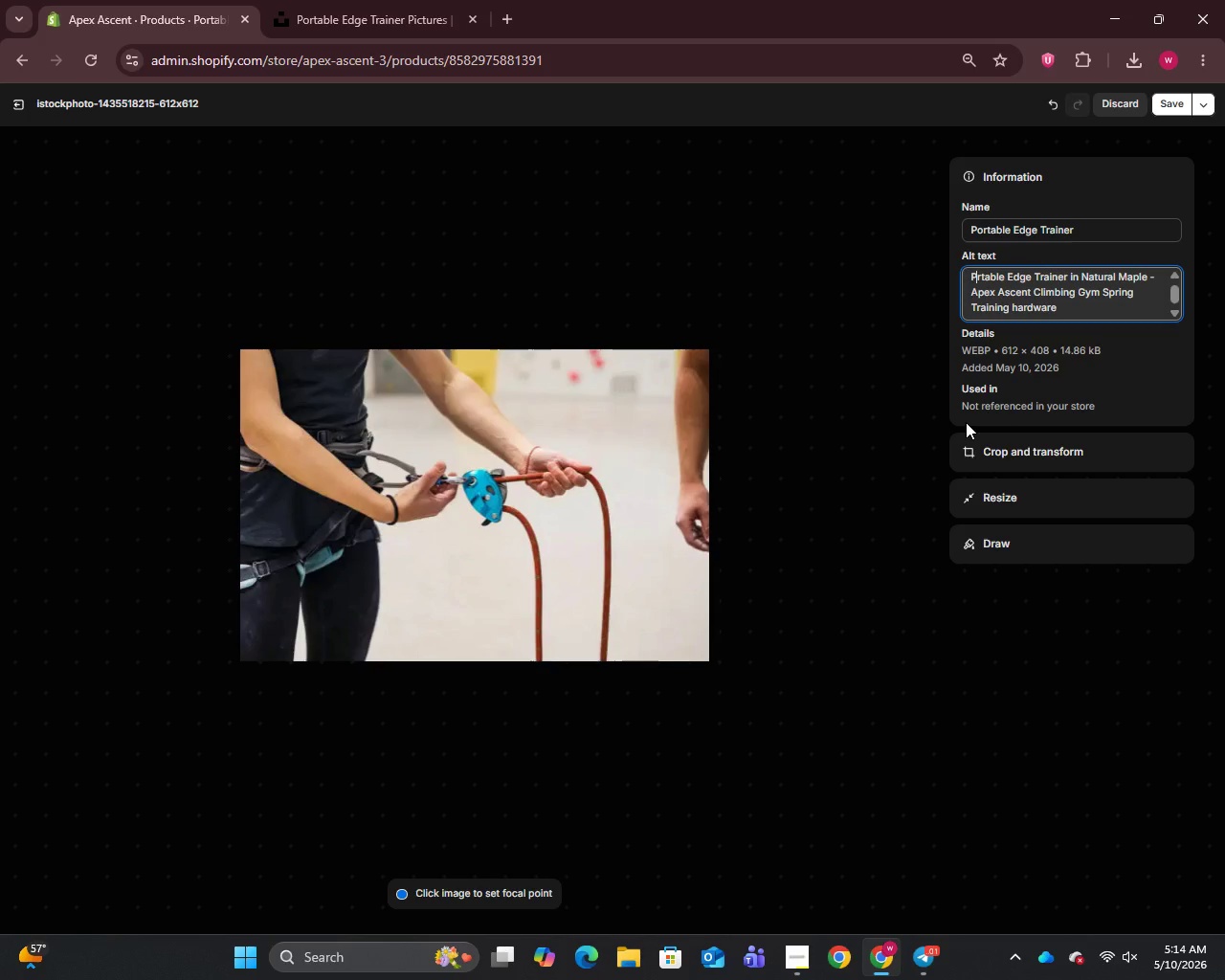 
key(ArrowLeft)
 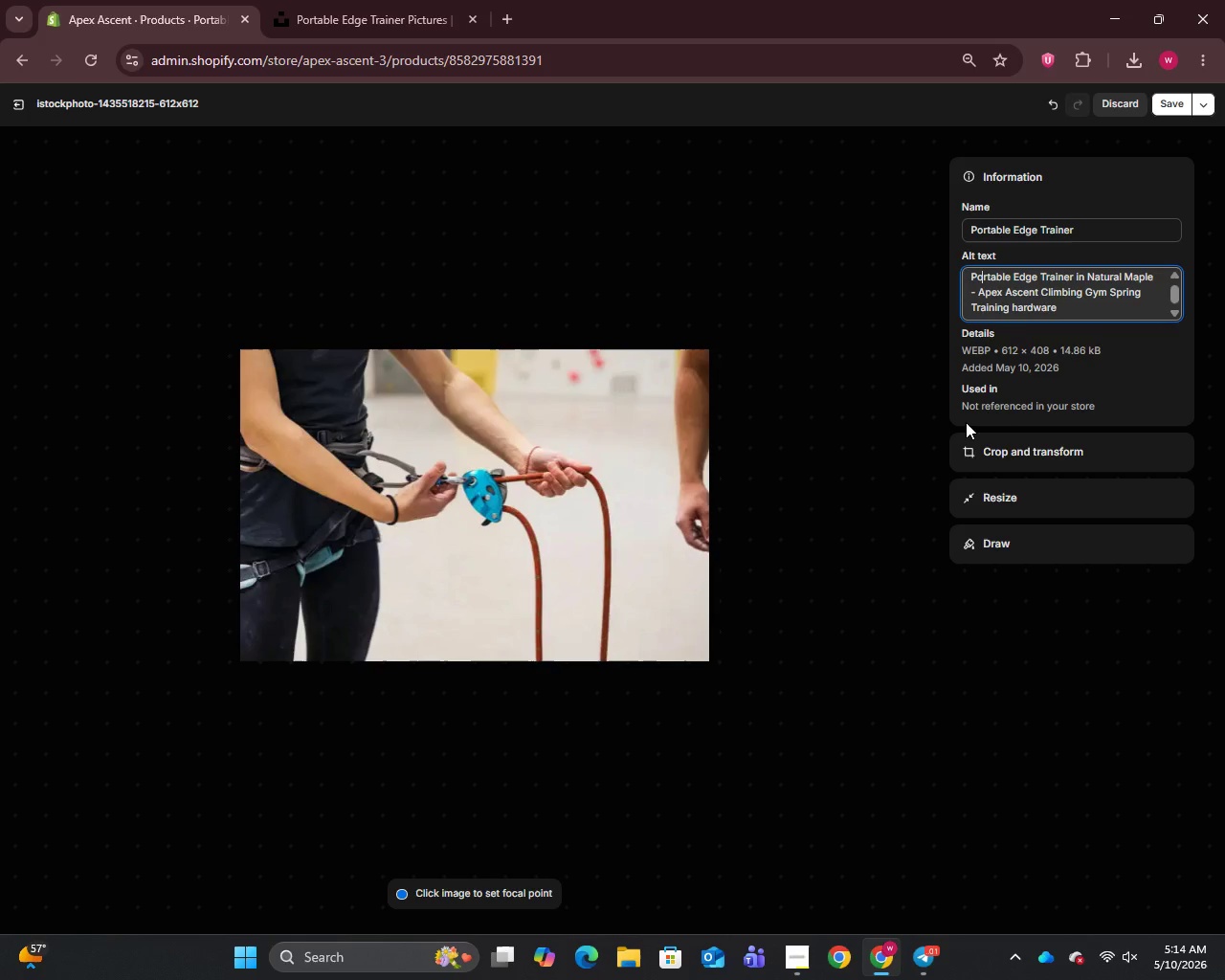 
key(O)
 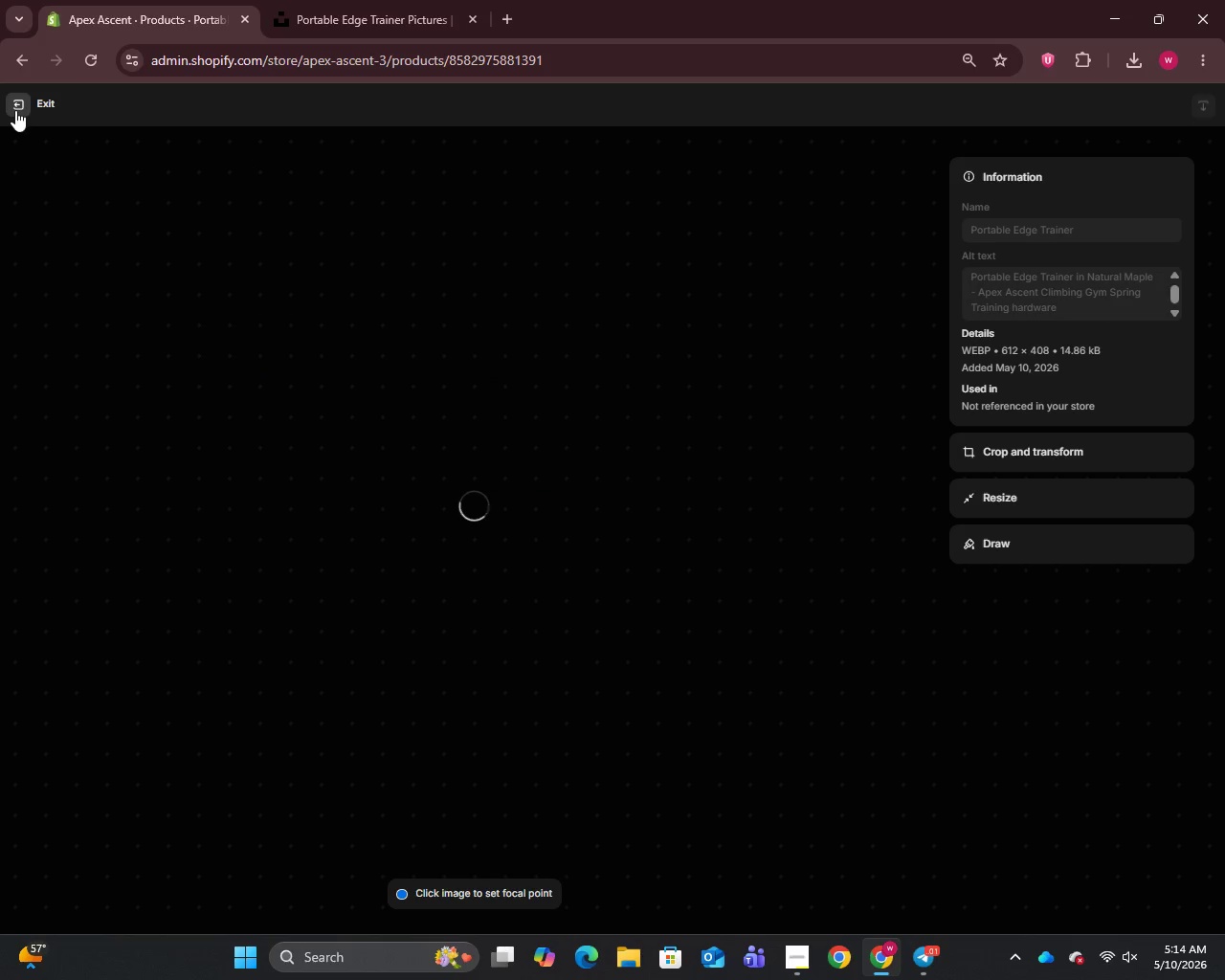 
left_click([15, 110])
 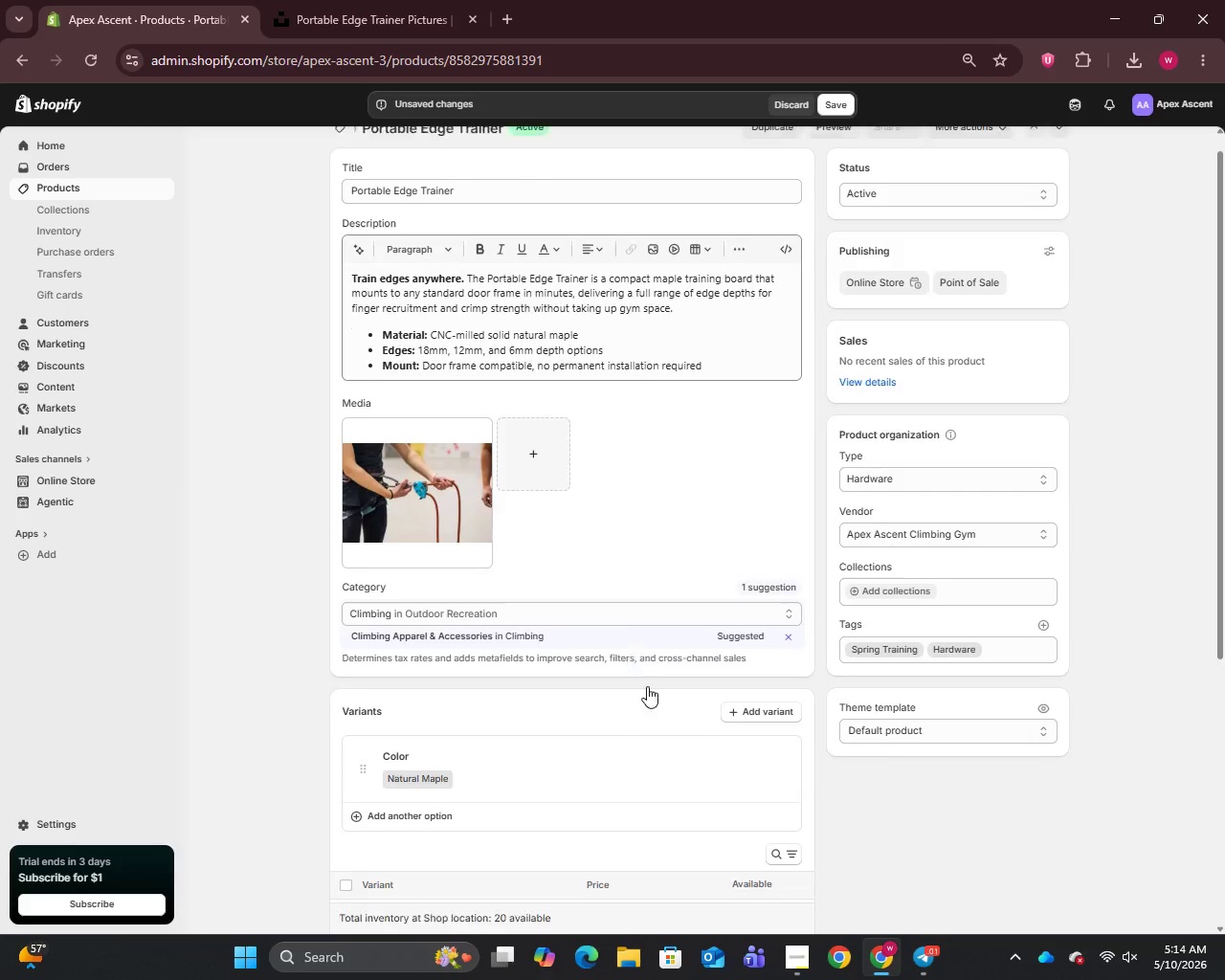 
scroll: coordinate [647, 686], scroll_direction: down, amount: 9.0
 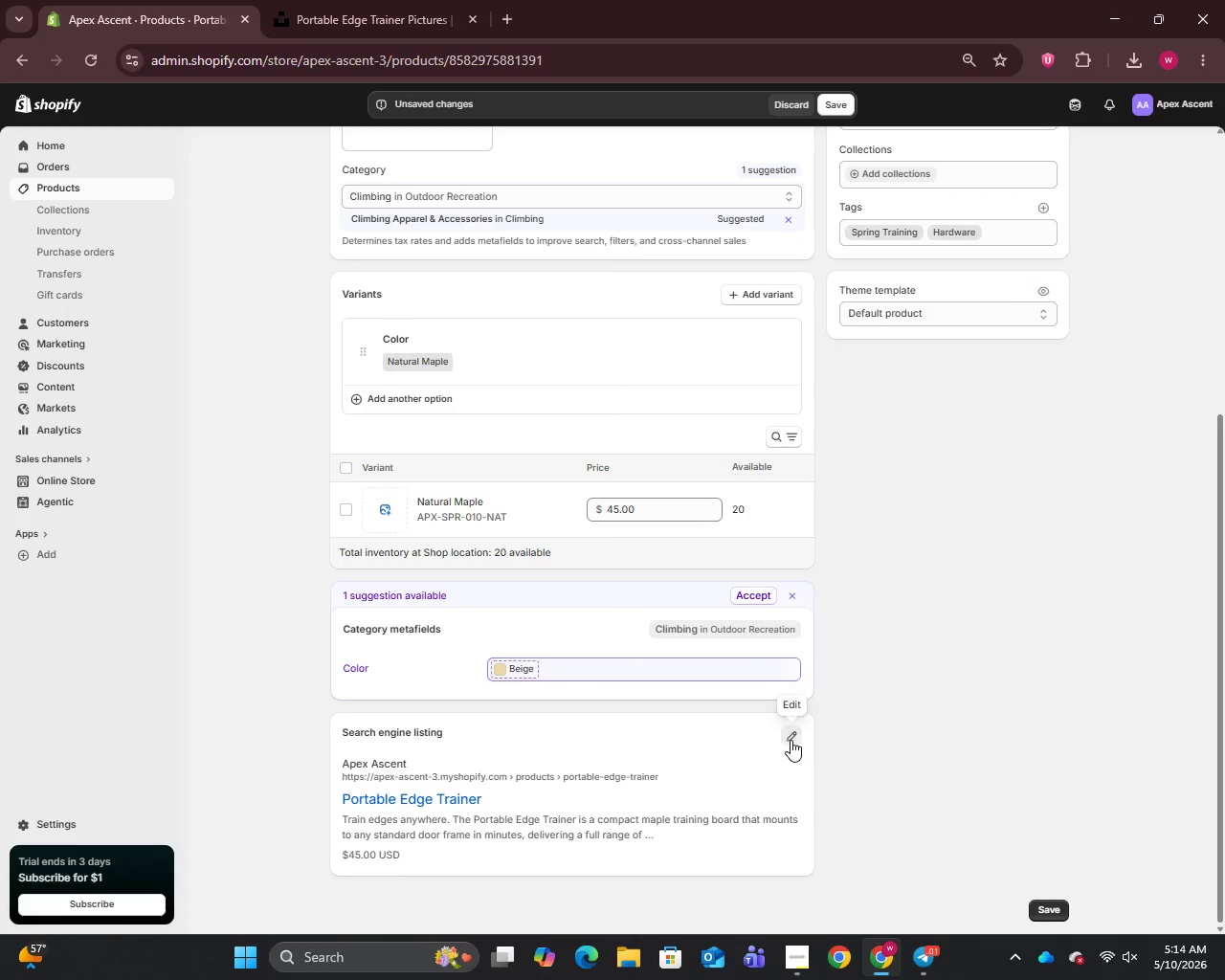 
left_click([791, 740])
 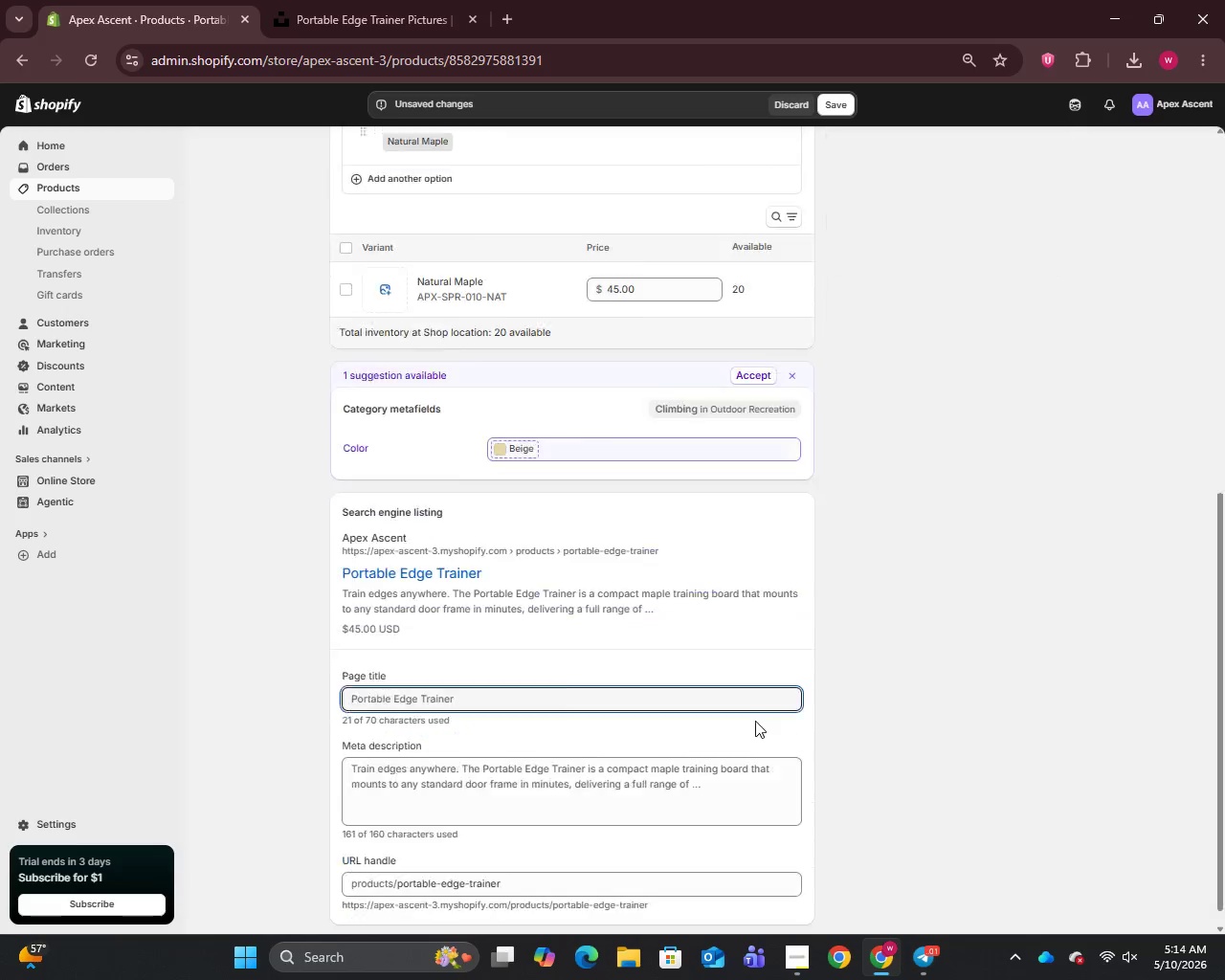 
scroll: coordinate [764, 722], scroll_direction: down, amount: 6.0
 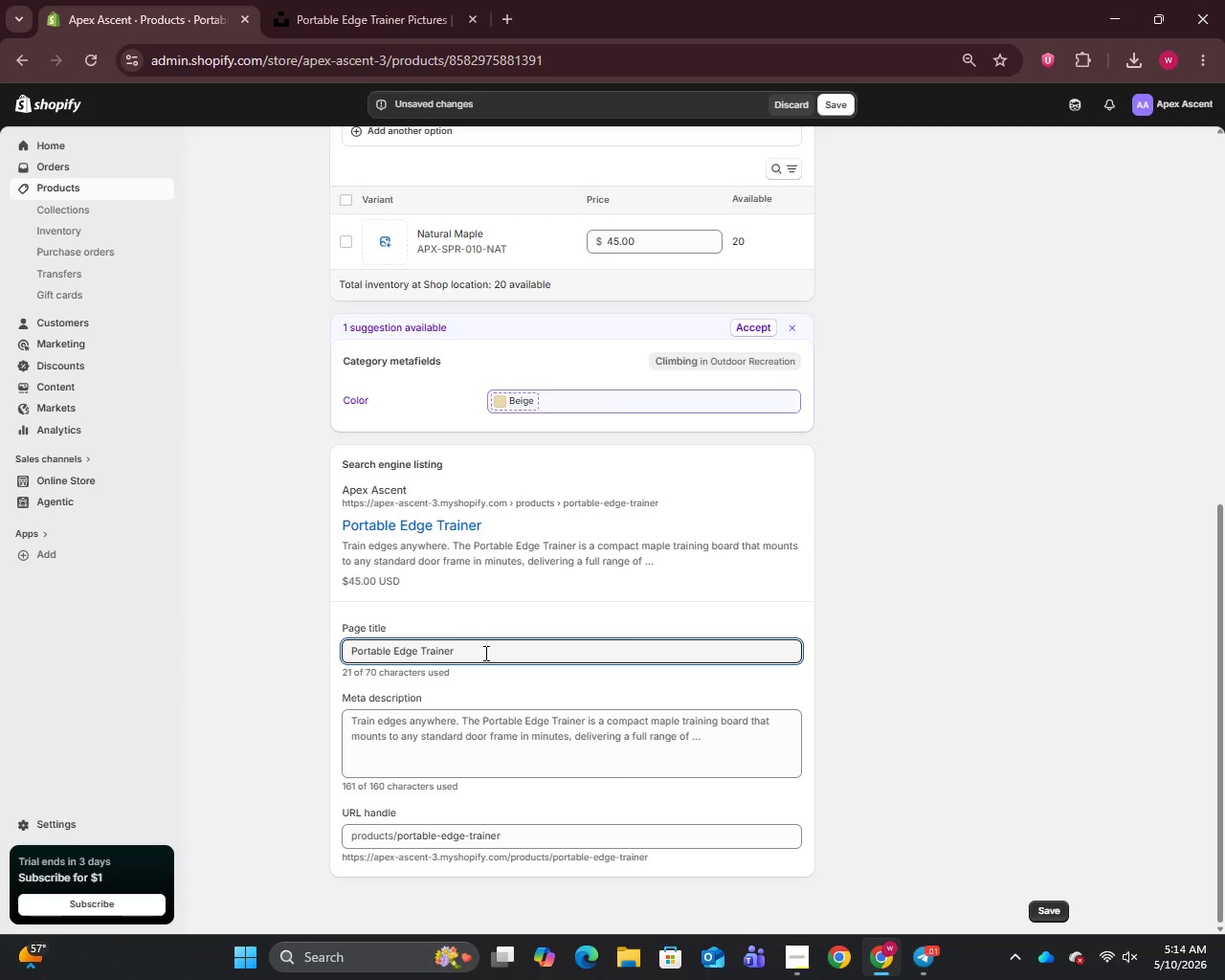 
key(Space)
 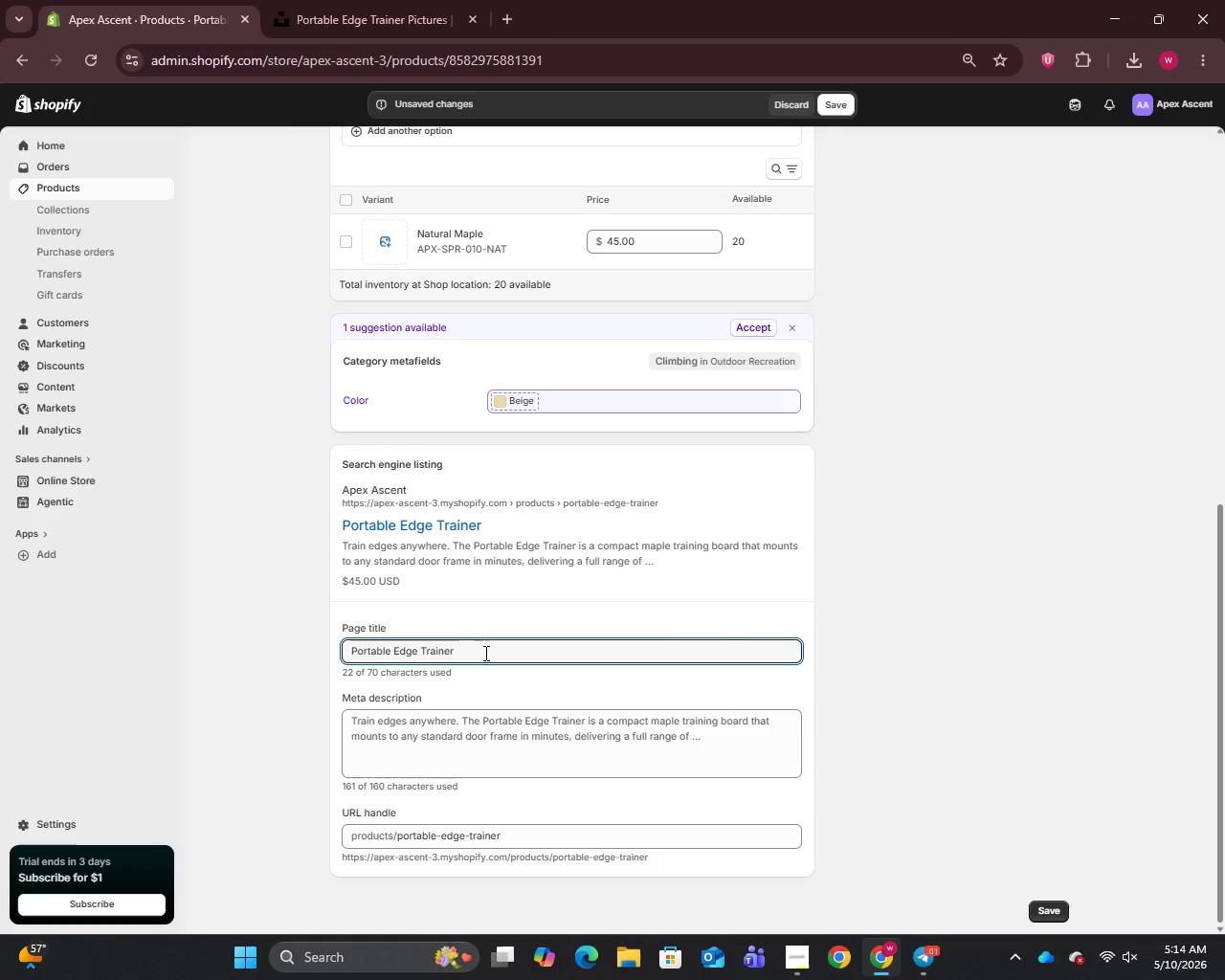 
key(Shift+Backslash)
 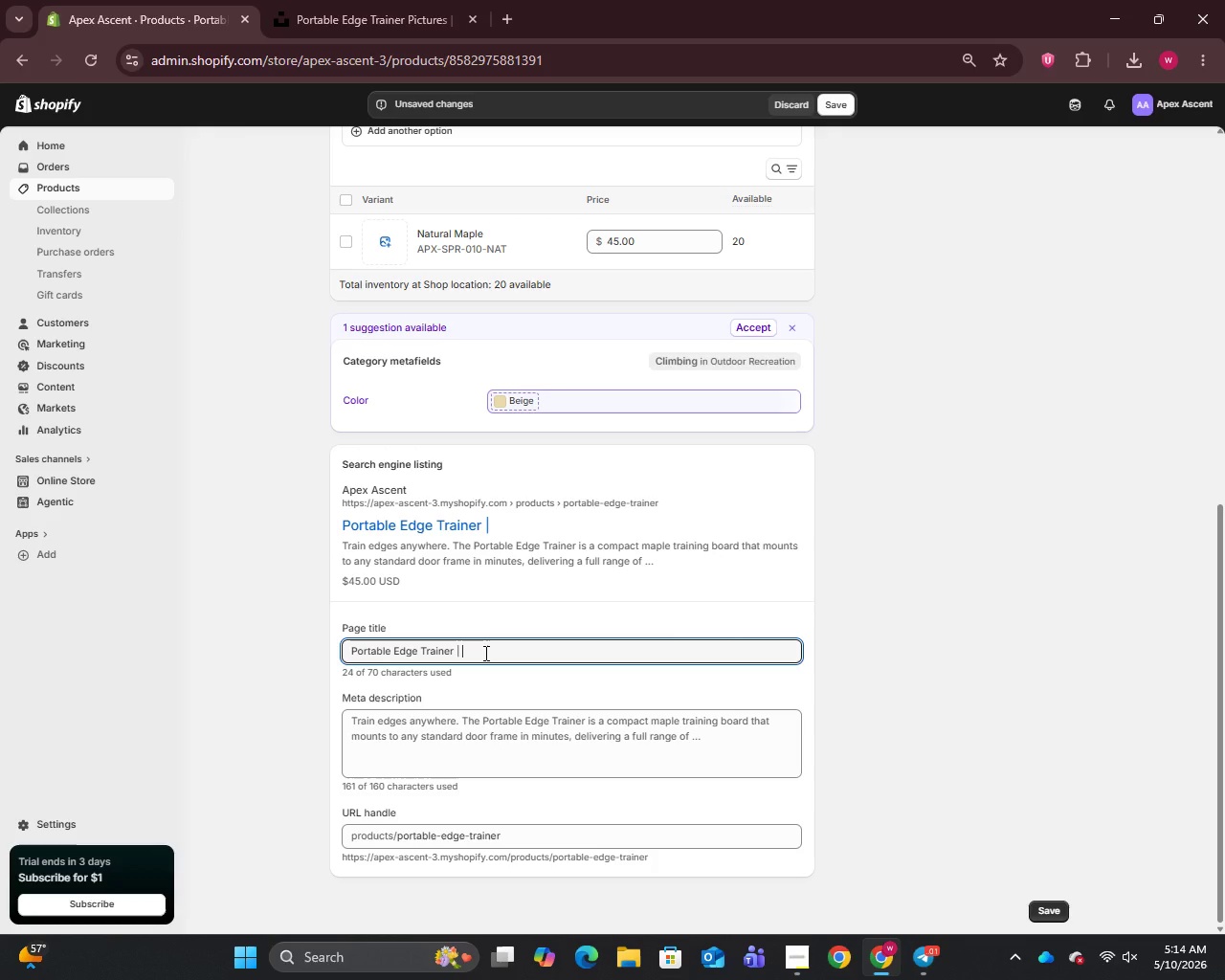 
key(Space)
 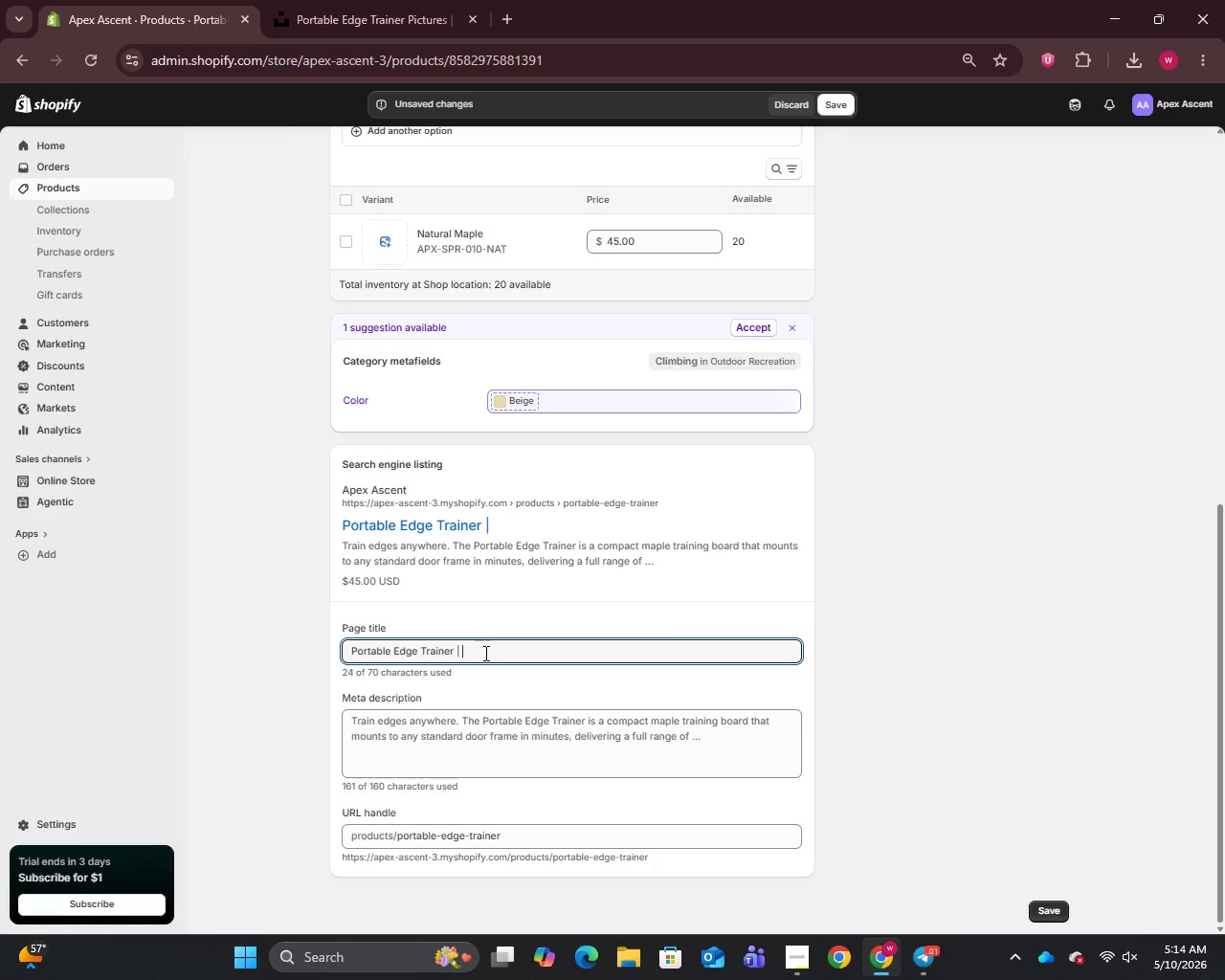 
wait(7.09)
 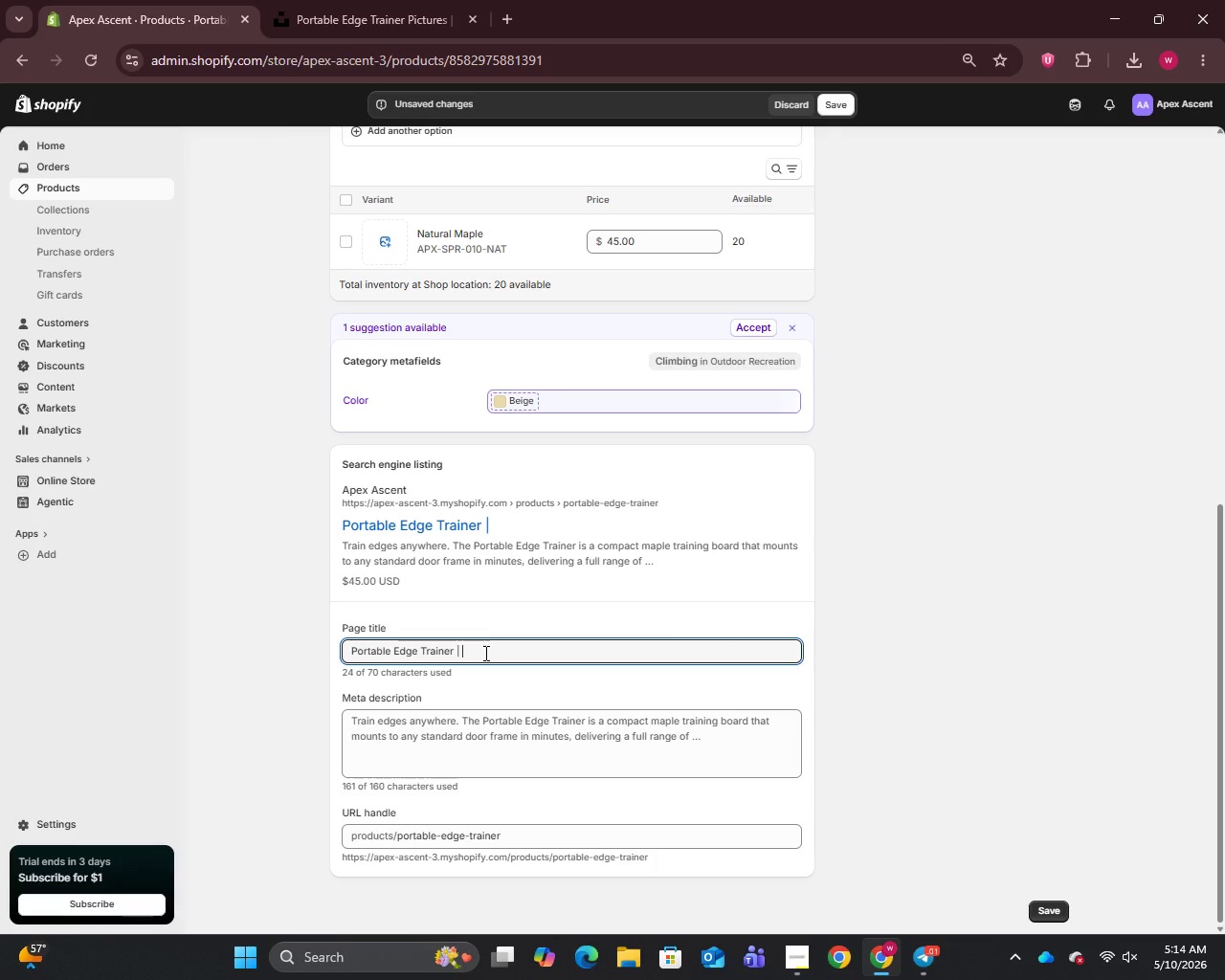 
type(Home Climbing Hardware | Apex Ascent Gym)
 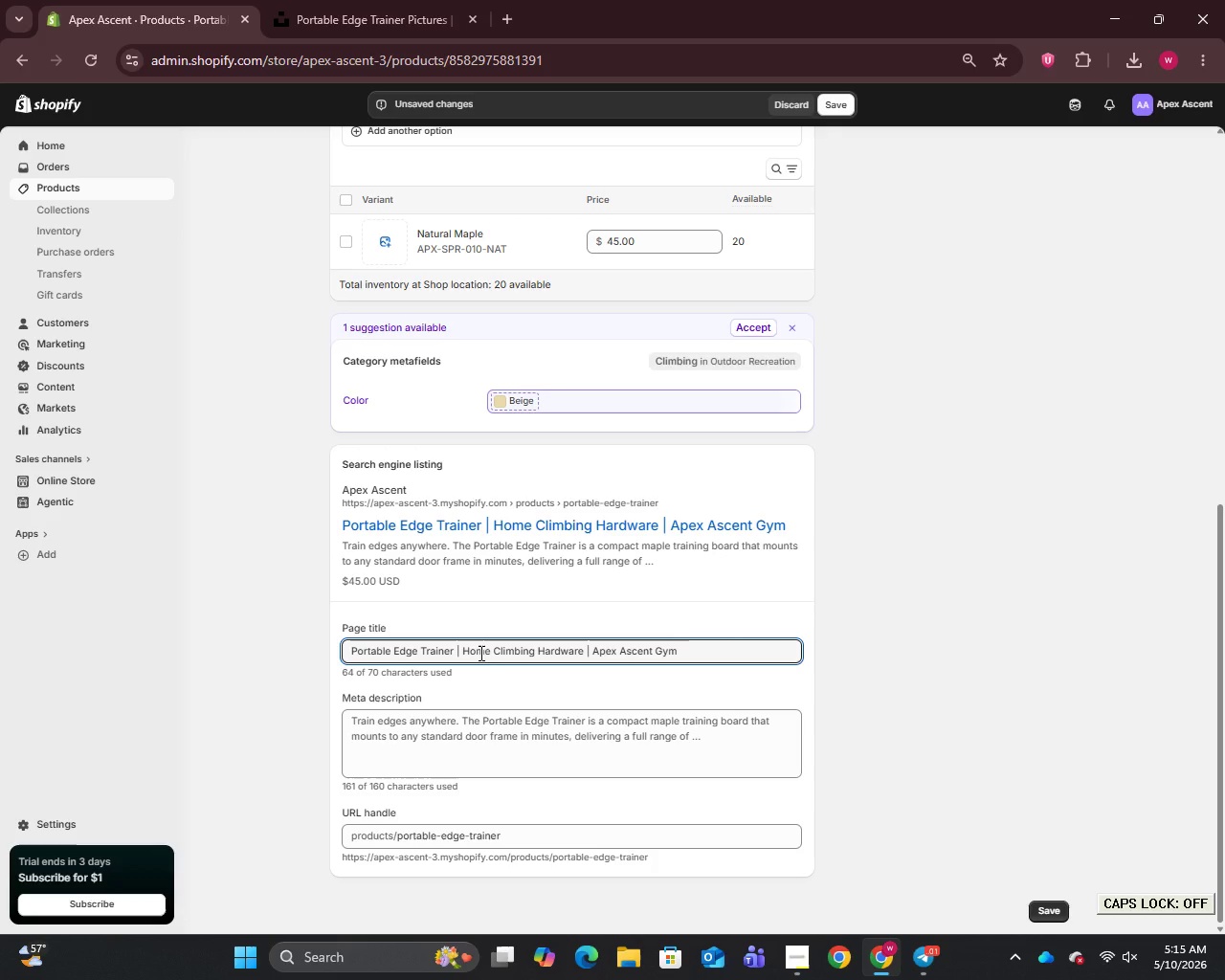 
key(Control+A)
 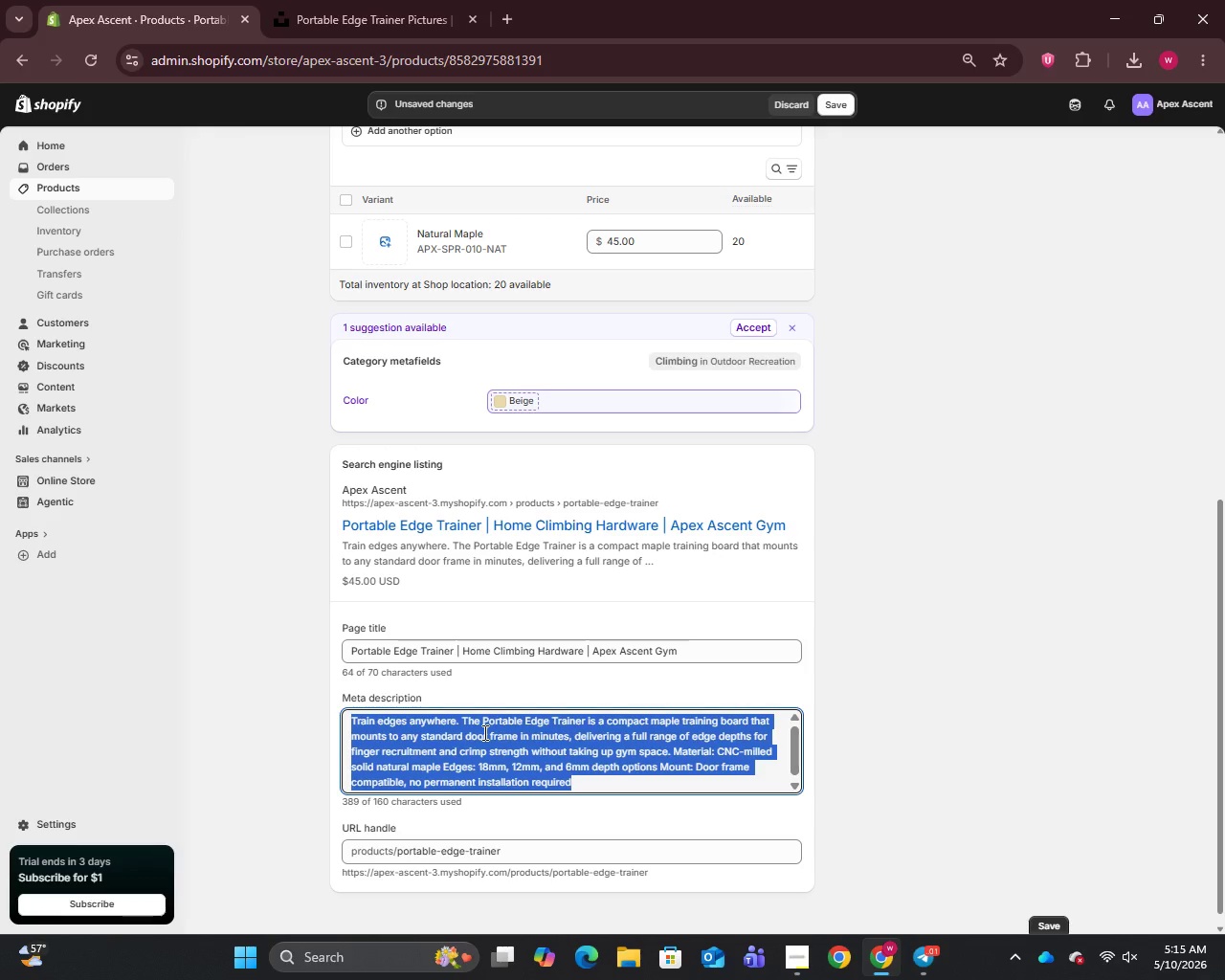 
type(Compact maple door frame edge trainer from Apex Ascent Climbing Gym. 18mm, 12mm, 6mm edges. no )
key(Backspace)
key(Backspace)
type(No permanent installation requie)
key(Backspace)
type(red.)
 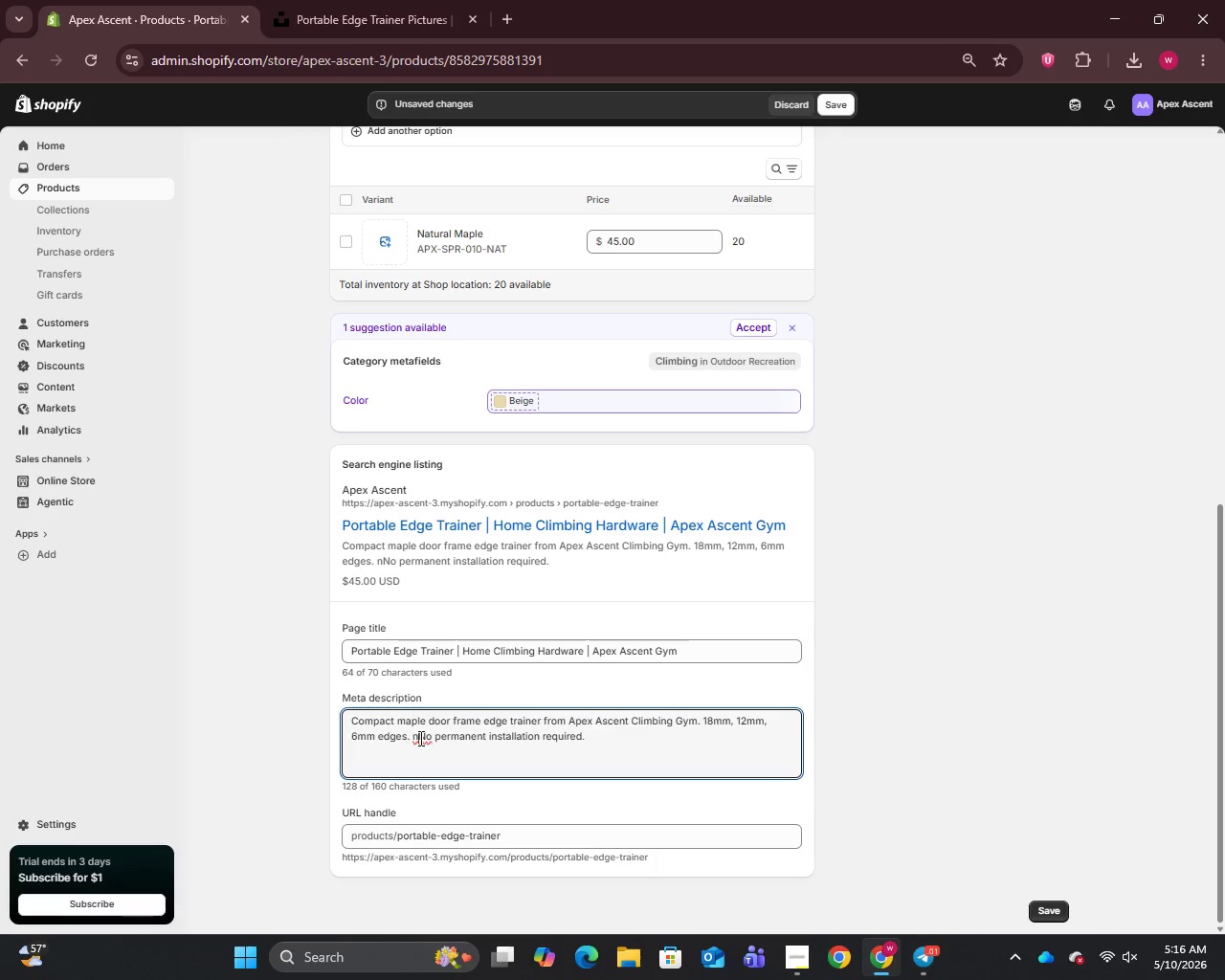 
left_click([419, 738])
 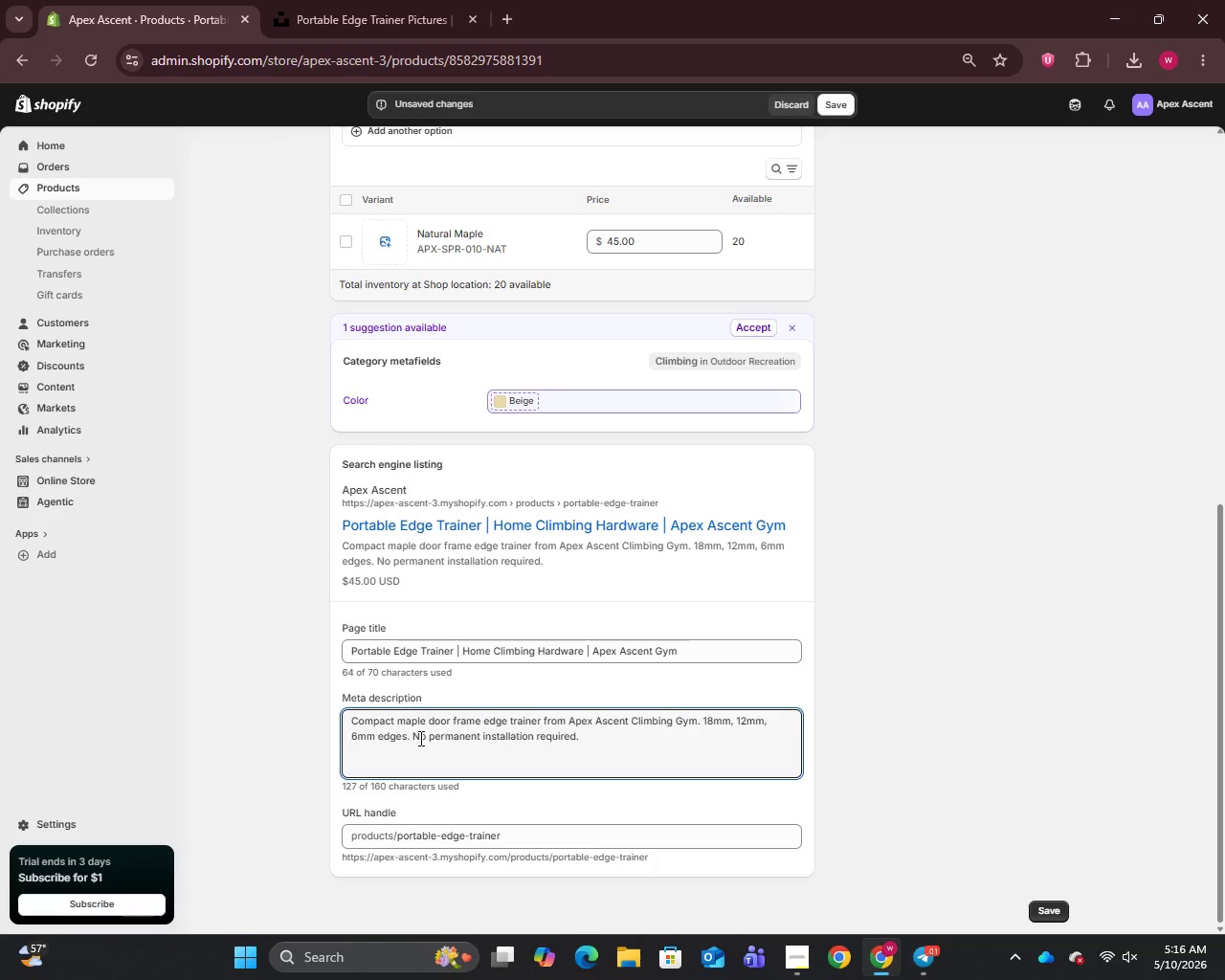 
key(Backspace)
 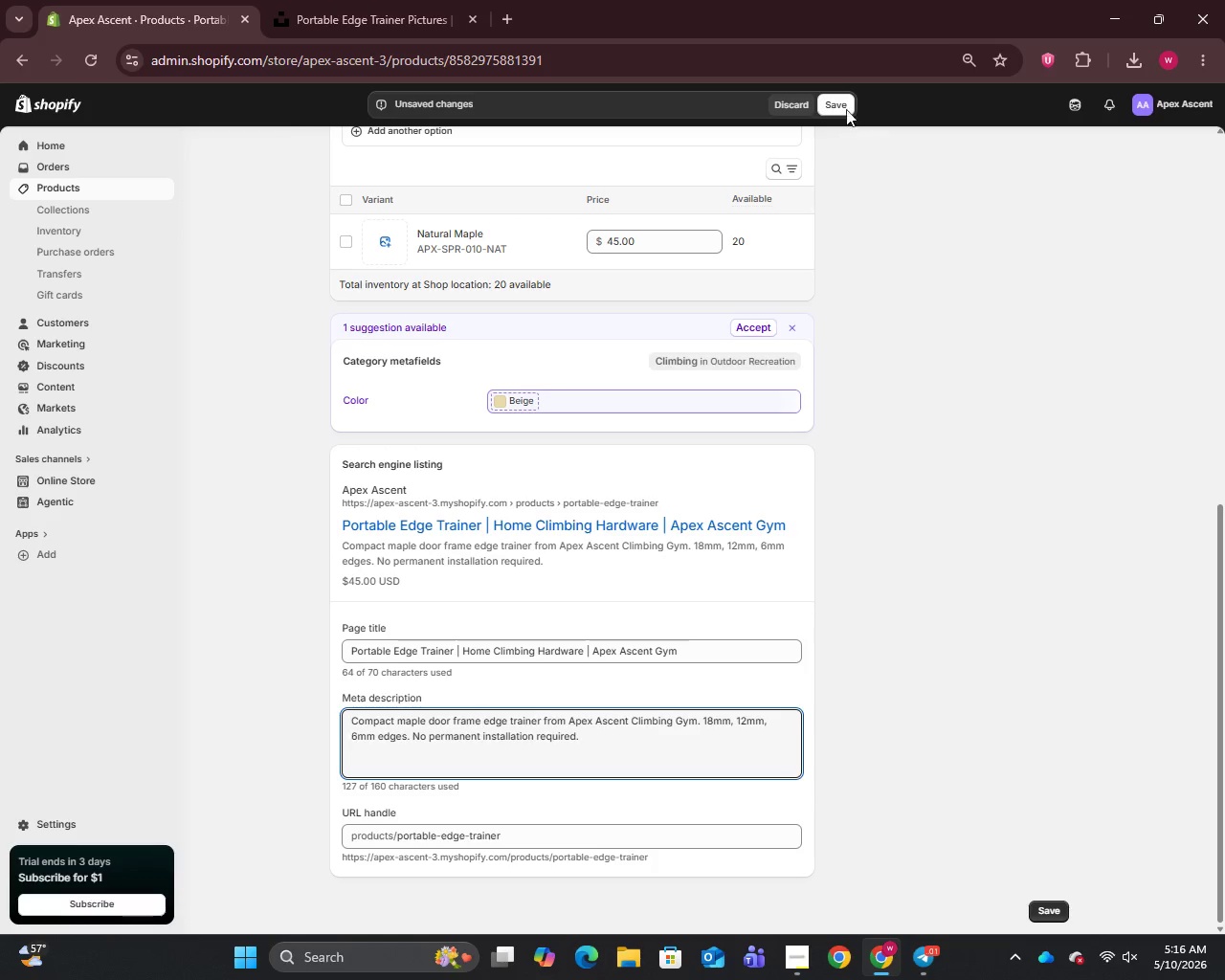 
left_click_drag(start_coordinate=[832, 103], to_coordinate=[832, 111])
 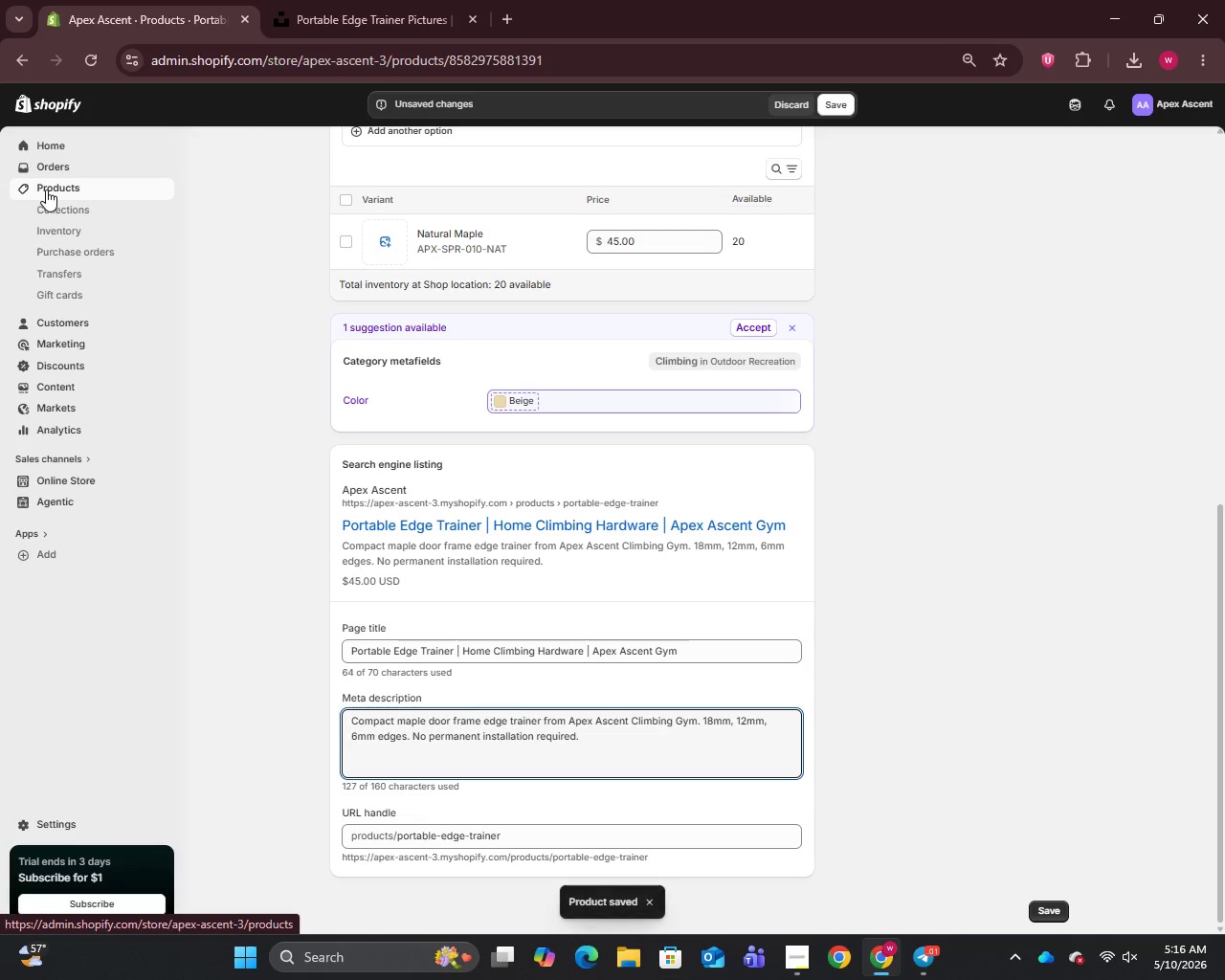 
left_click([46, 189])
 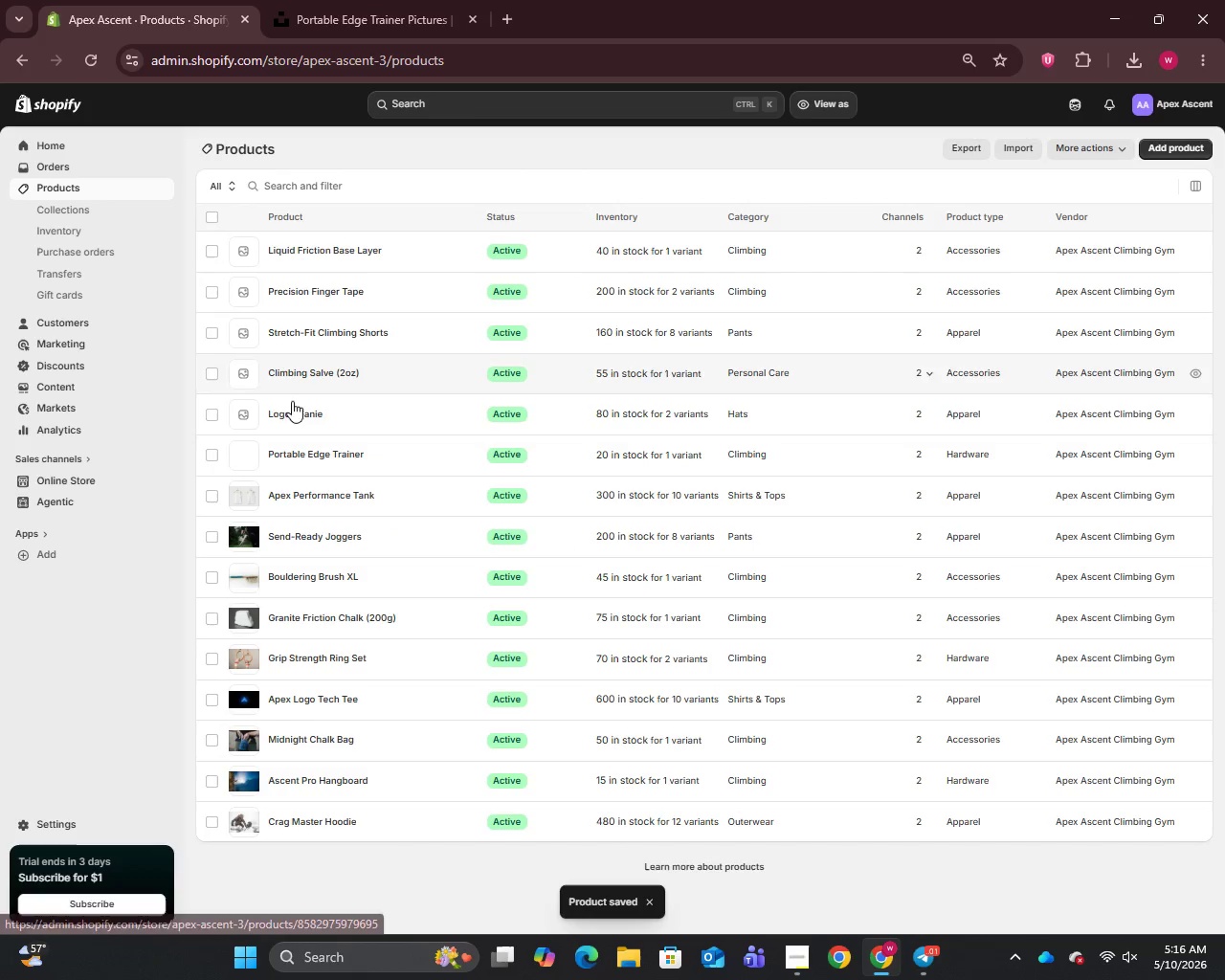 
left_click([286, 412])
 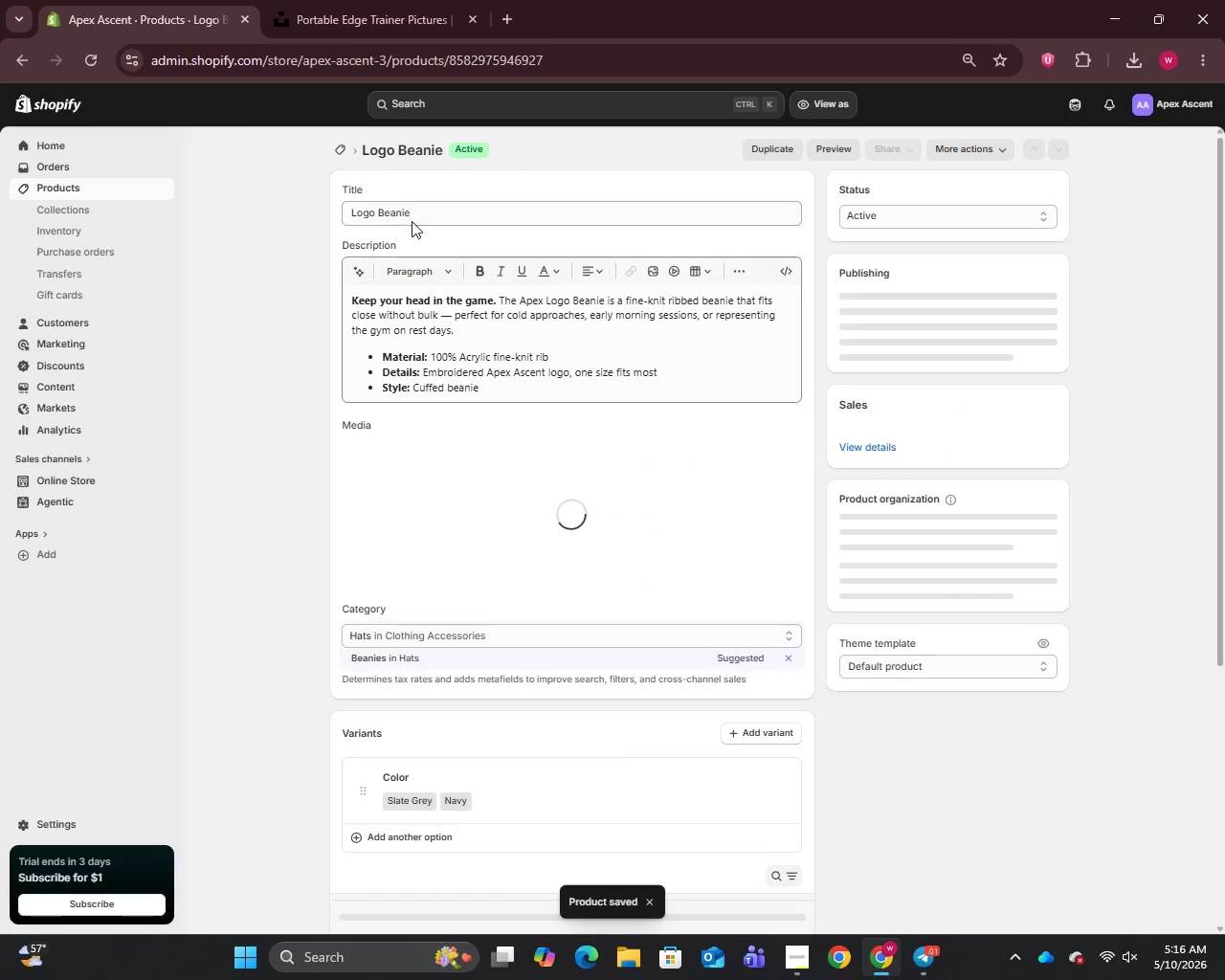 
left_click([418, 219])
 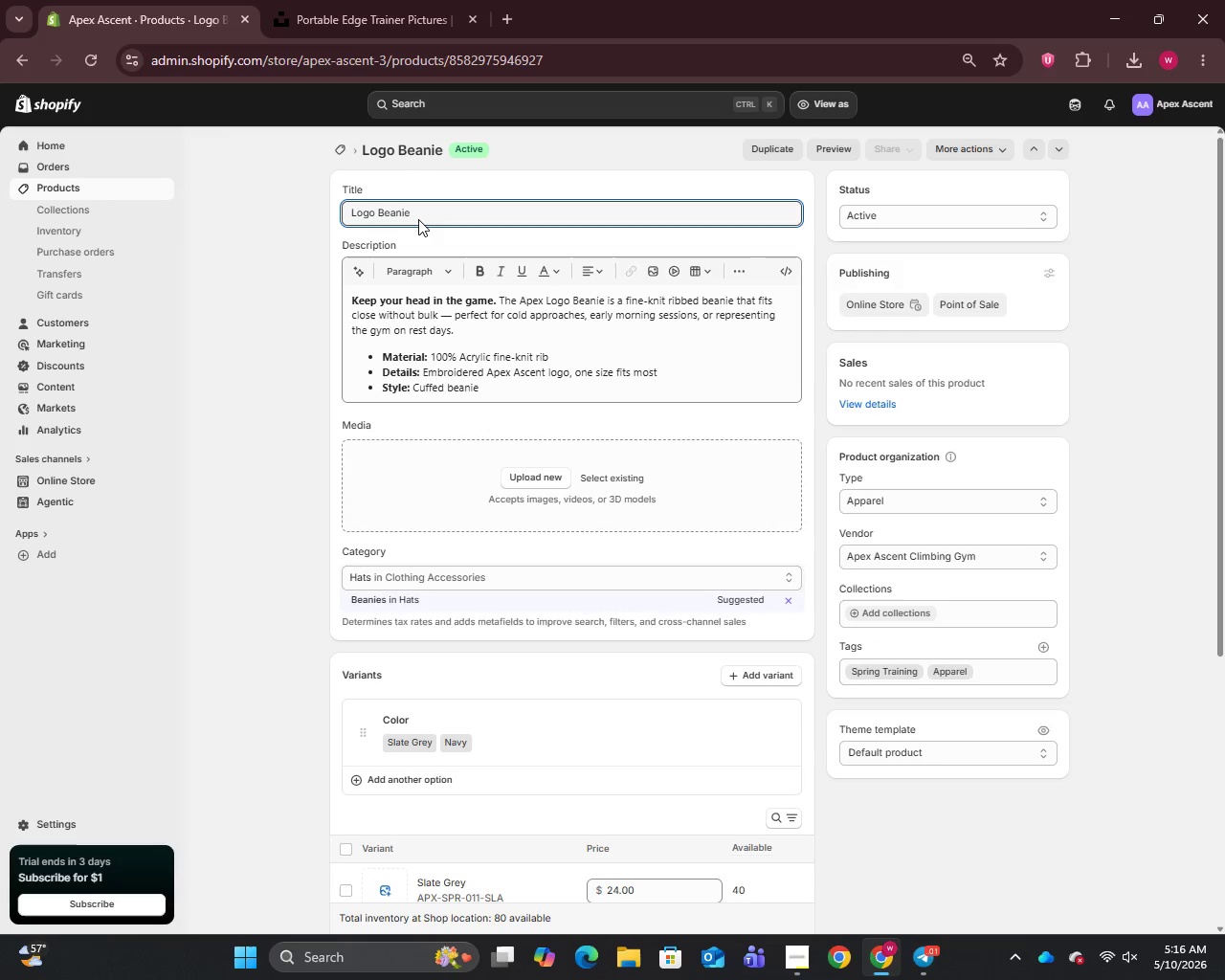 
key(Control+A)
 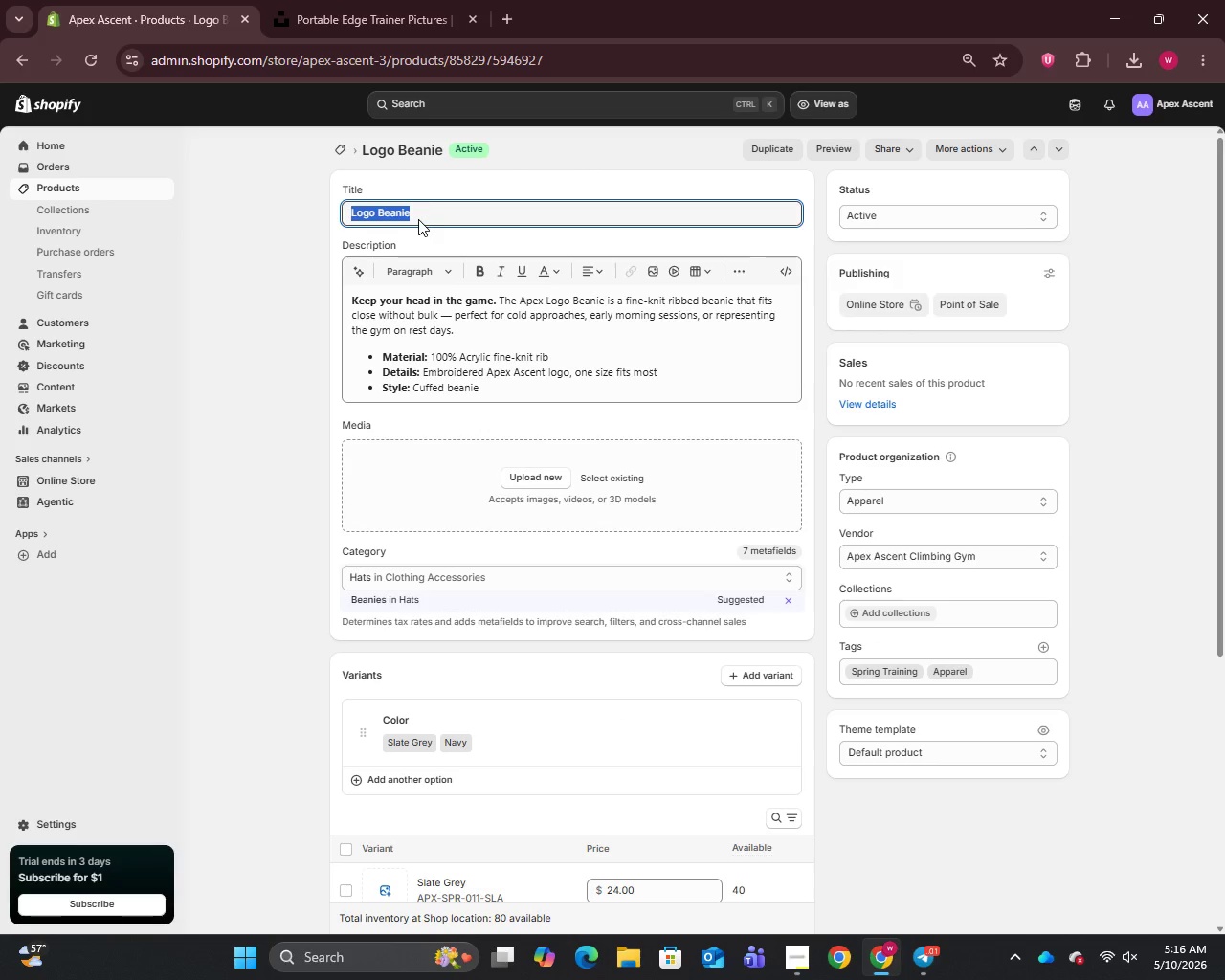 
key(Control+C)
 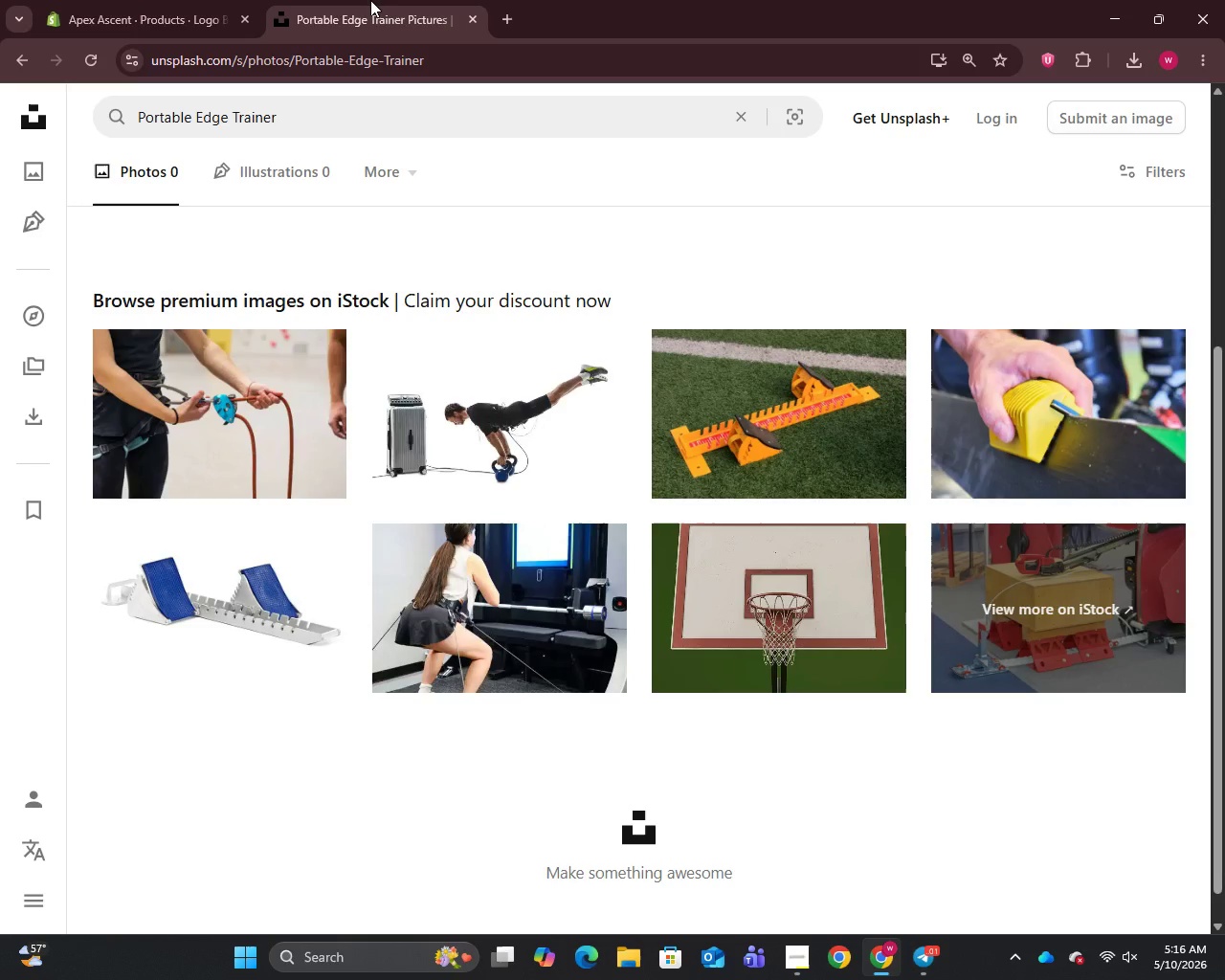 
left_click([370, 0])
 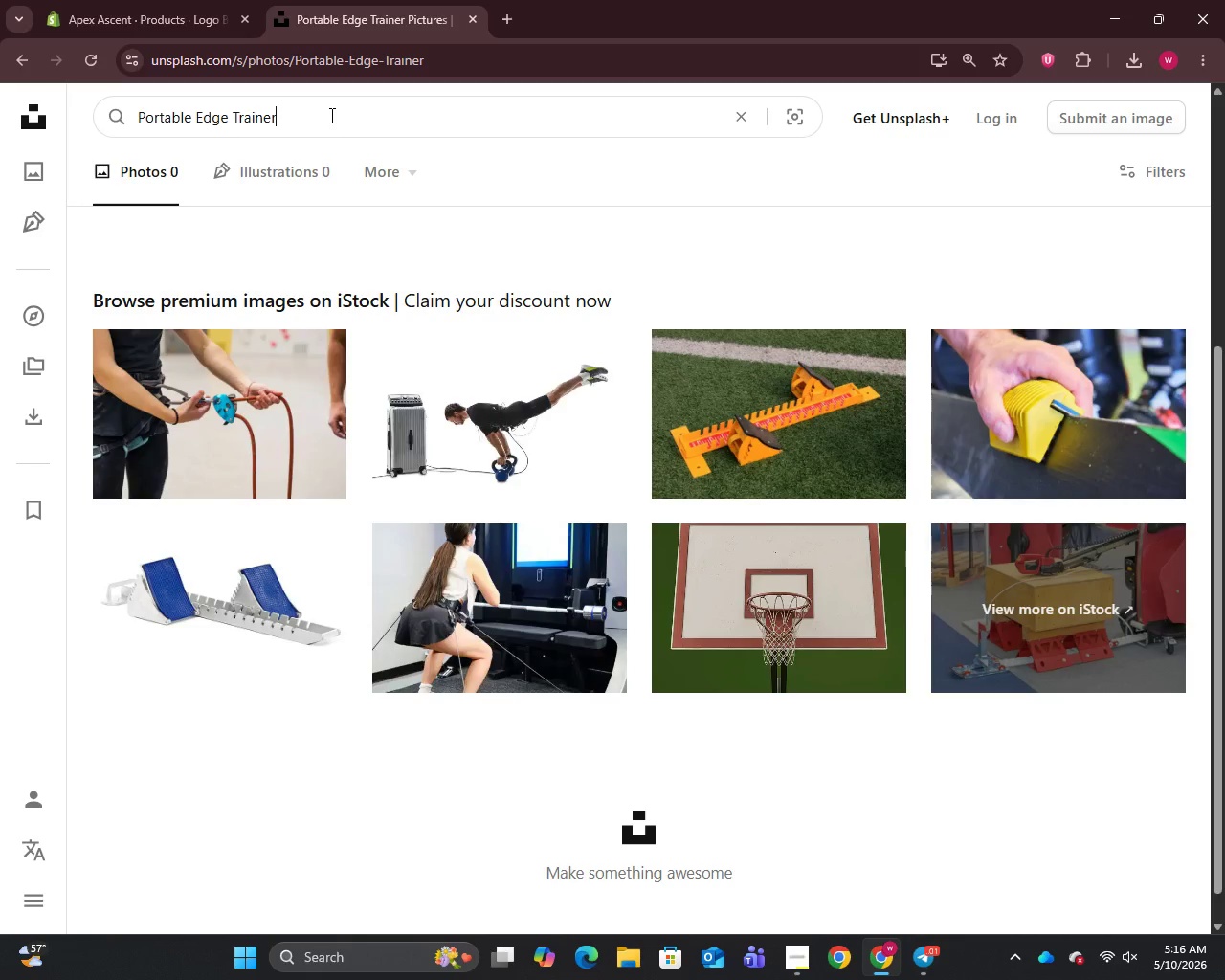 
key(Control+A)
 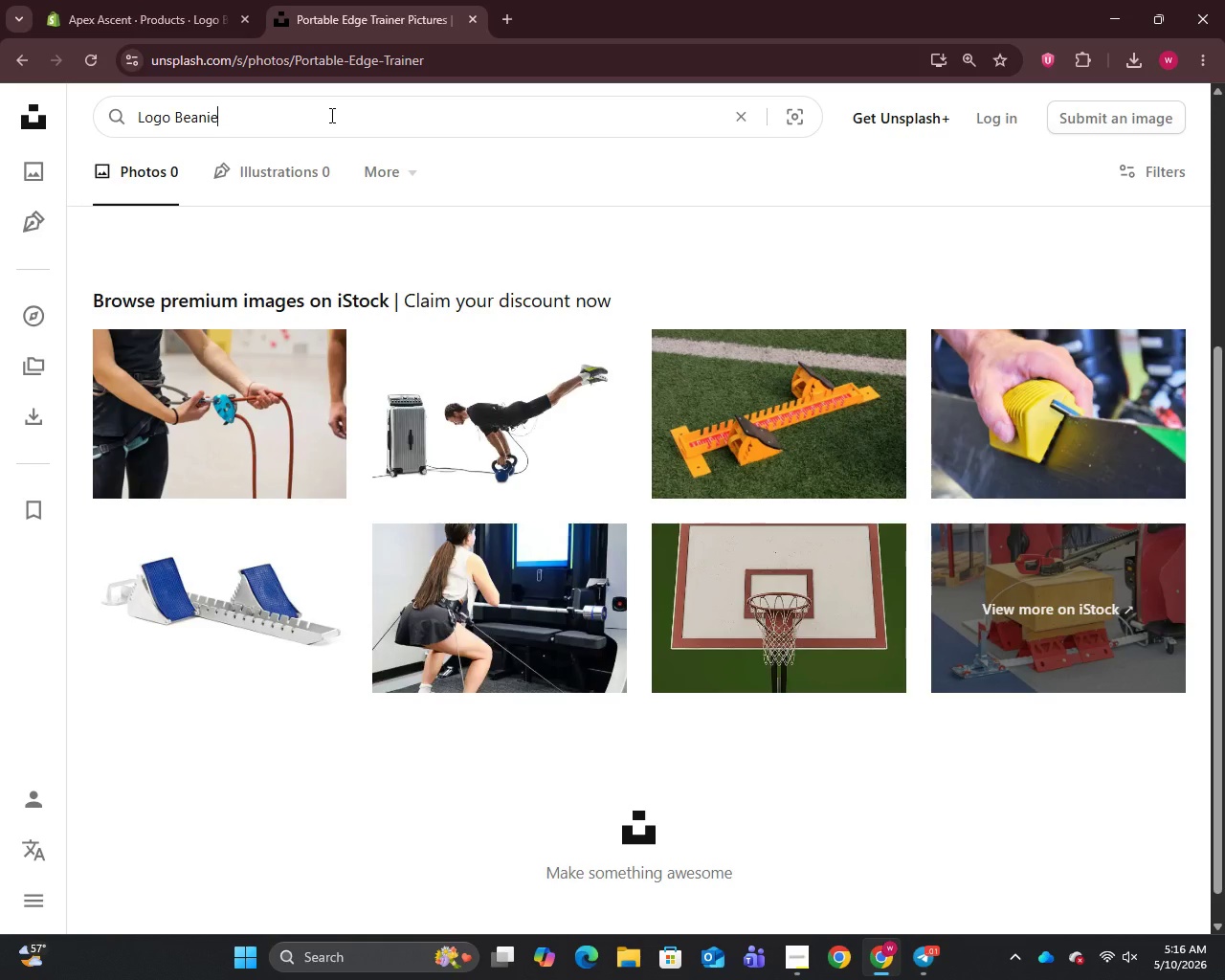 
key(Control+V)
 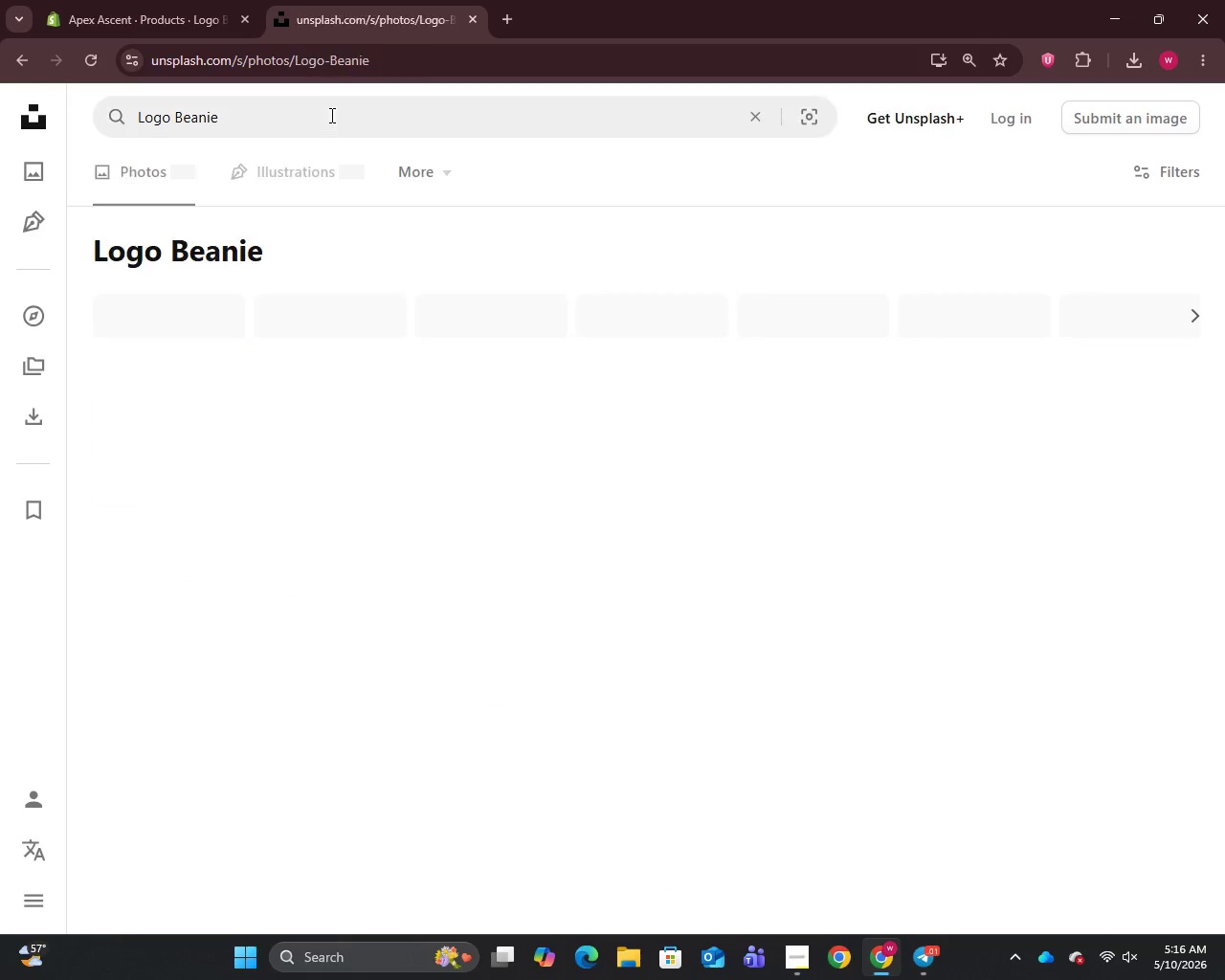 
key(Enter)
 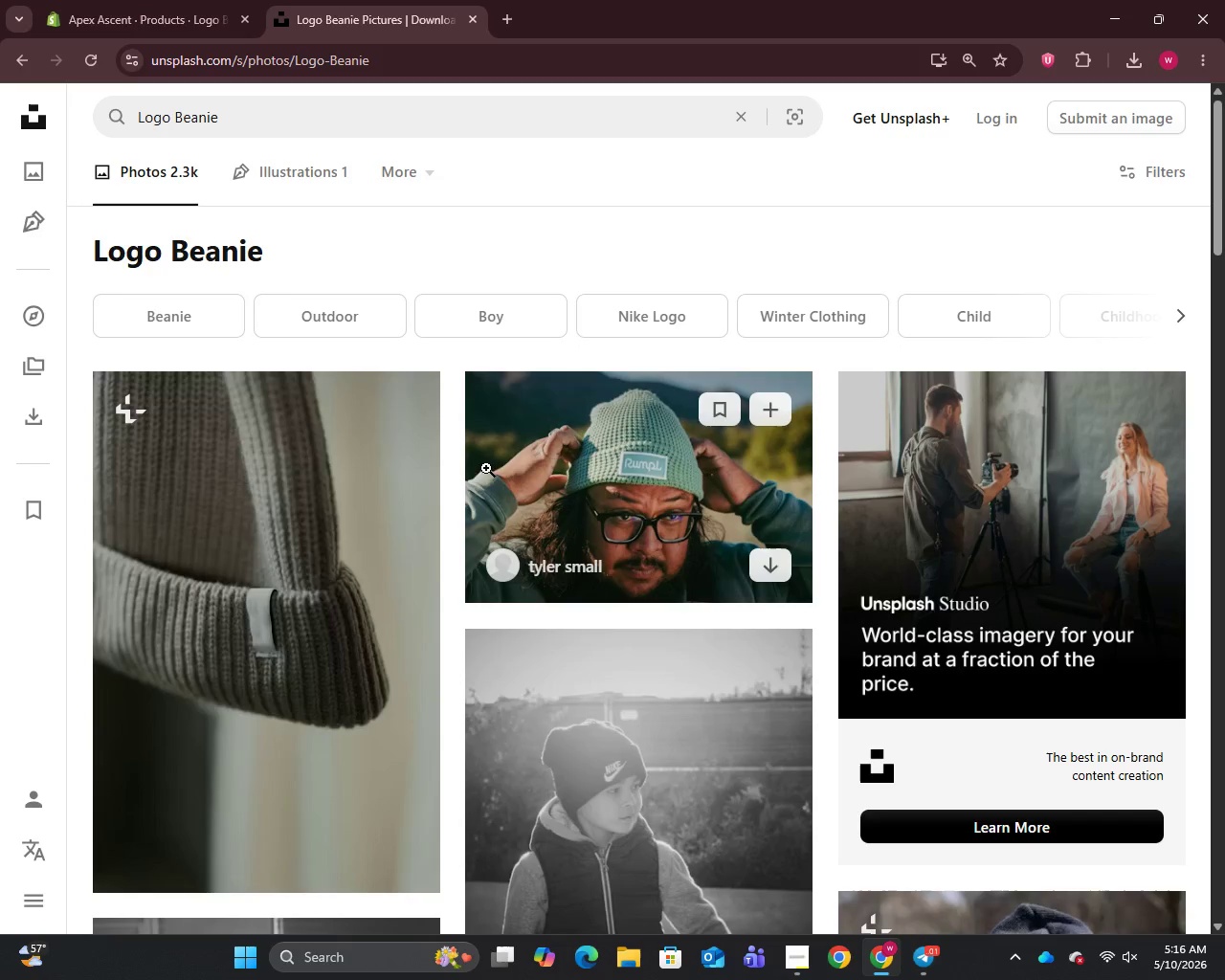 
right_click([617, 464])
 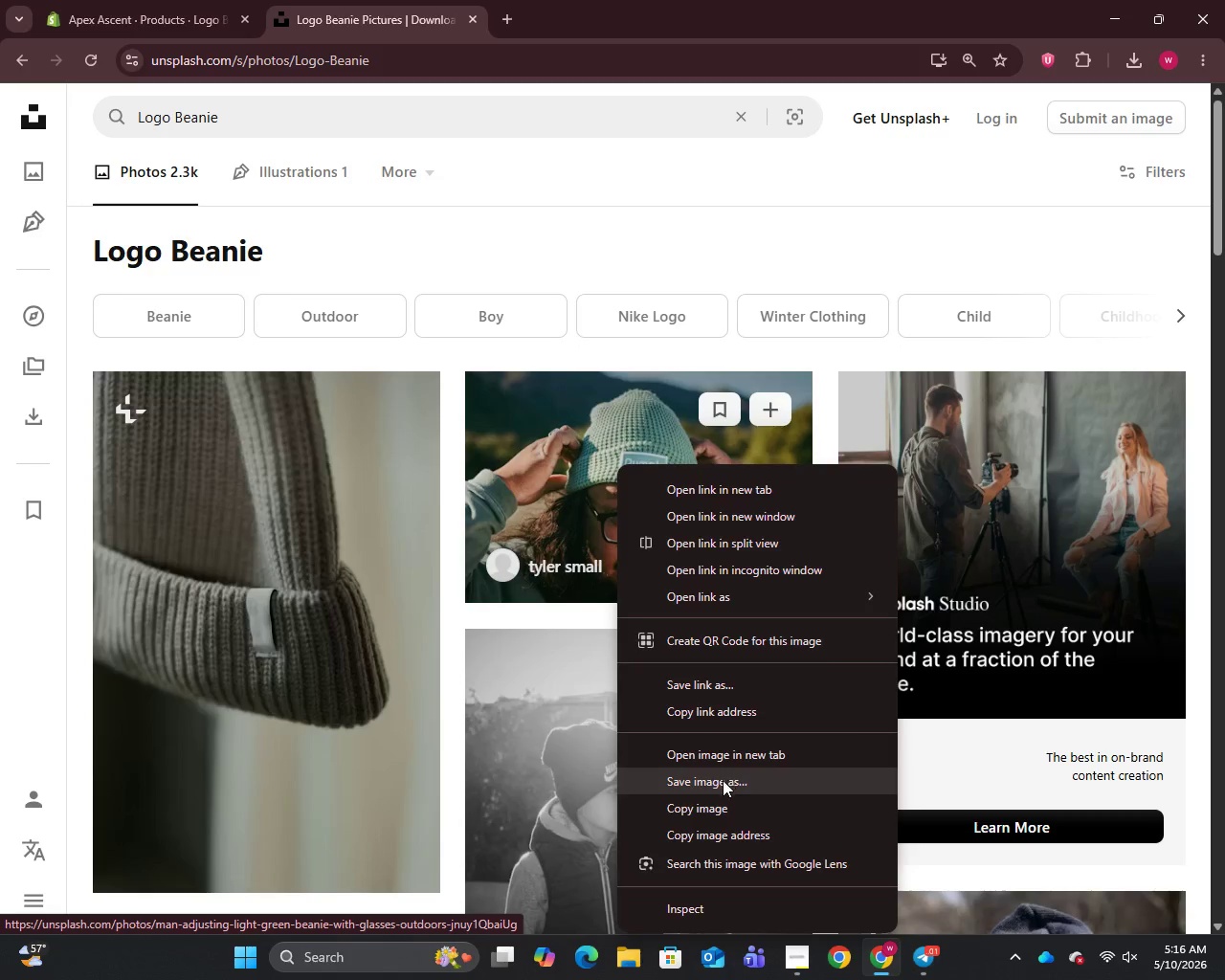 
left_click([723, 781])
 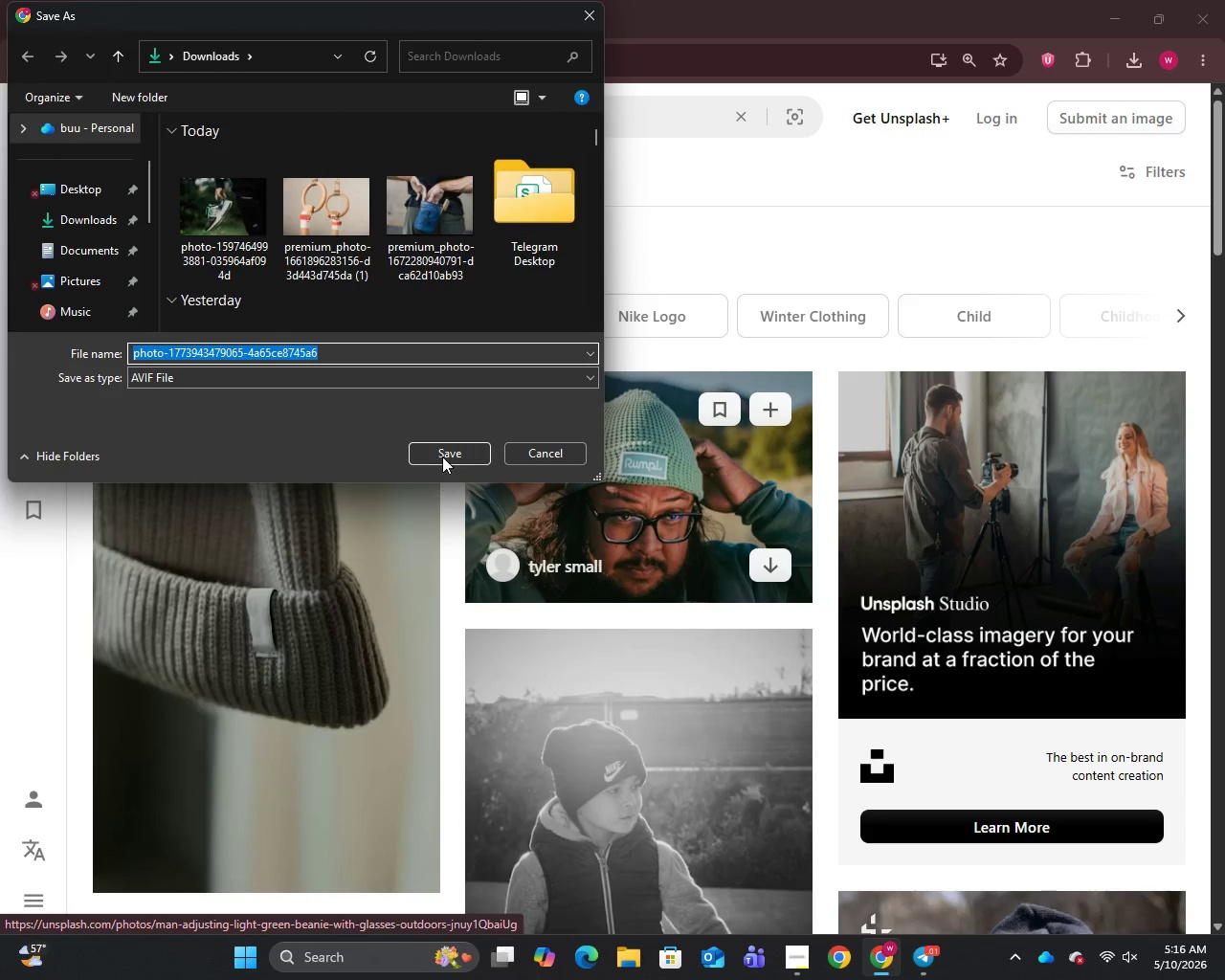 
left_click([443, 456])
 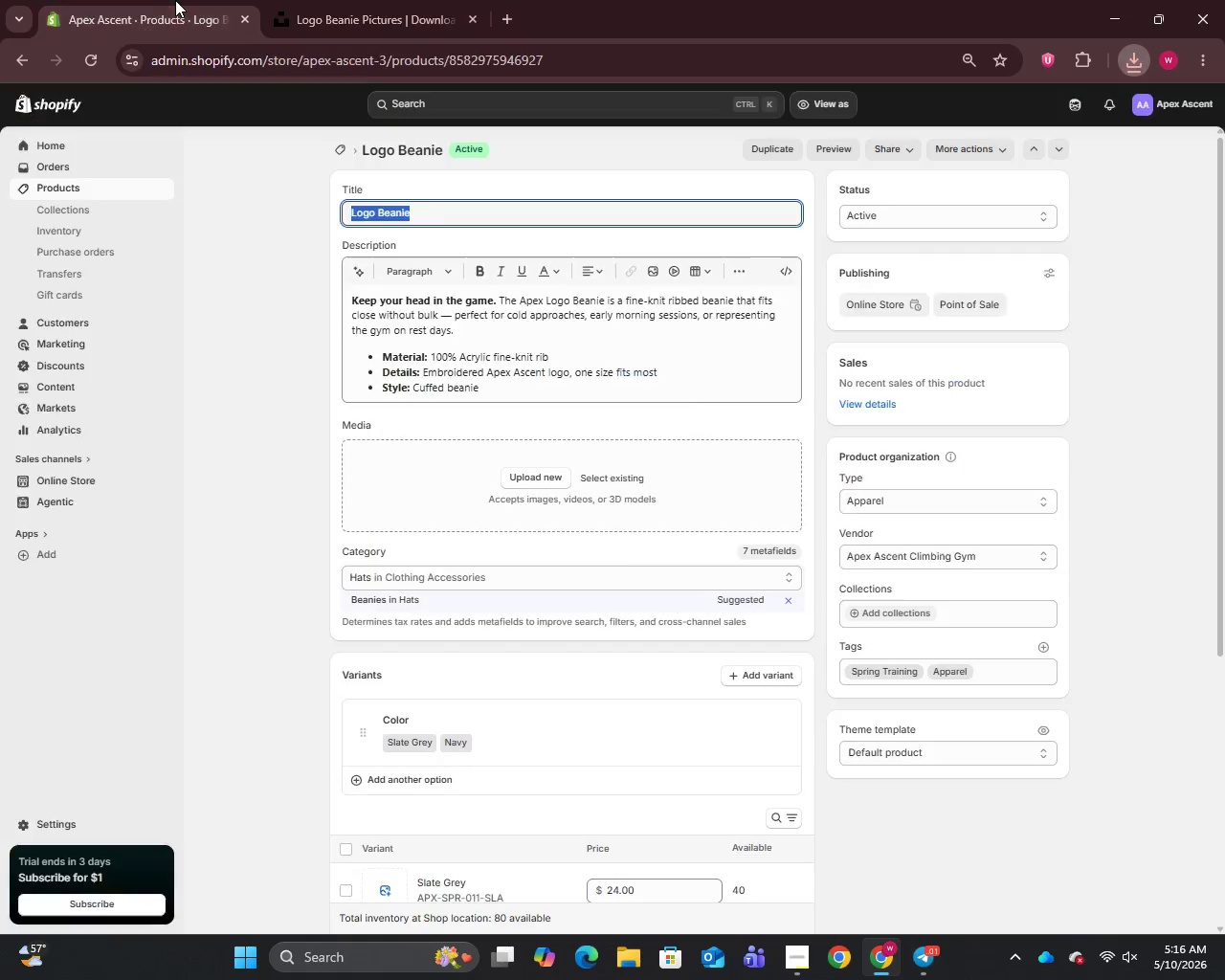 
left_click([175, 0])
 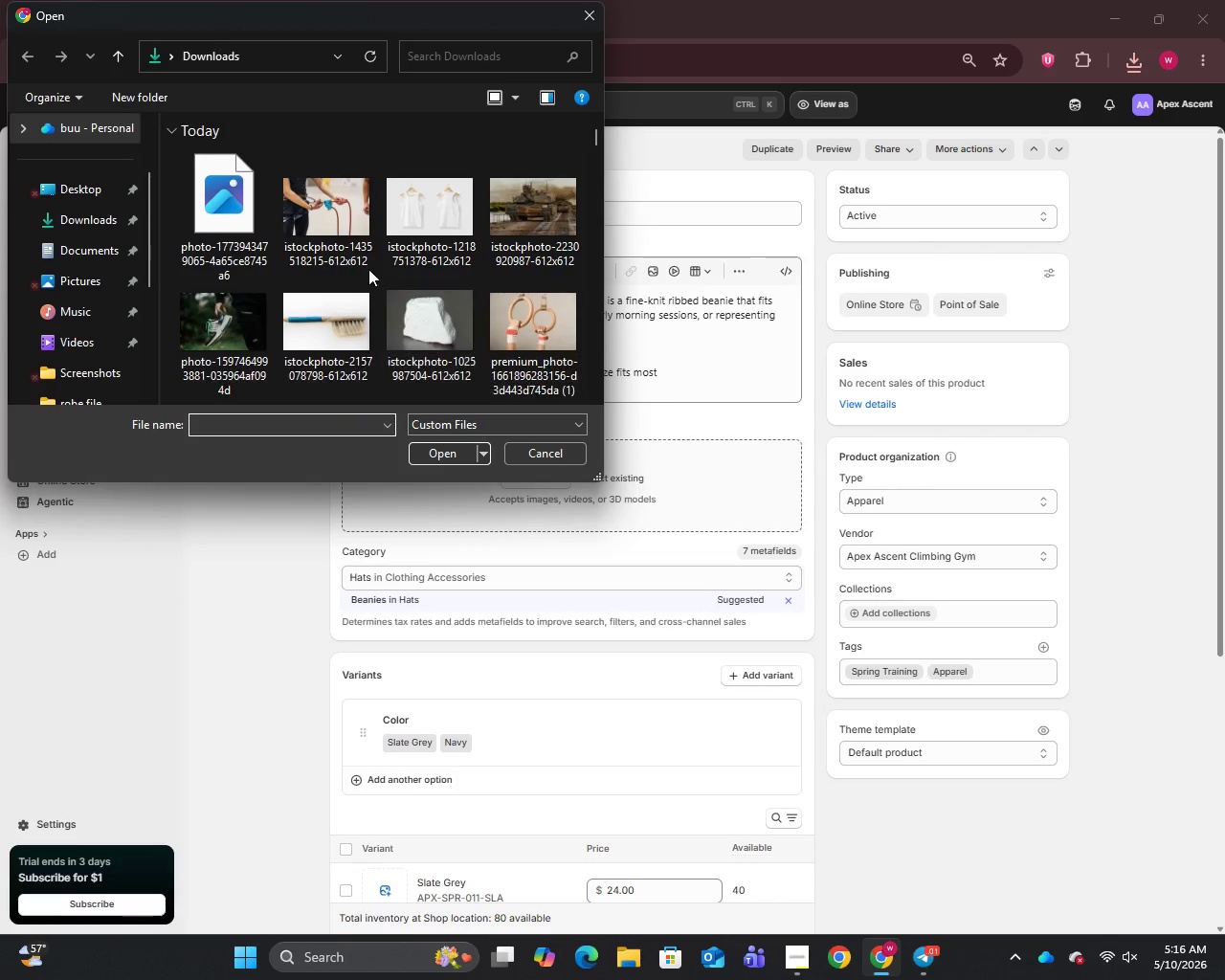 
left_click([234, 200])
 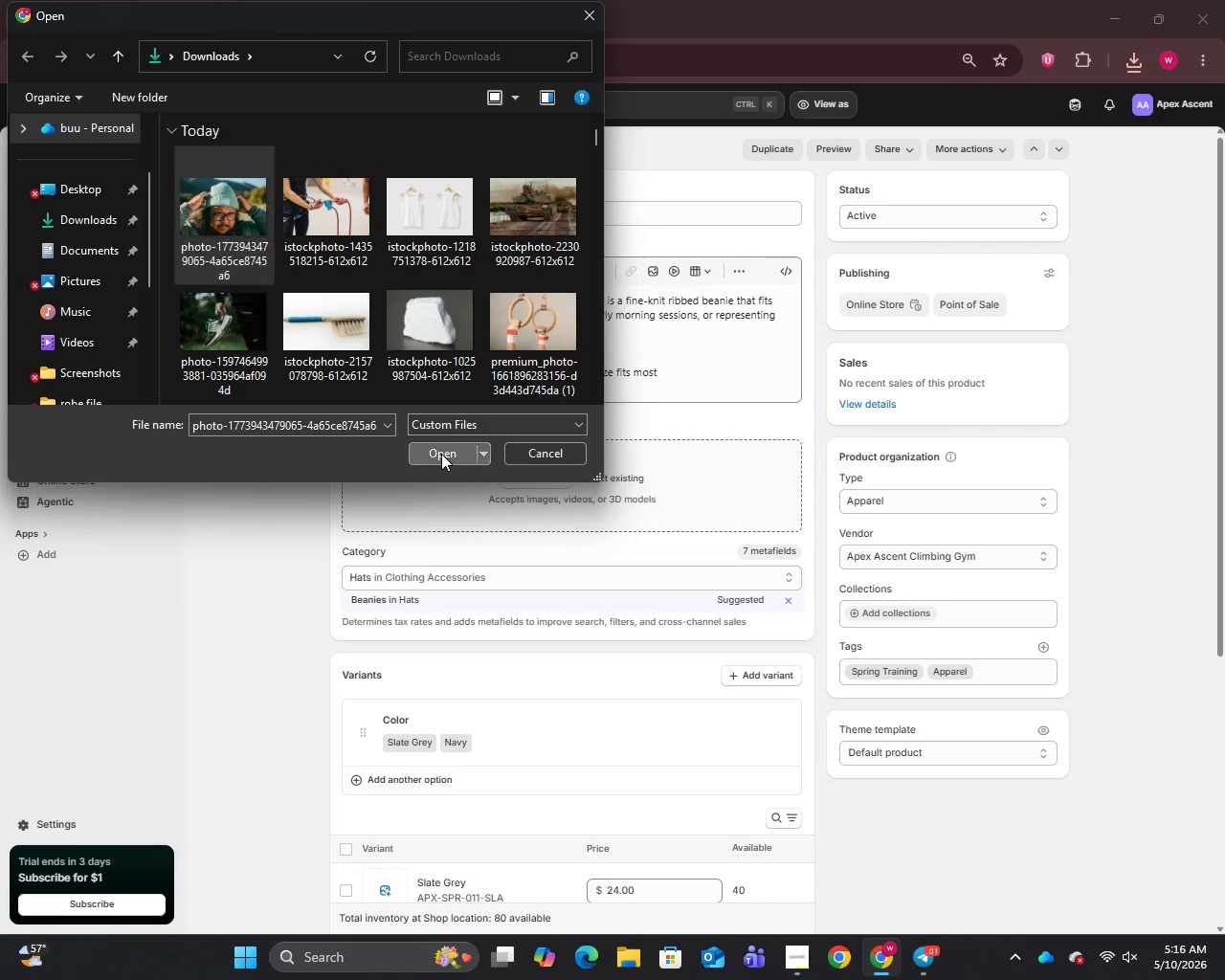 
left_click([441, 454])
 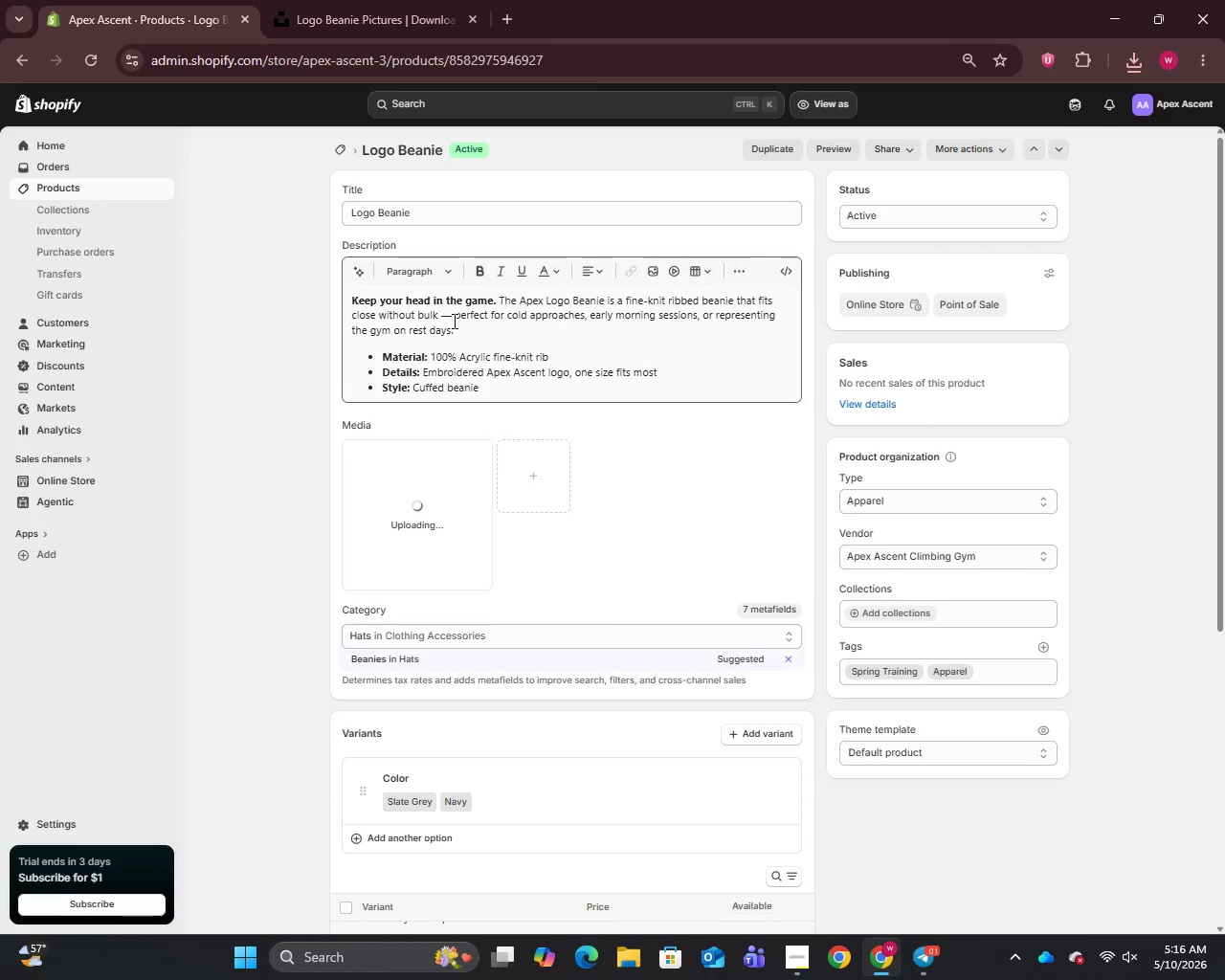 
left_click([453, 321])
 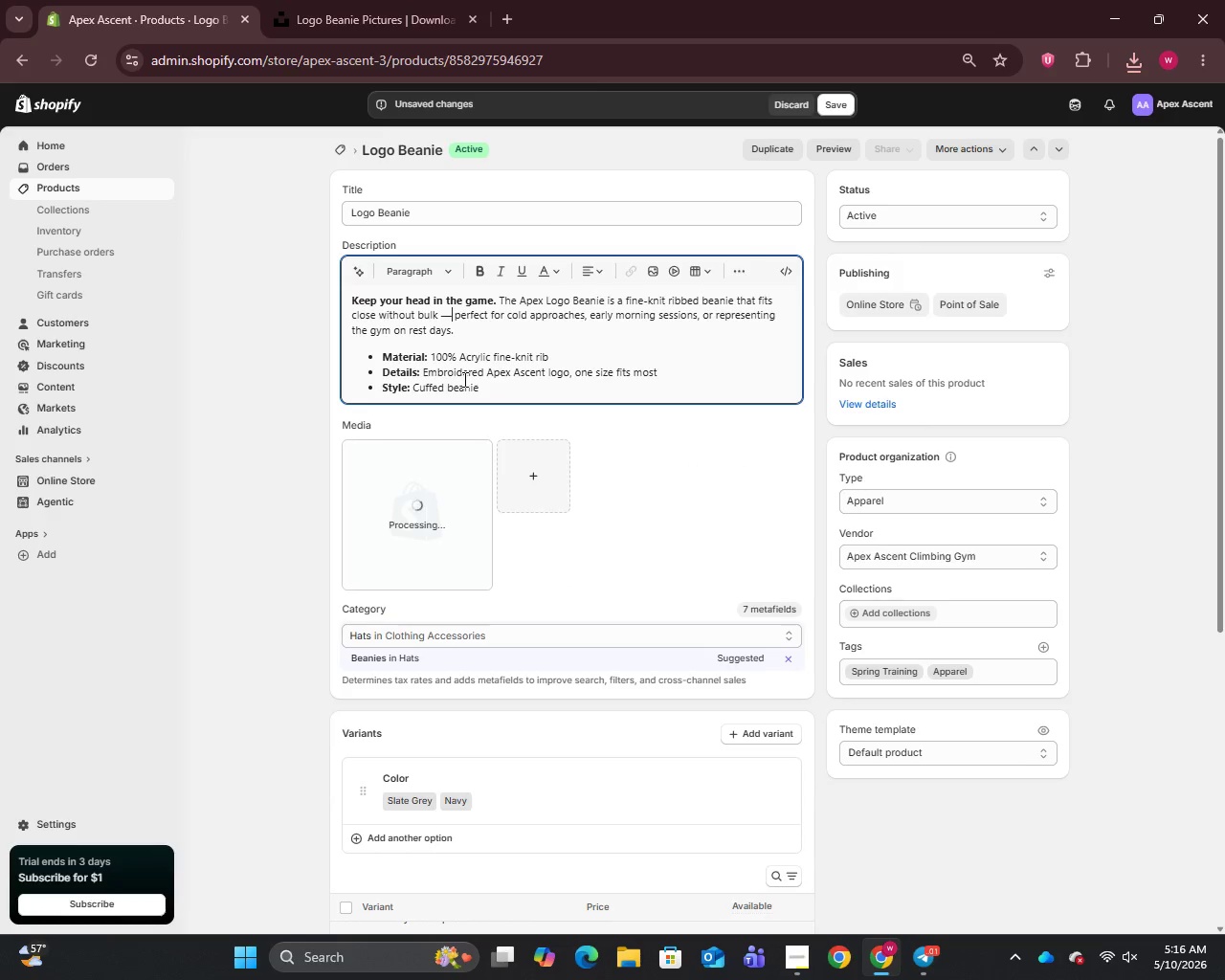 
key(Backspace)
 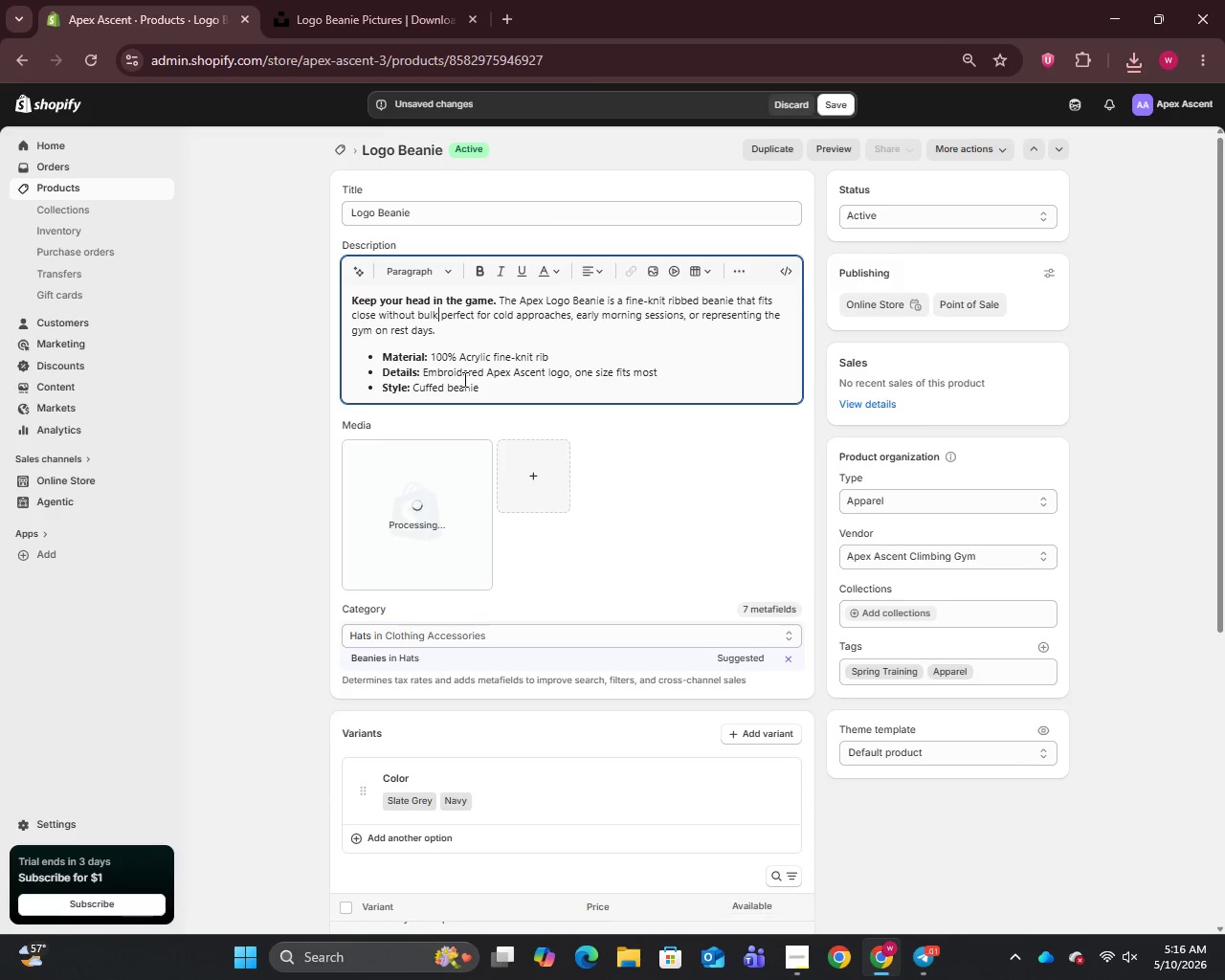 
key(Backspace)
 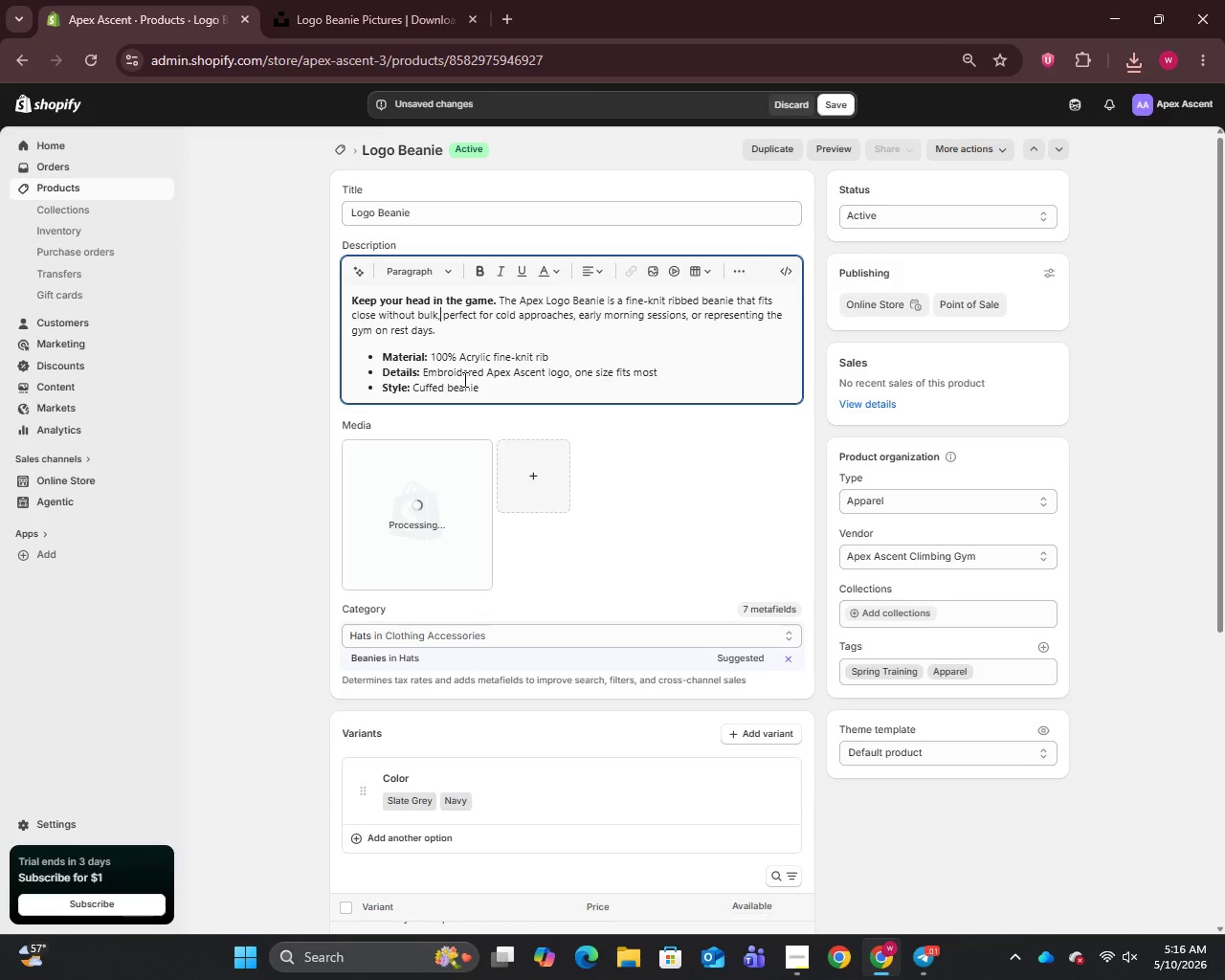 
key(Comma)
 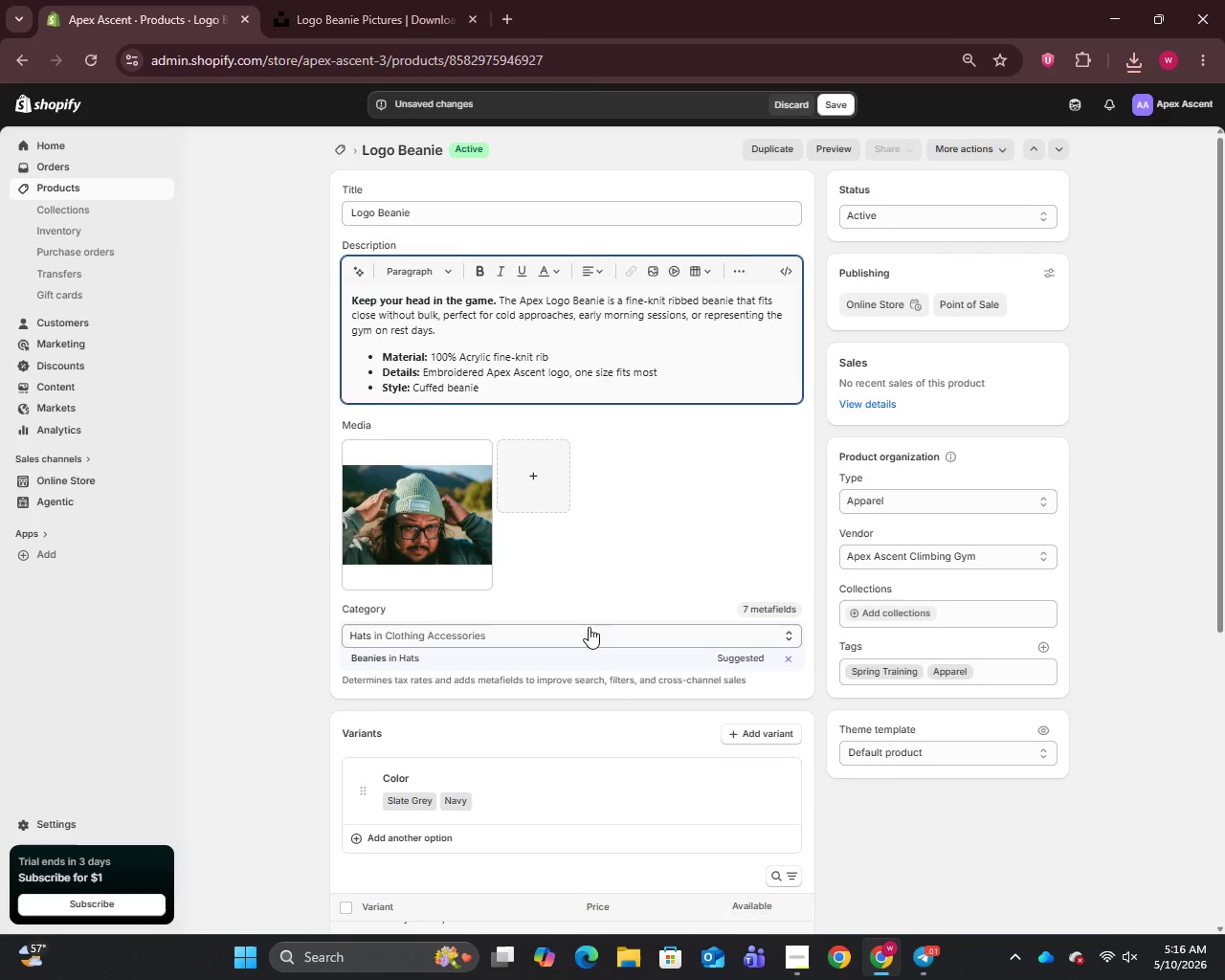 
scroll: coordinate [797, 724], scroll_direction: down, amount: 13.0
 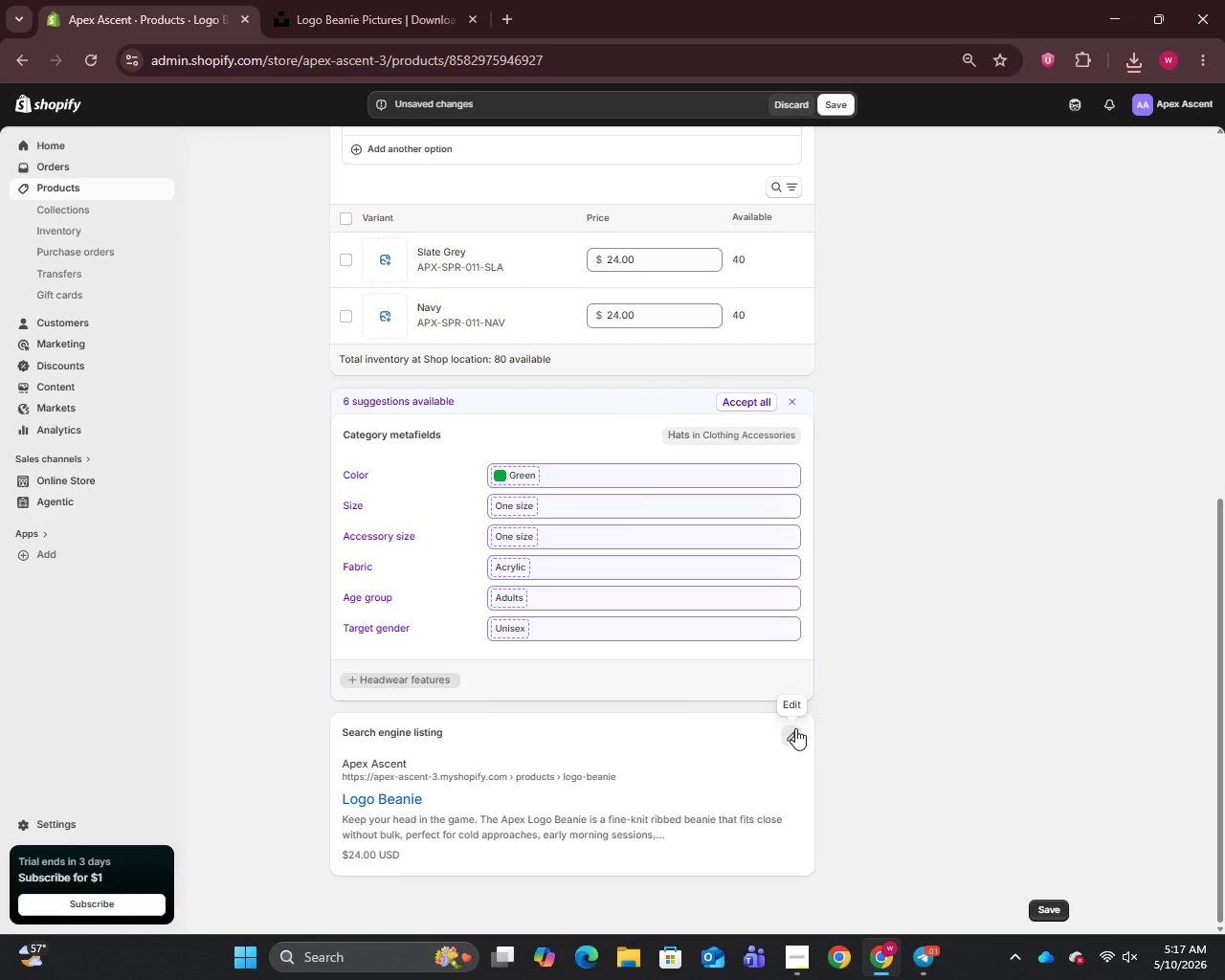 
left_click([795, 728])
 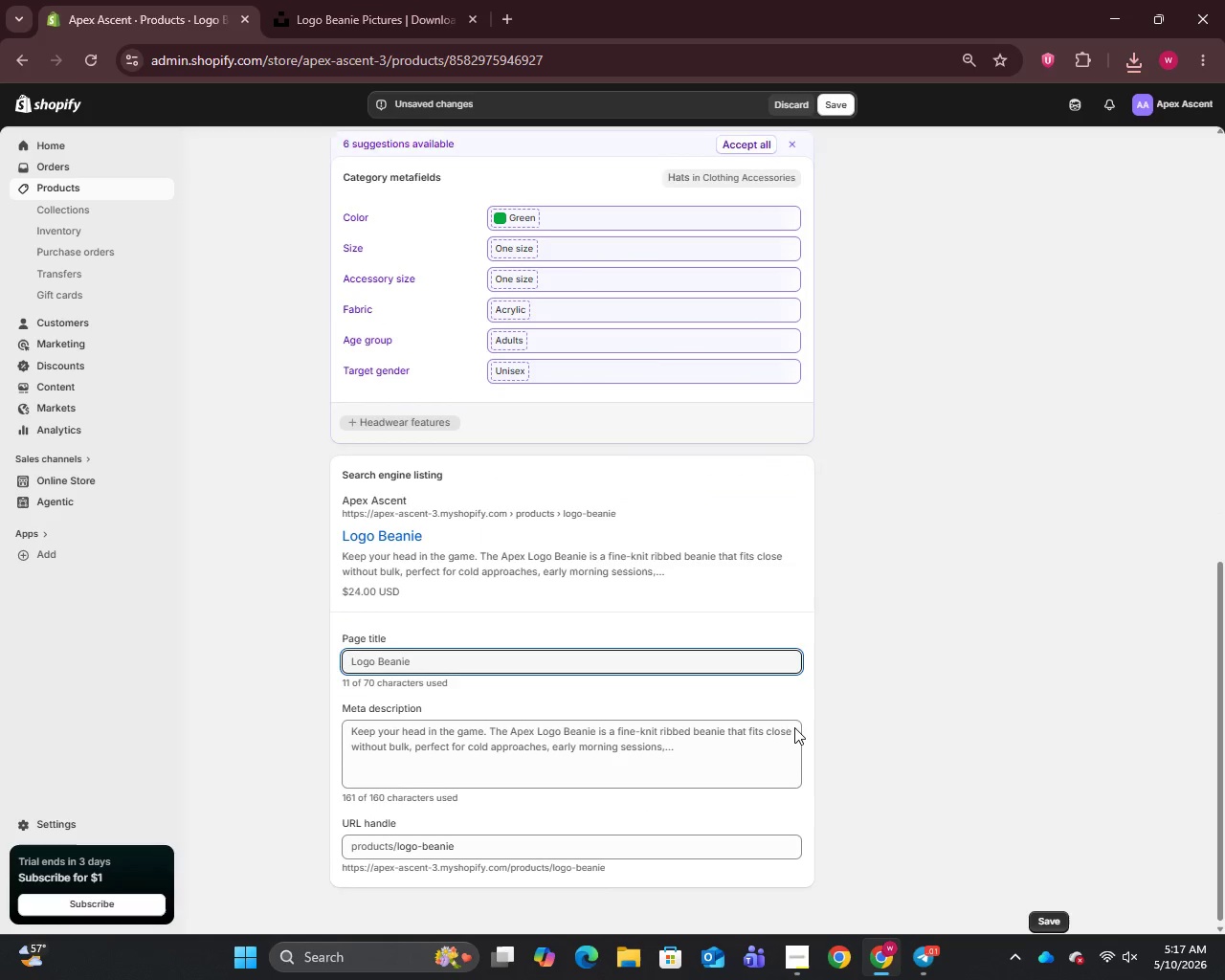 
scroll: coordinate [794, 727], scroll_direction: down, amount: 5.0
 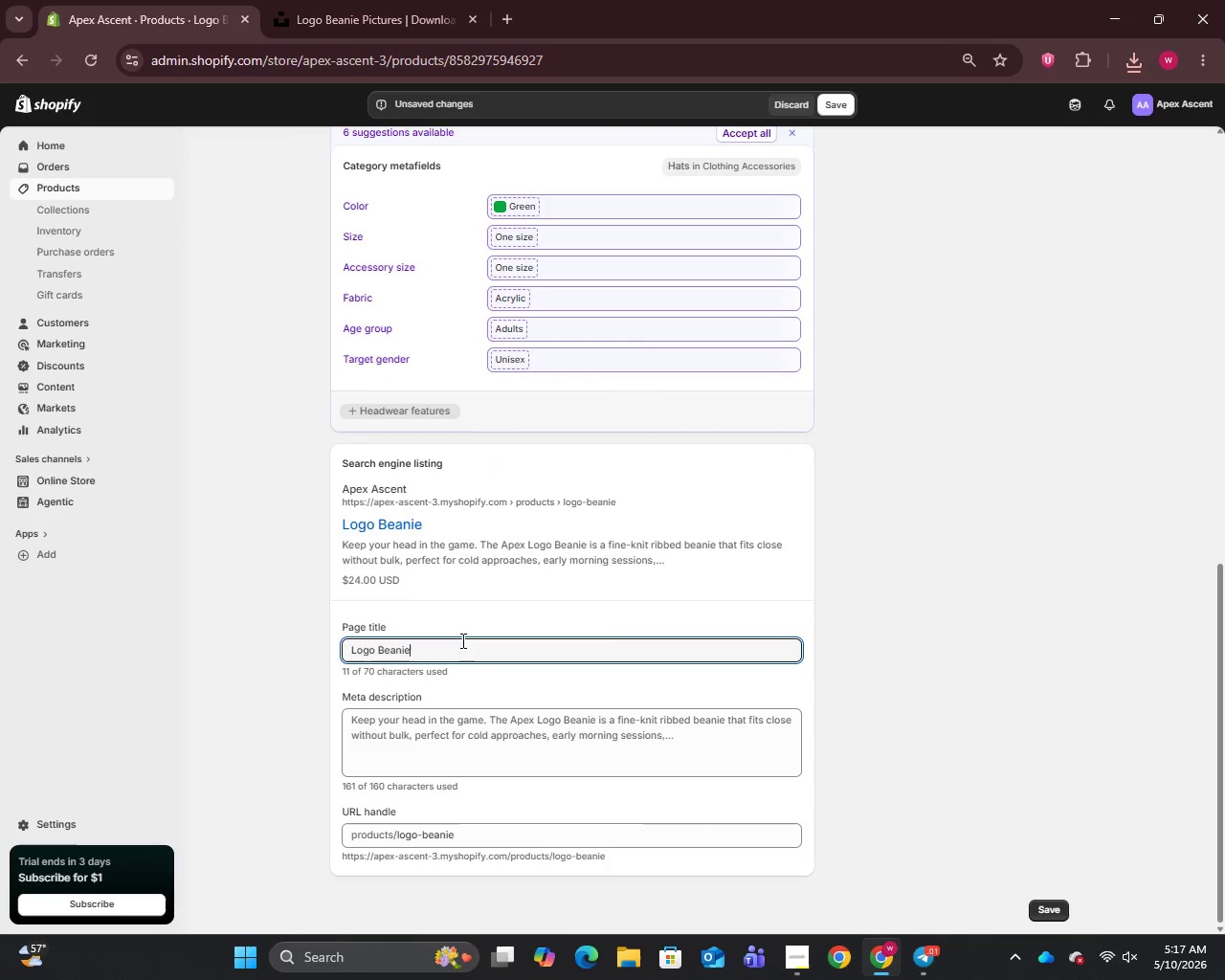 
left_click([461, 640])
 